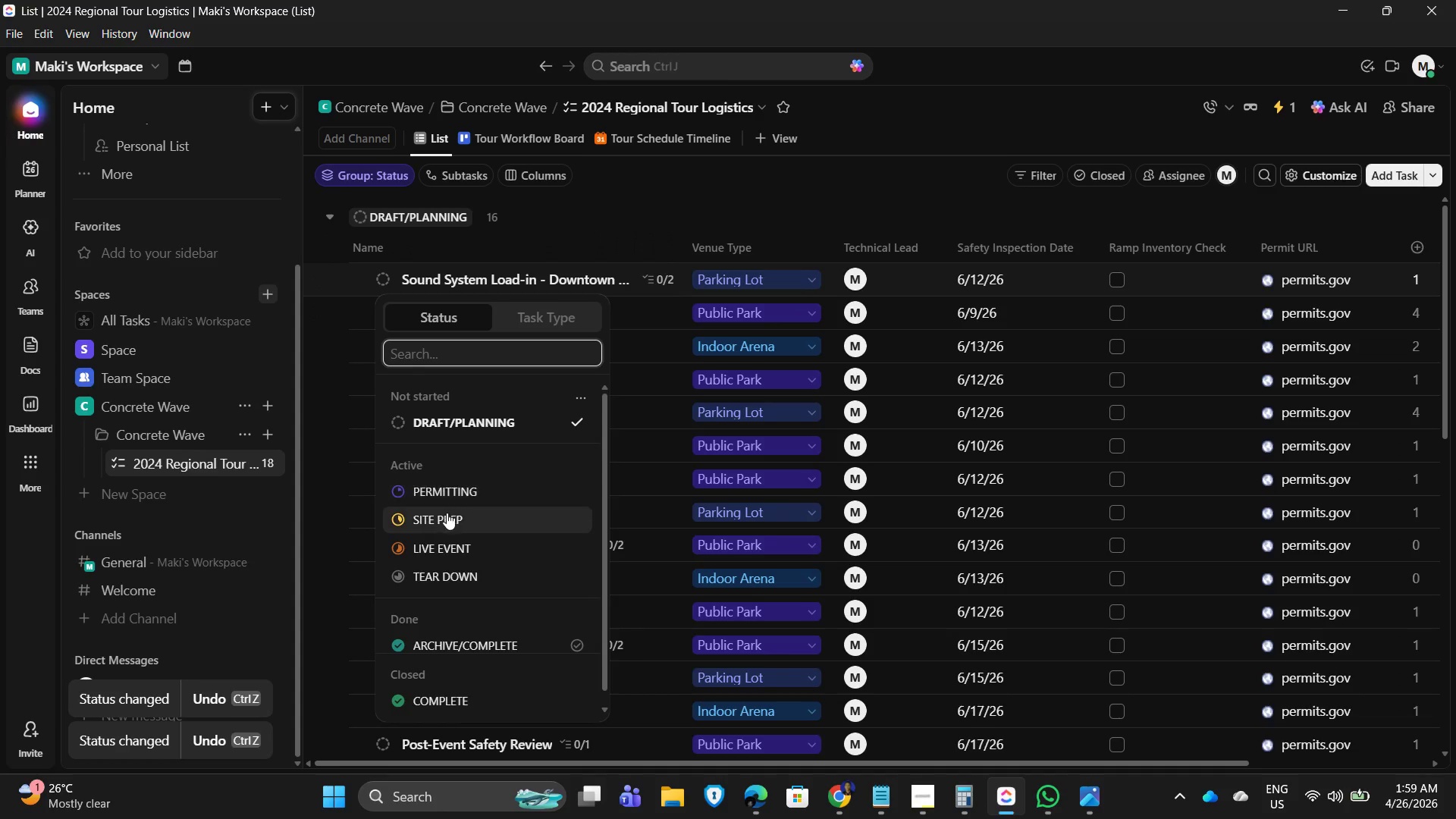 
left_click([447, 513])
 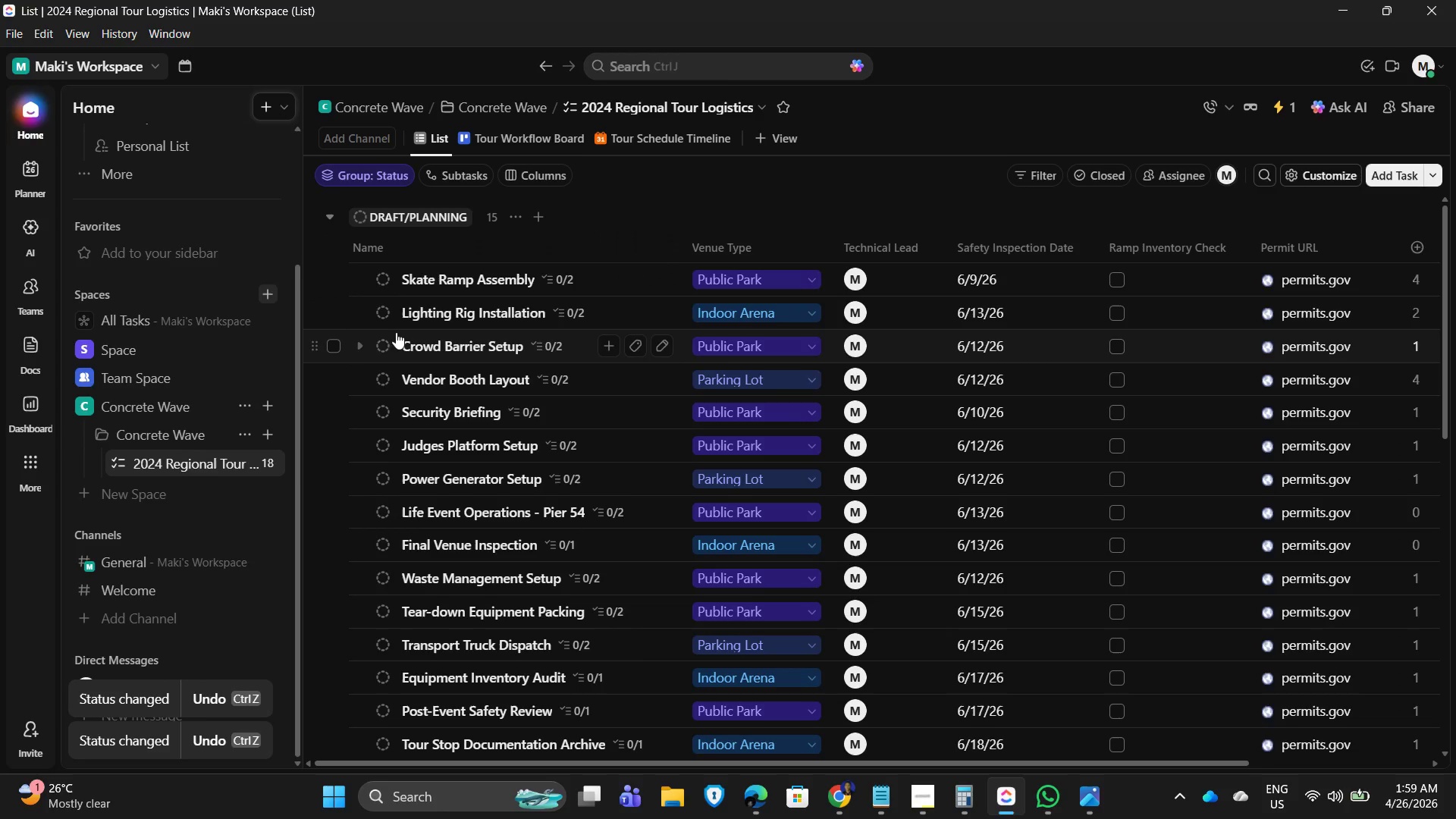 
mouse_move([382, 306])
 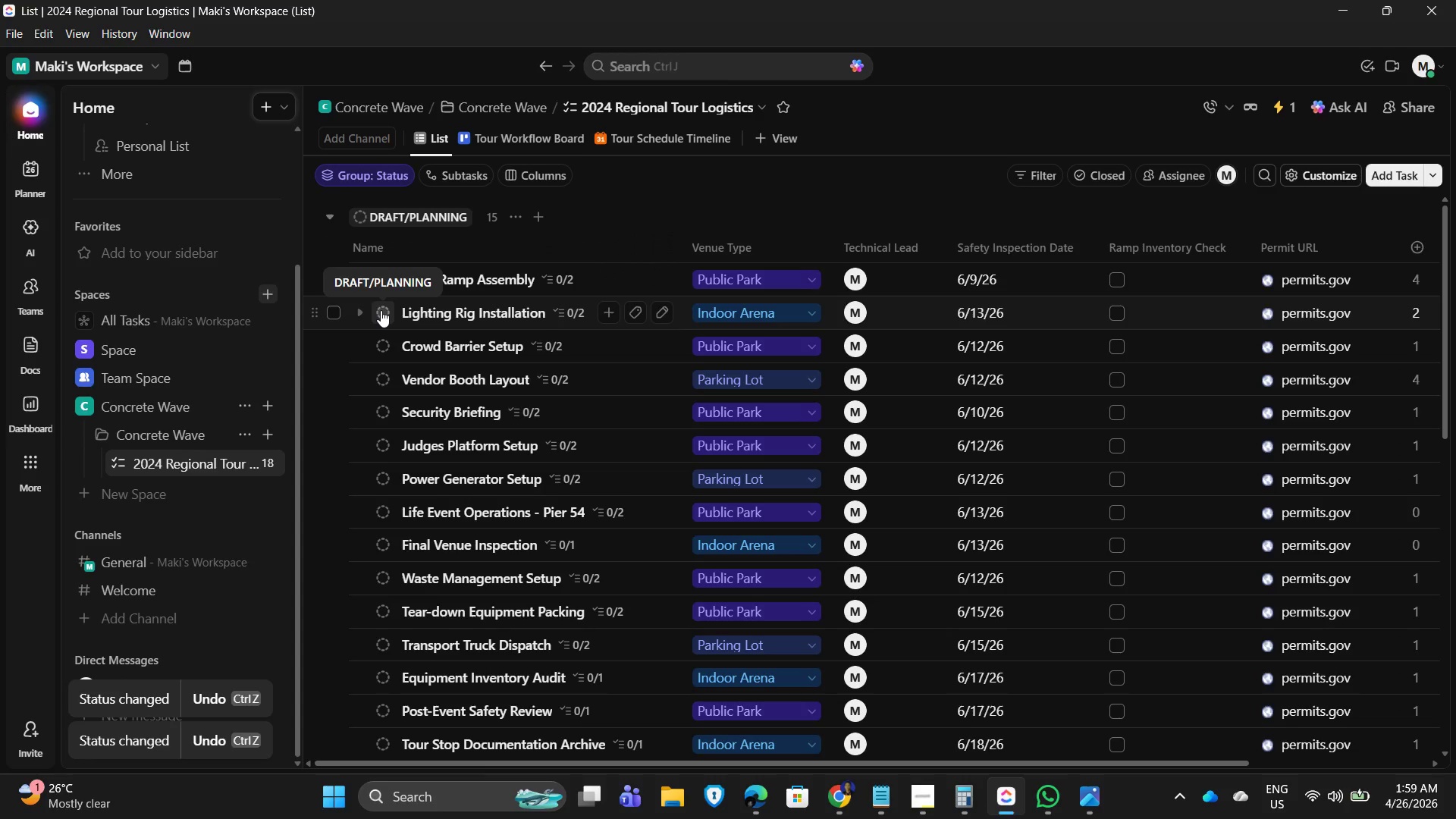 
mouse_move([396, 322])
 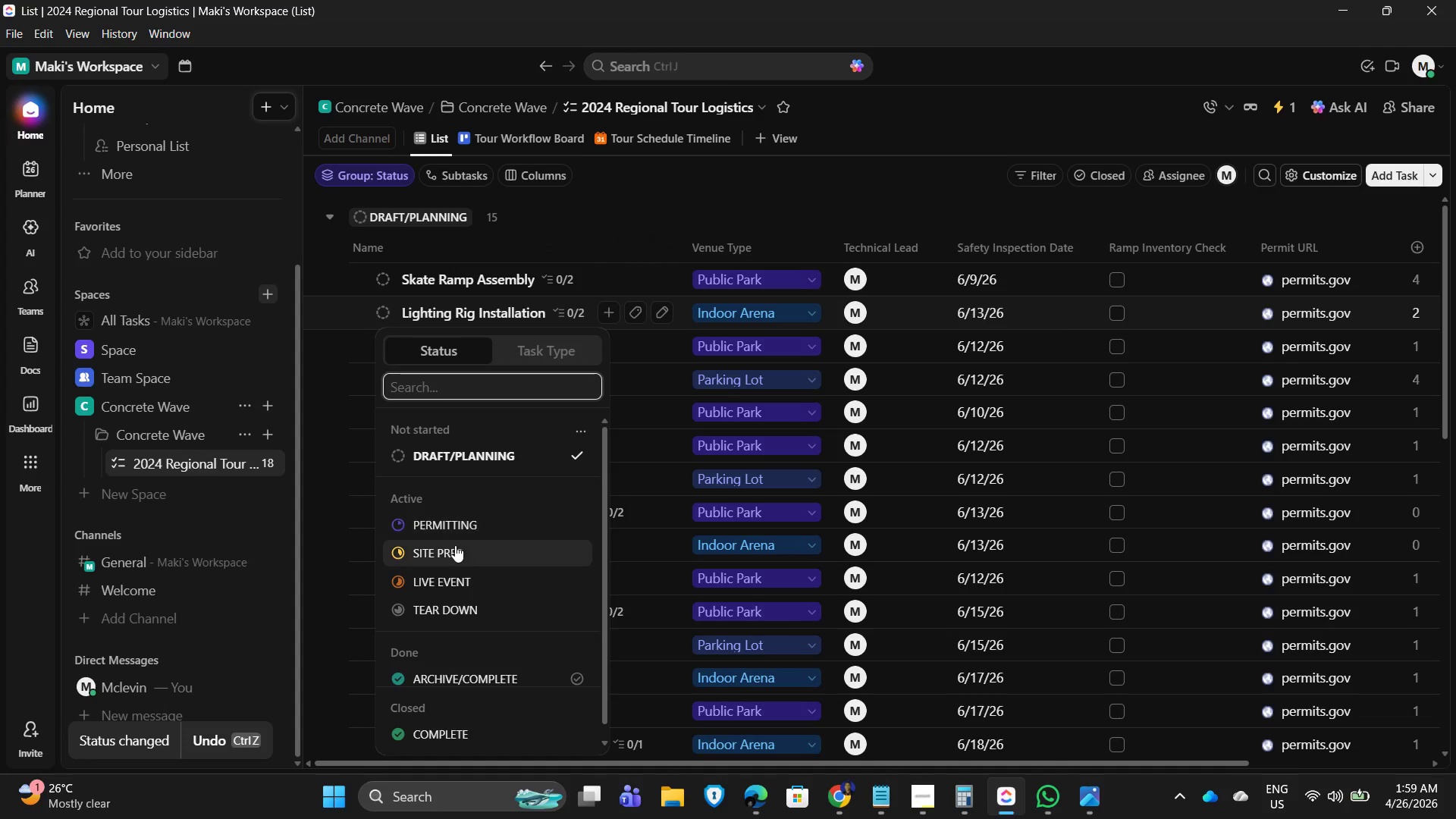 
left_click([453, 548])
 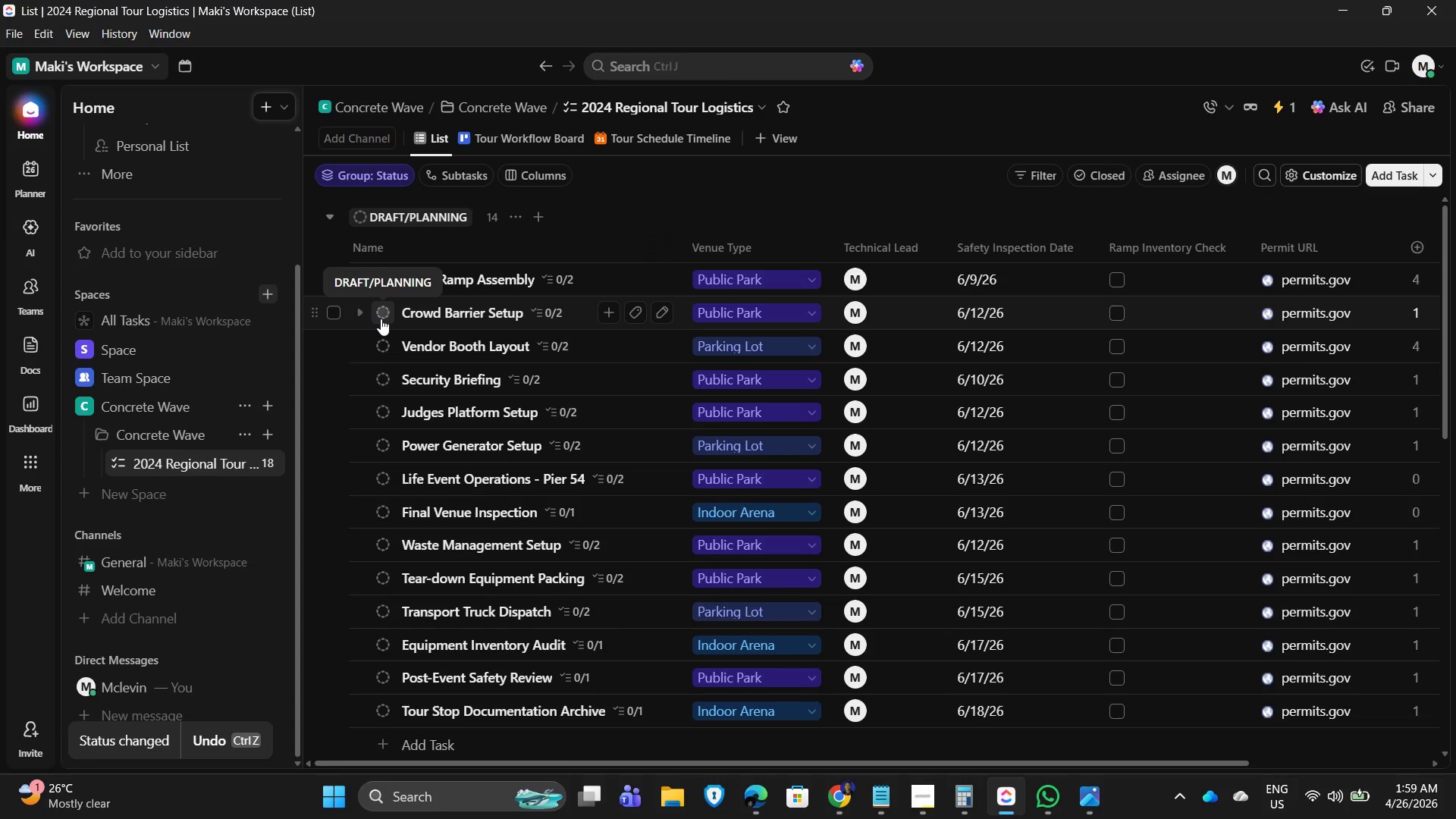 
left_click([381, 318])
 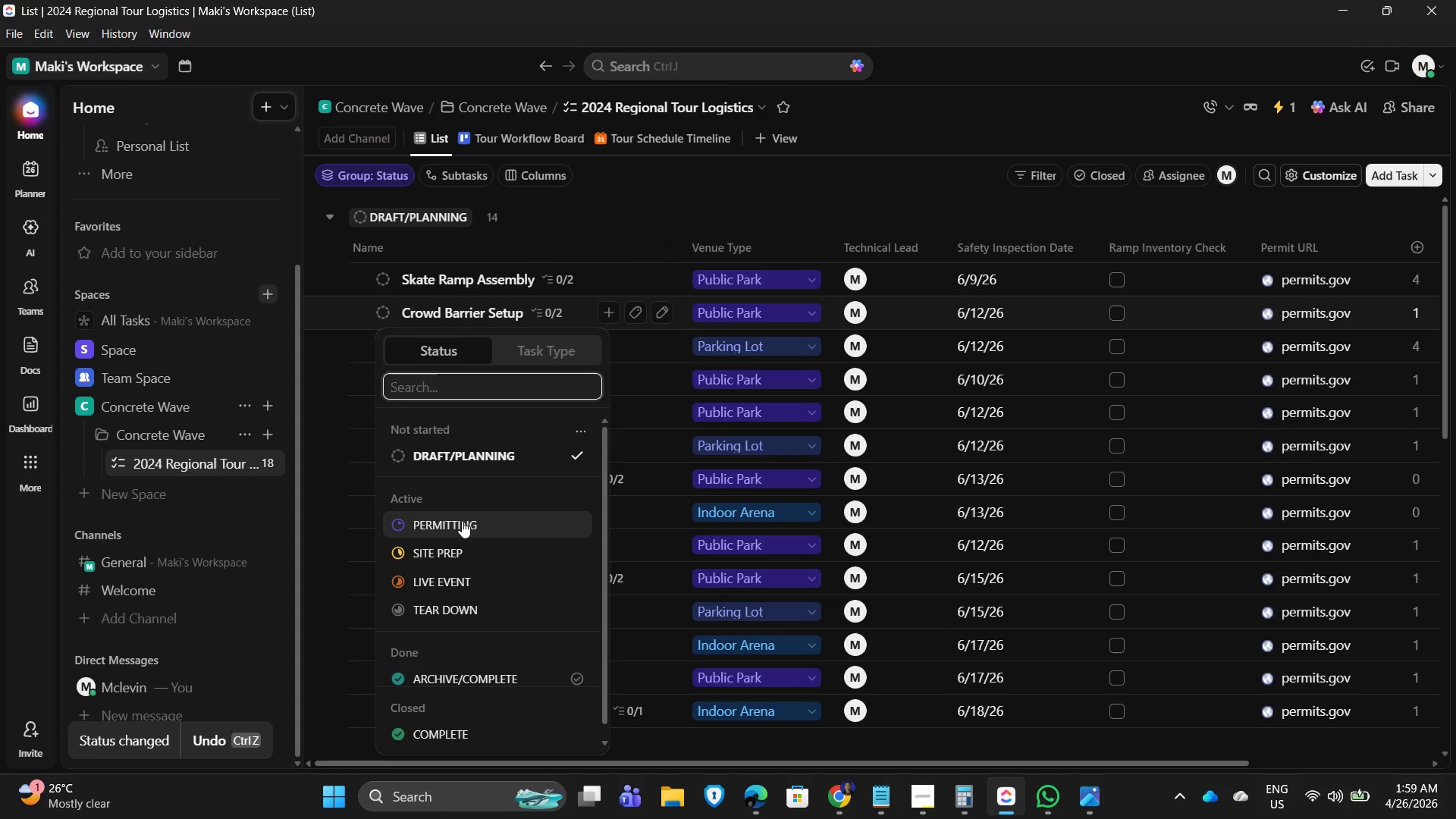 
left_click([465, 553])
 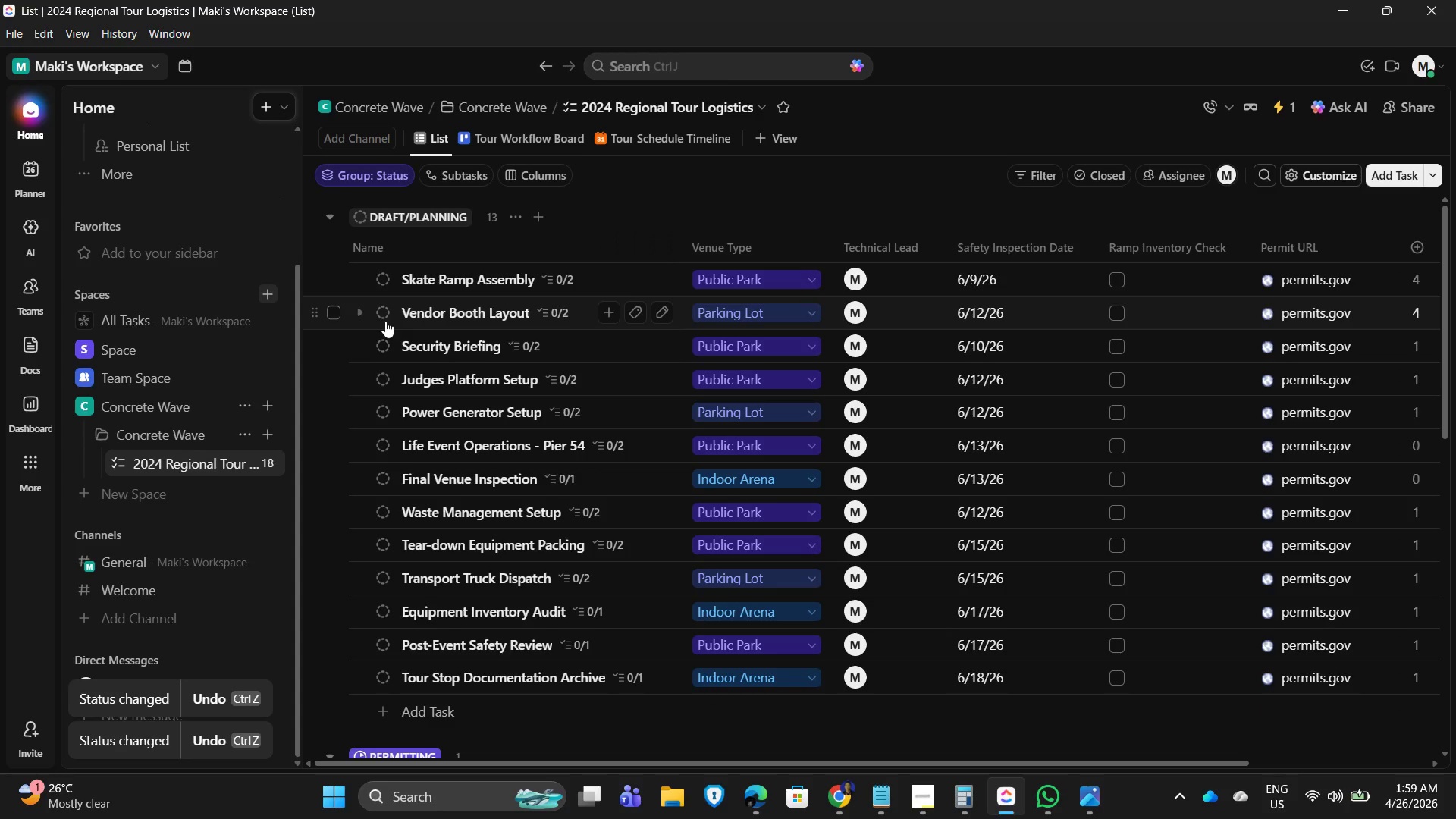 
left_click([385, 321])
 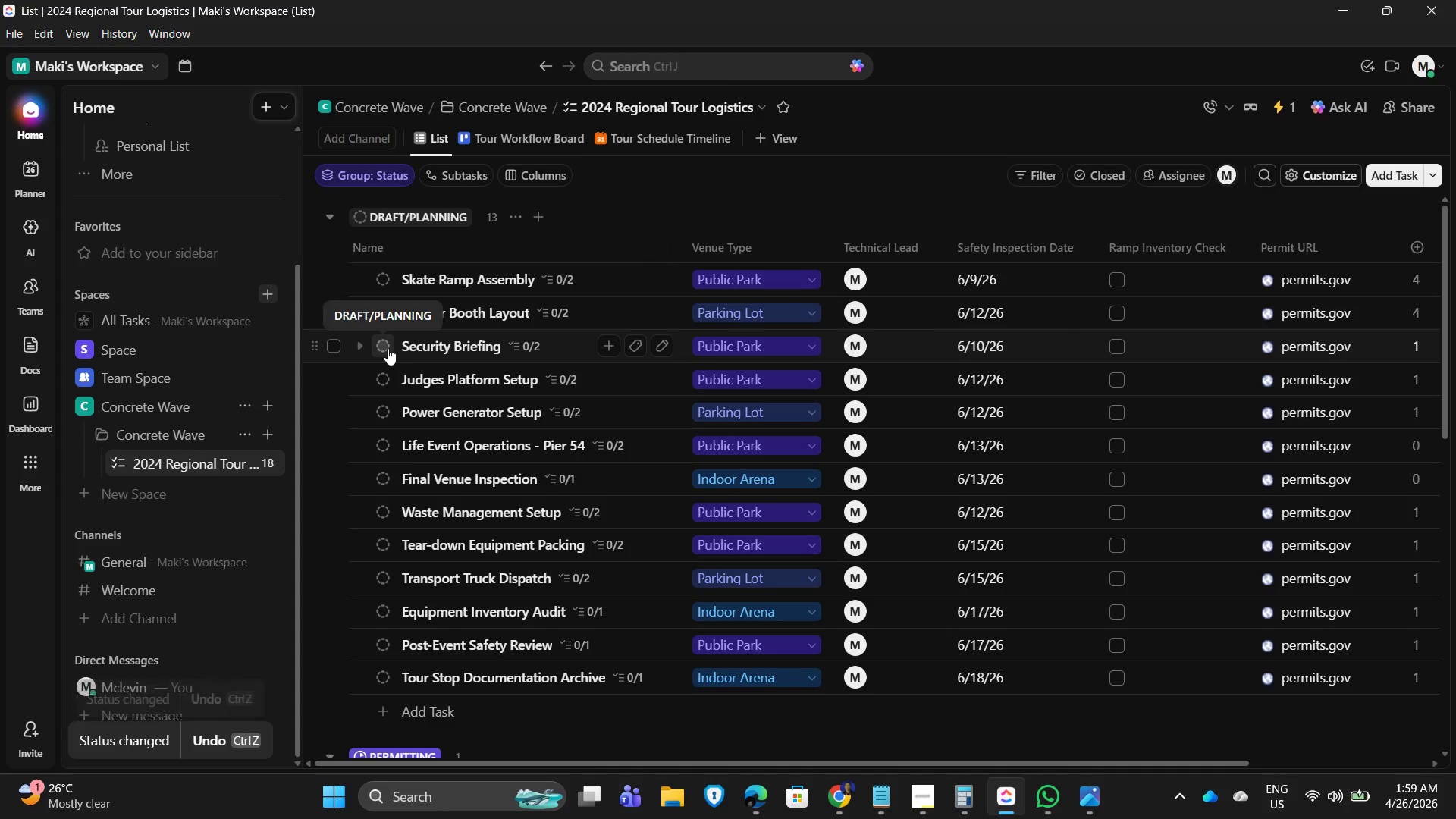 
left_click([388, 349])
 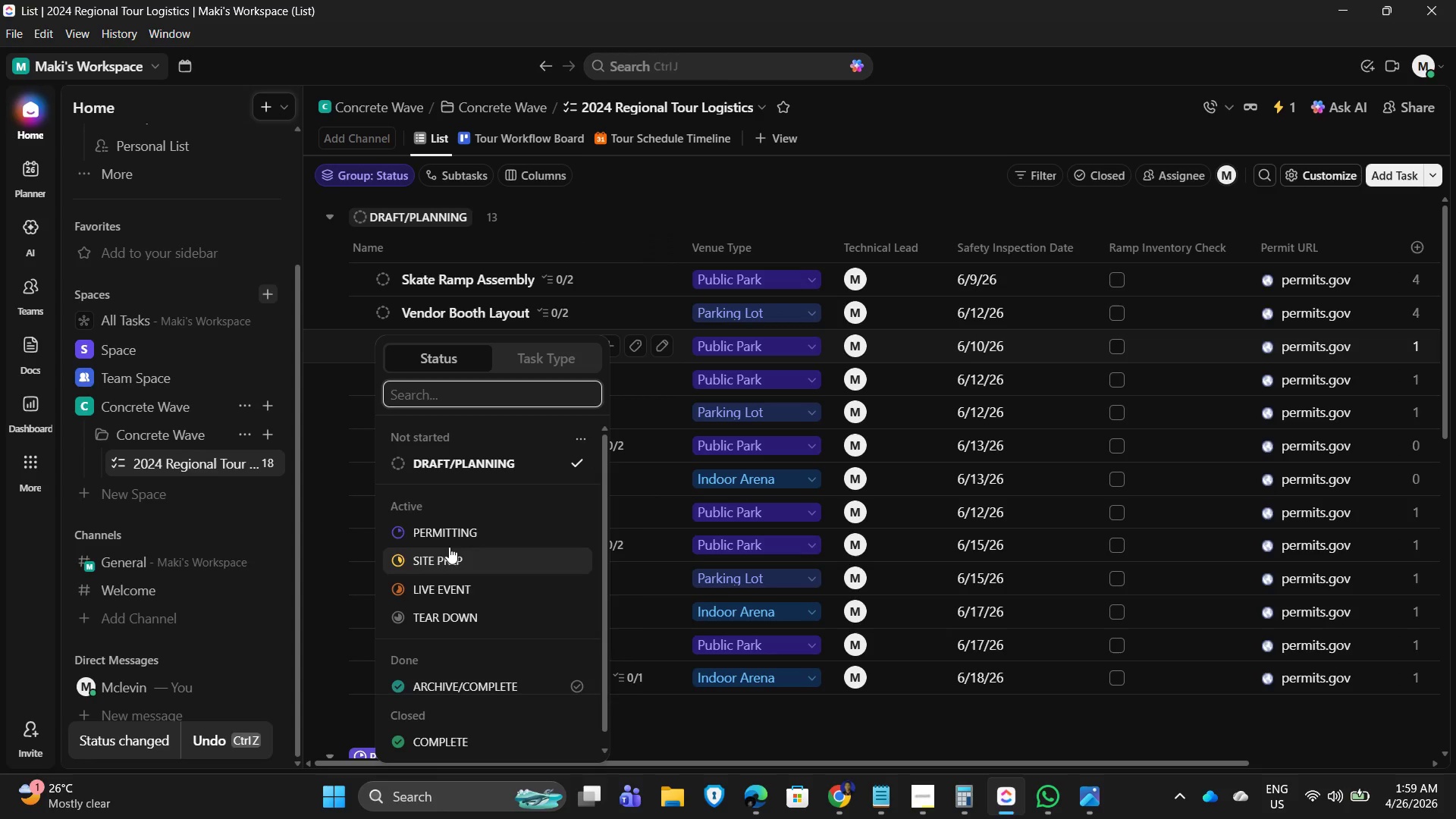 
left_click([445, 532])
 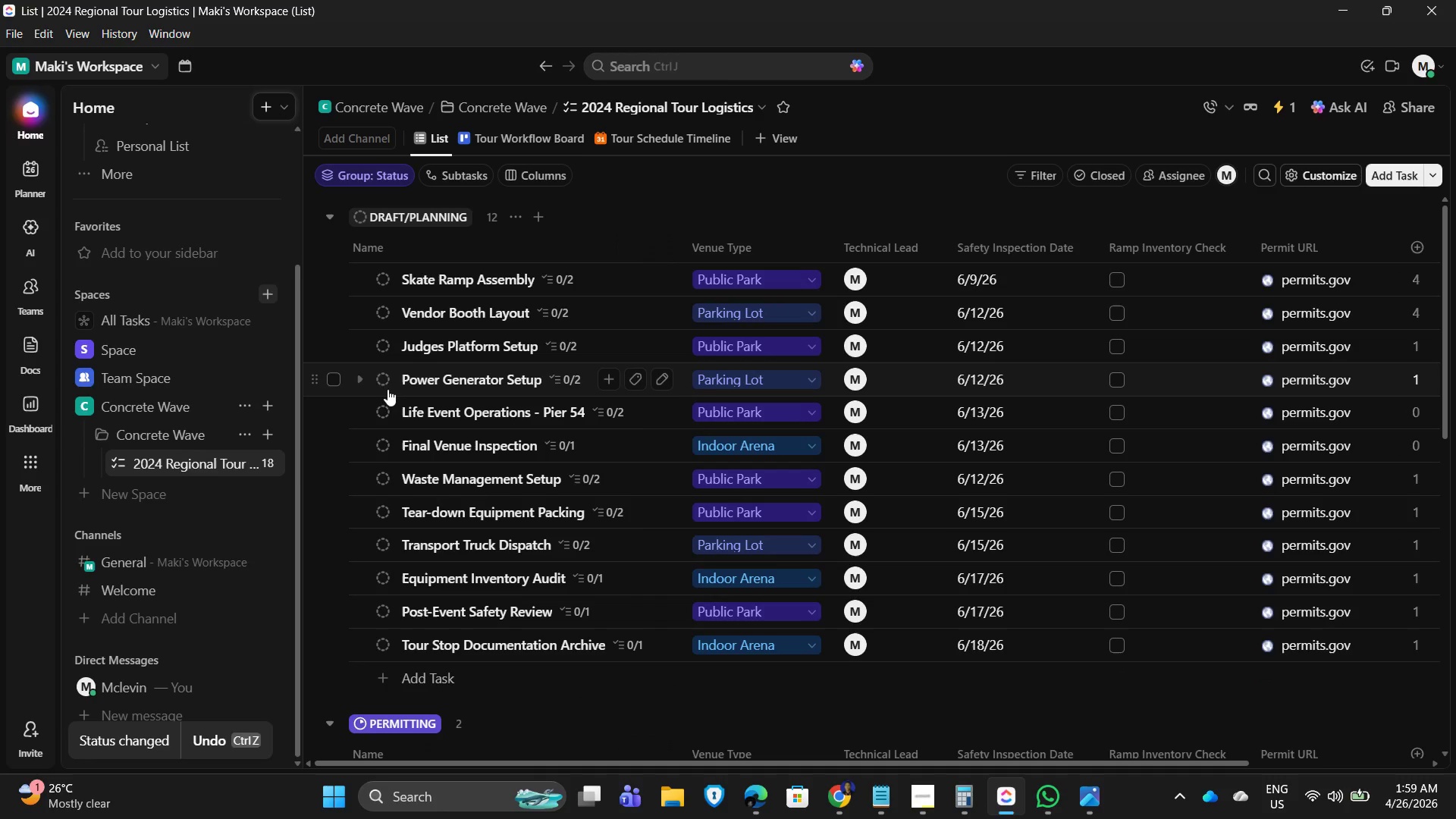 
mouse_move([404, 375])
 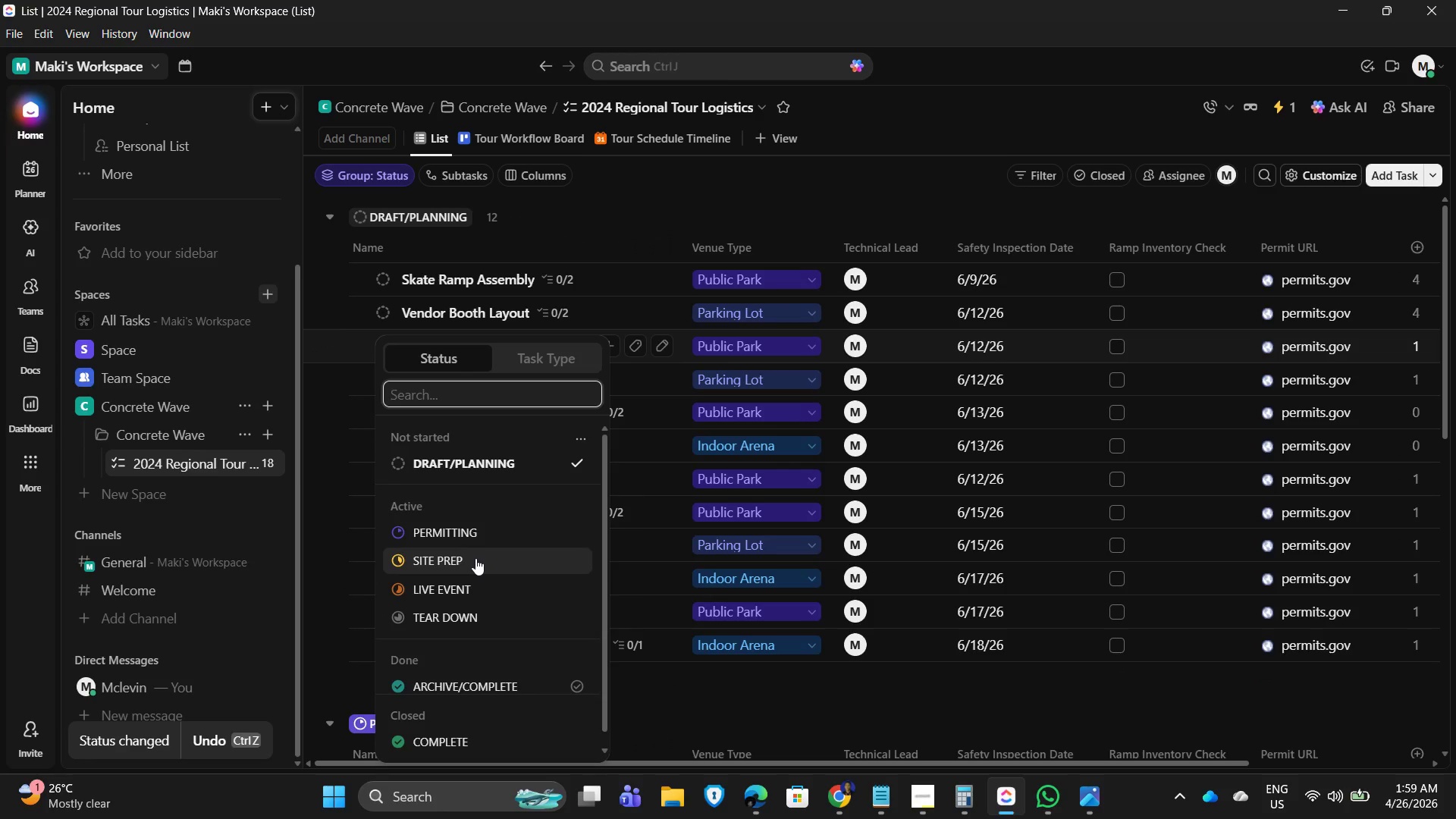 
left_click([475, 558])
 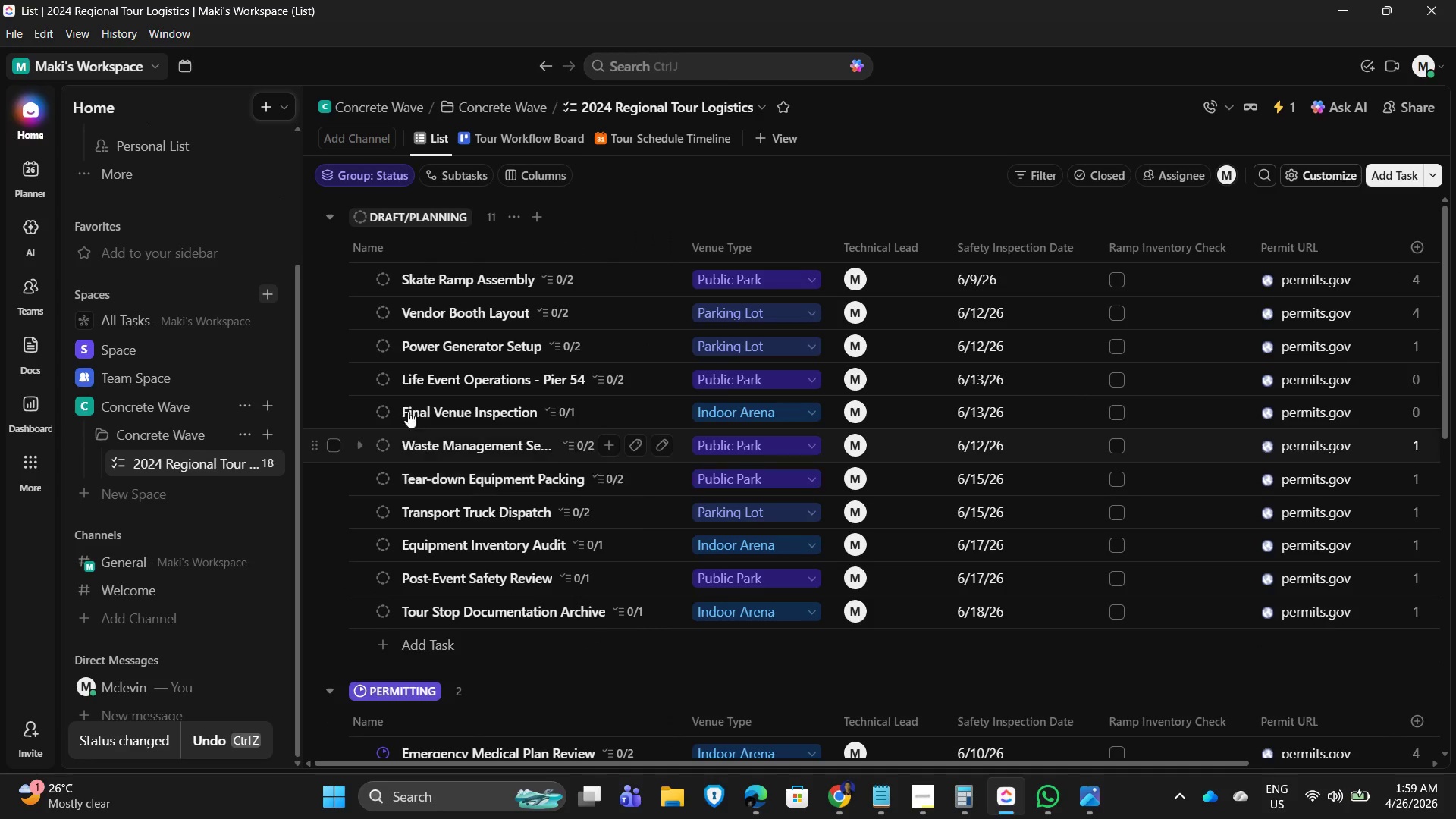 
mouse_move([397, 372])
 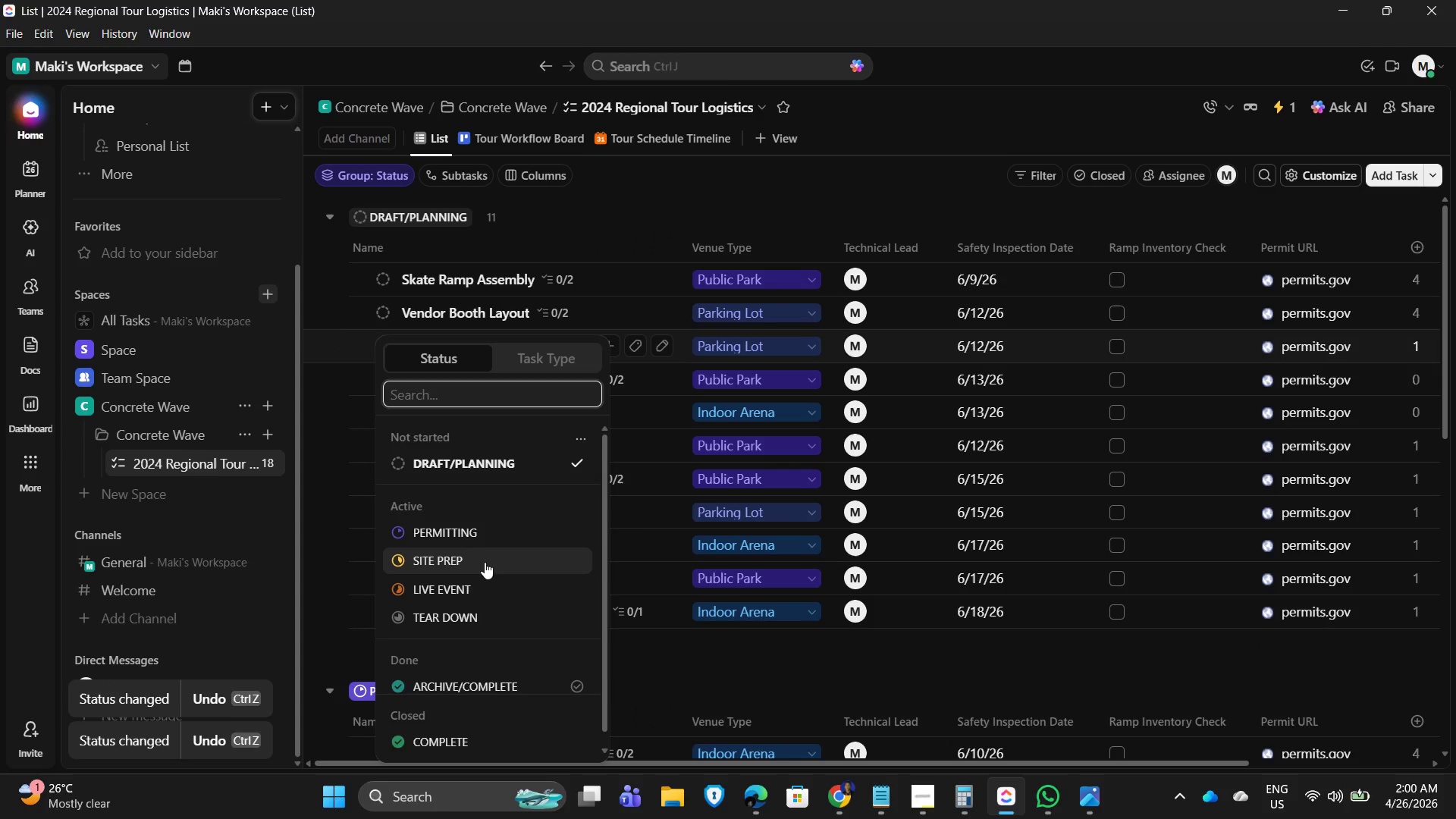 
left_click([472, 556])
 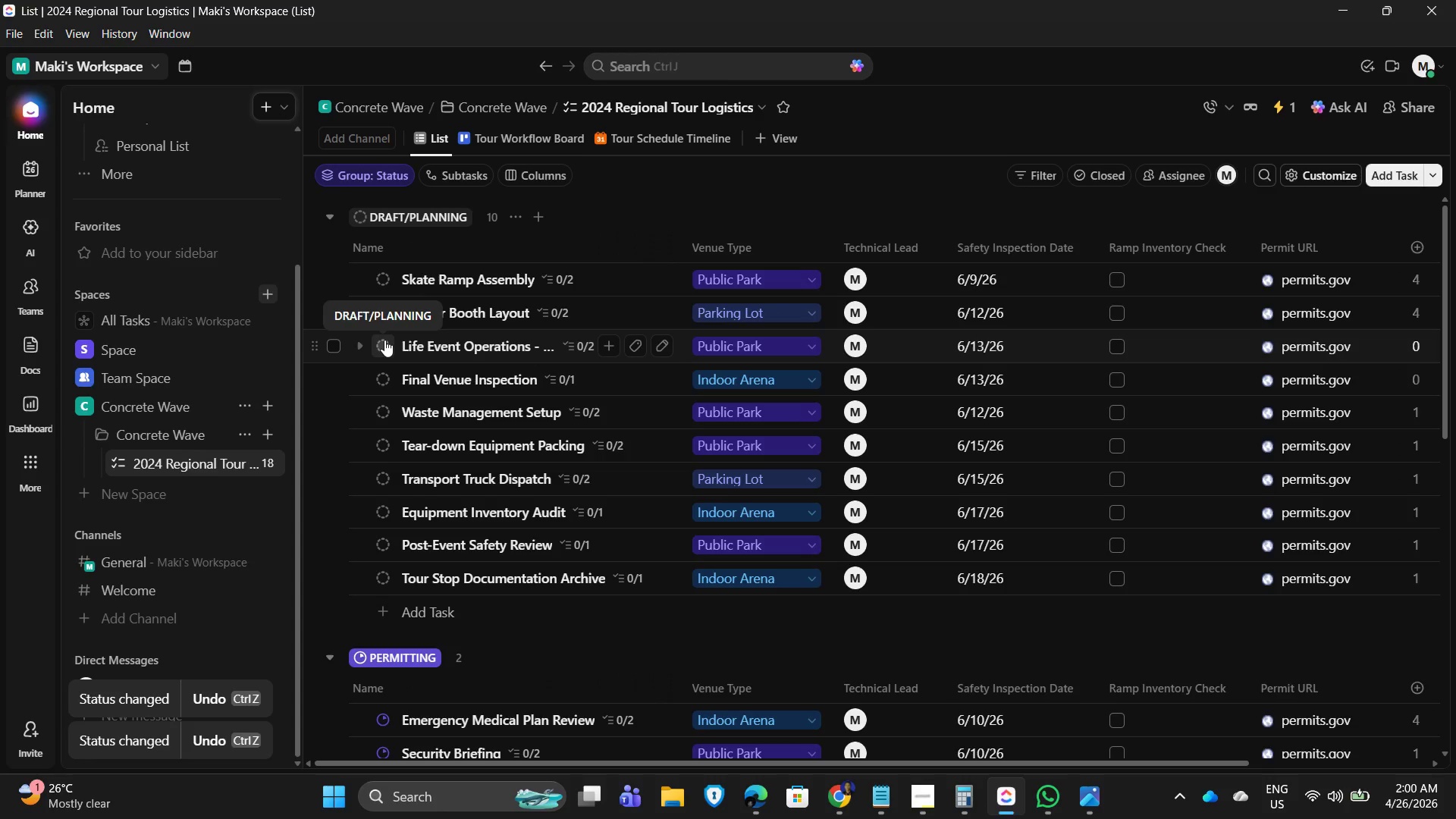 
left_click([384, 340])
 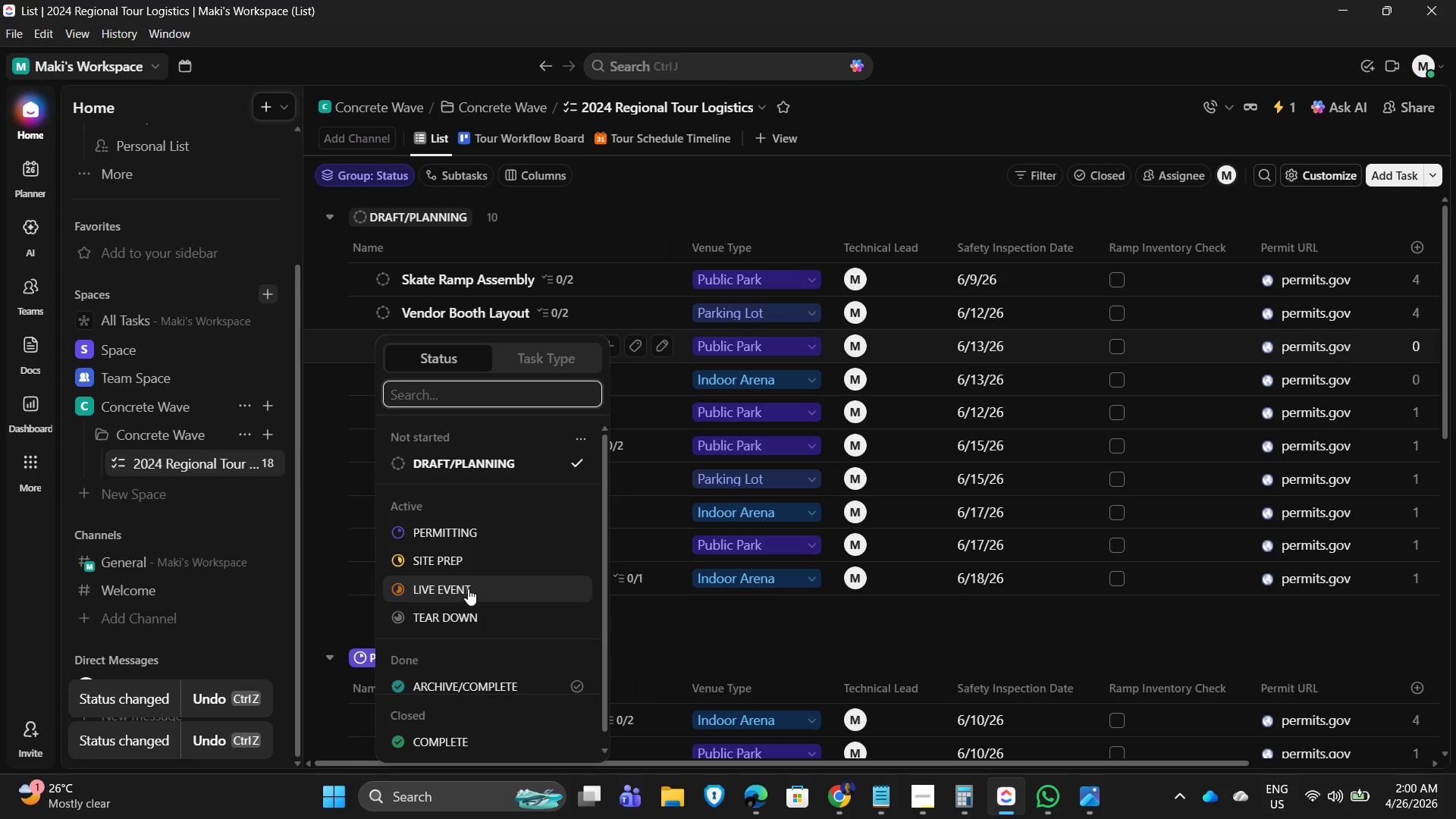 
left_click([468, 587])
 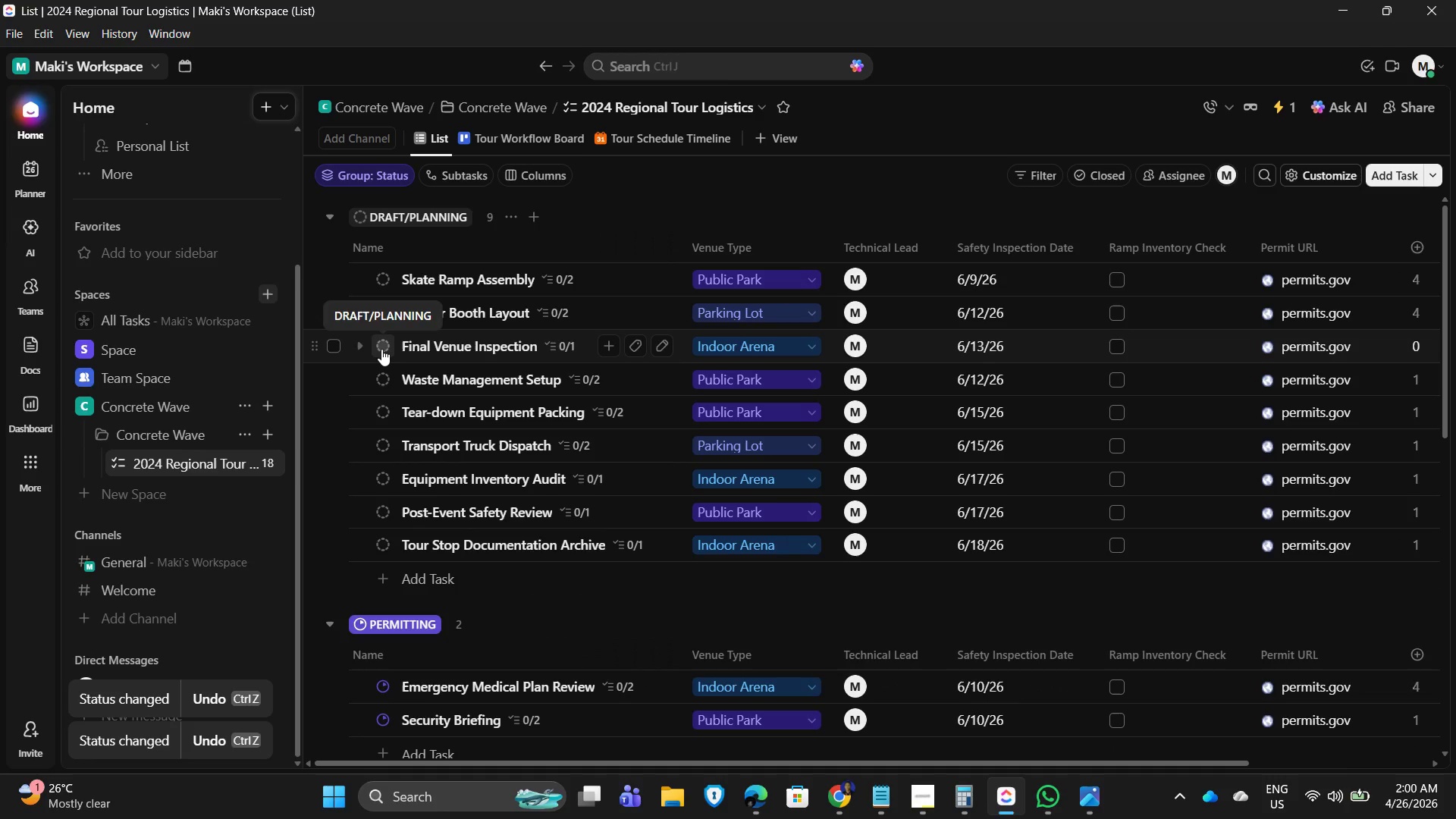 
left_click([381, 350])
 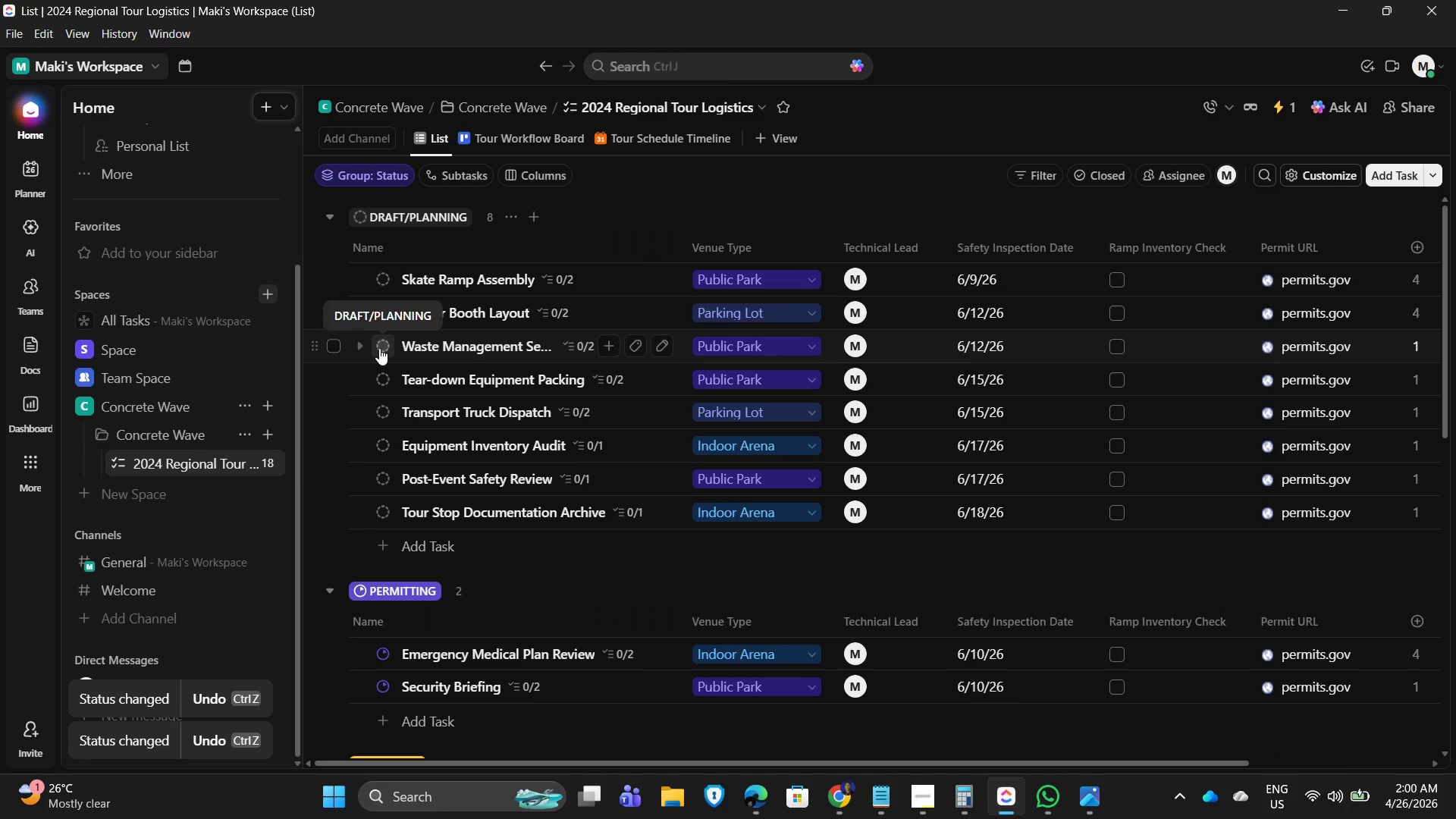 
left_click([379, 349])
 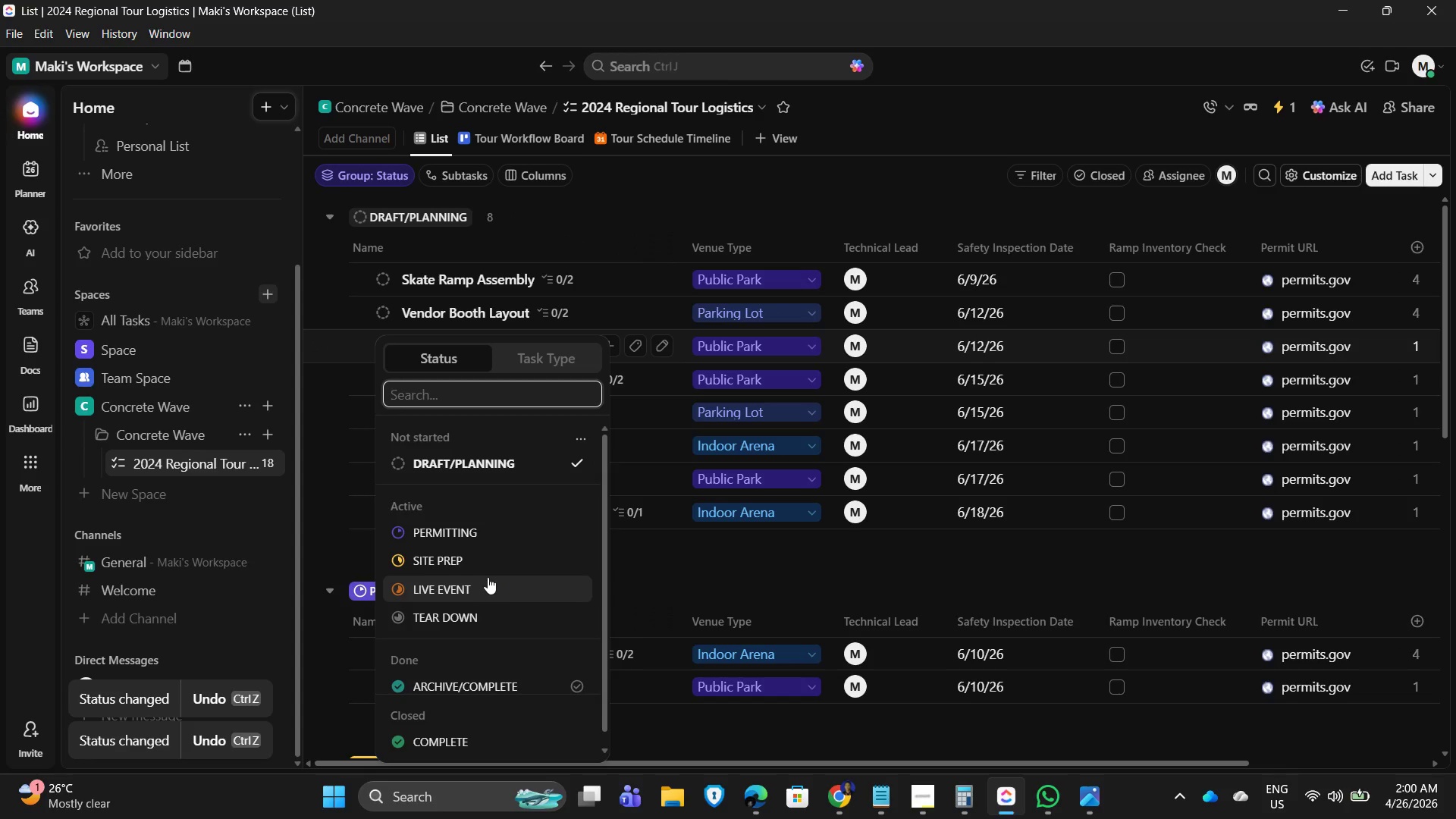 
left_click([477, 560])
 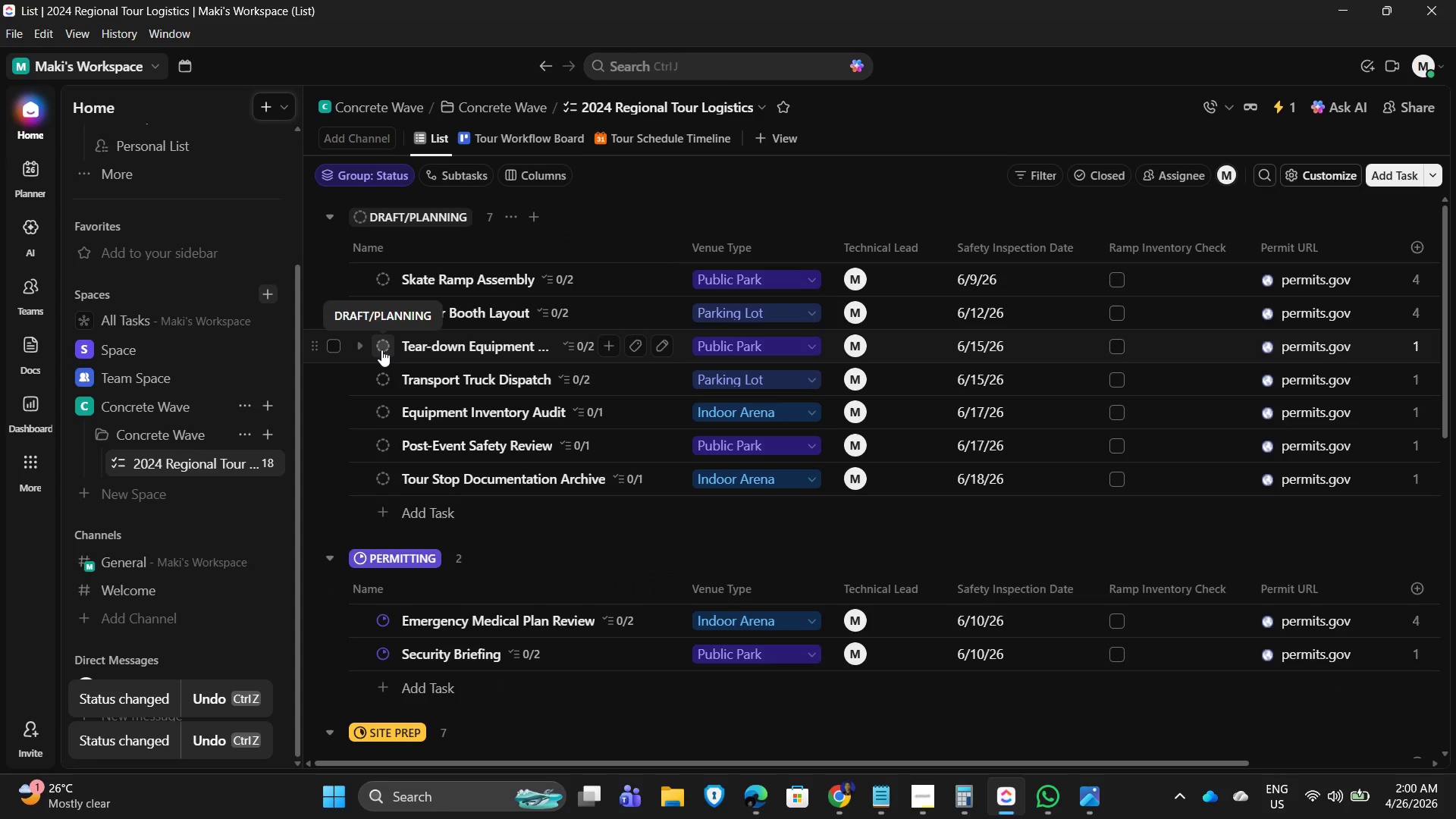 
left_click([381, 350])
 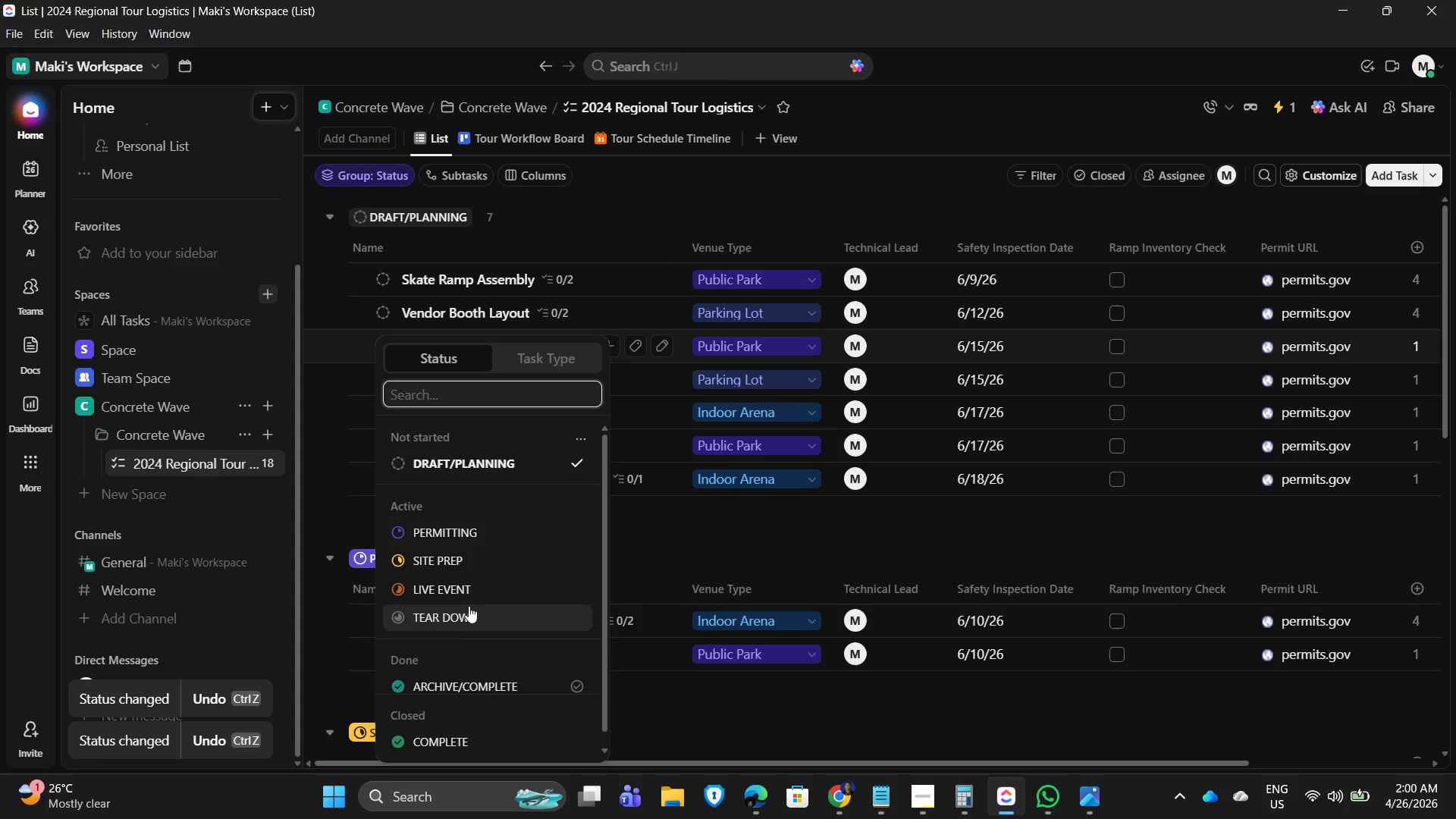 
left_click([465, 616])
 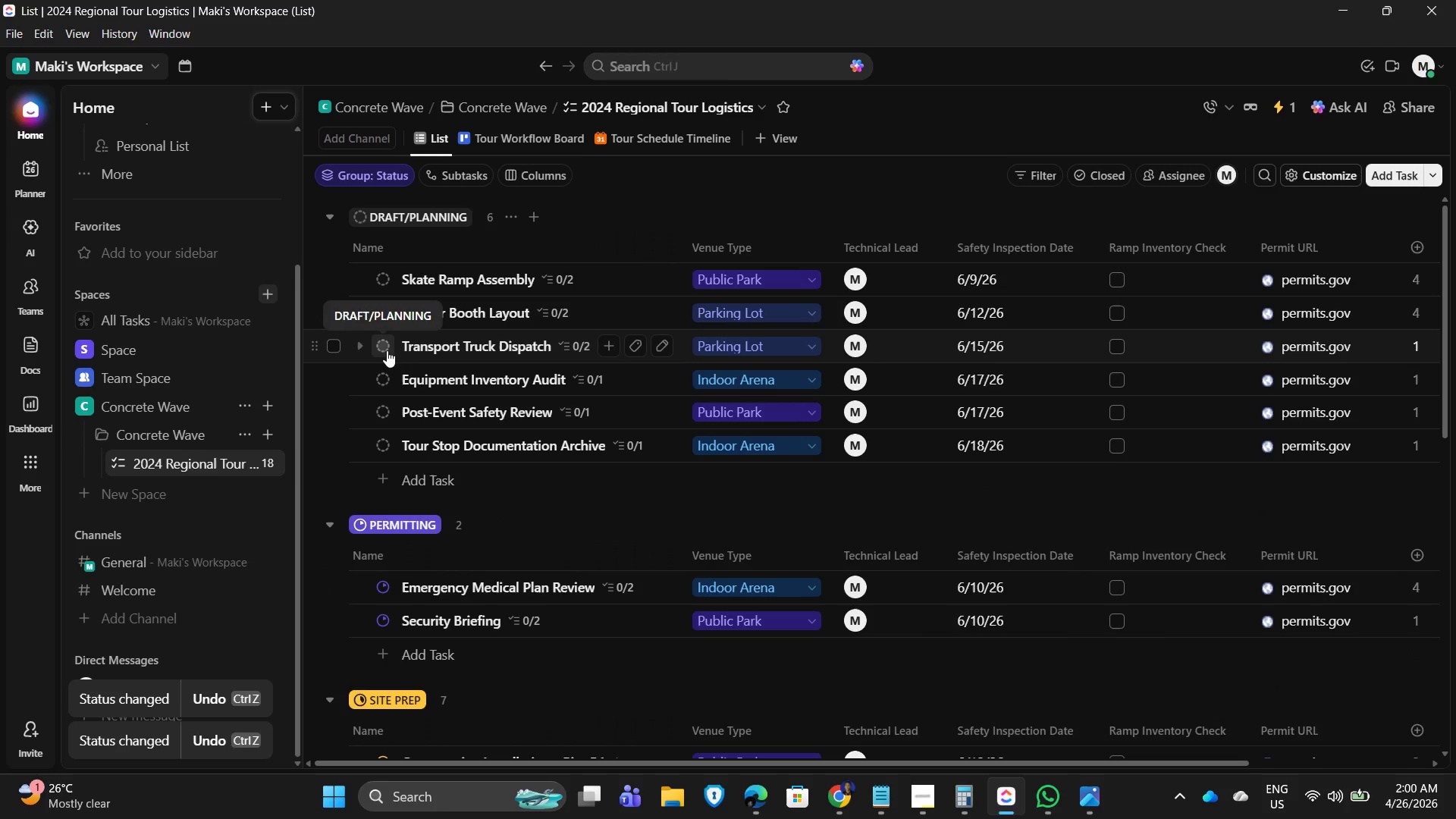 
left_click([387, 350])
 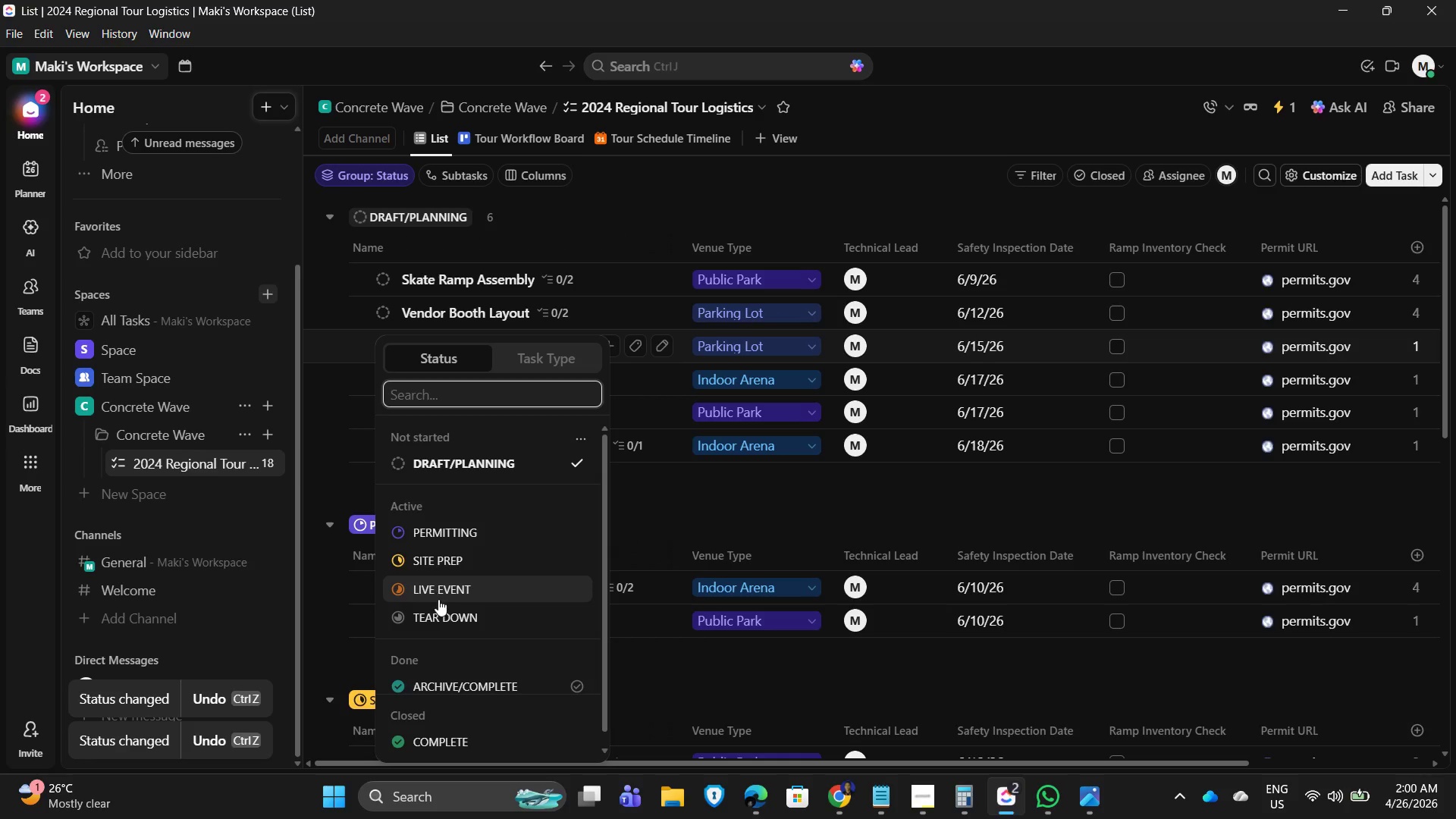 
left_click([440, 611])
 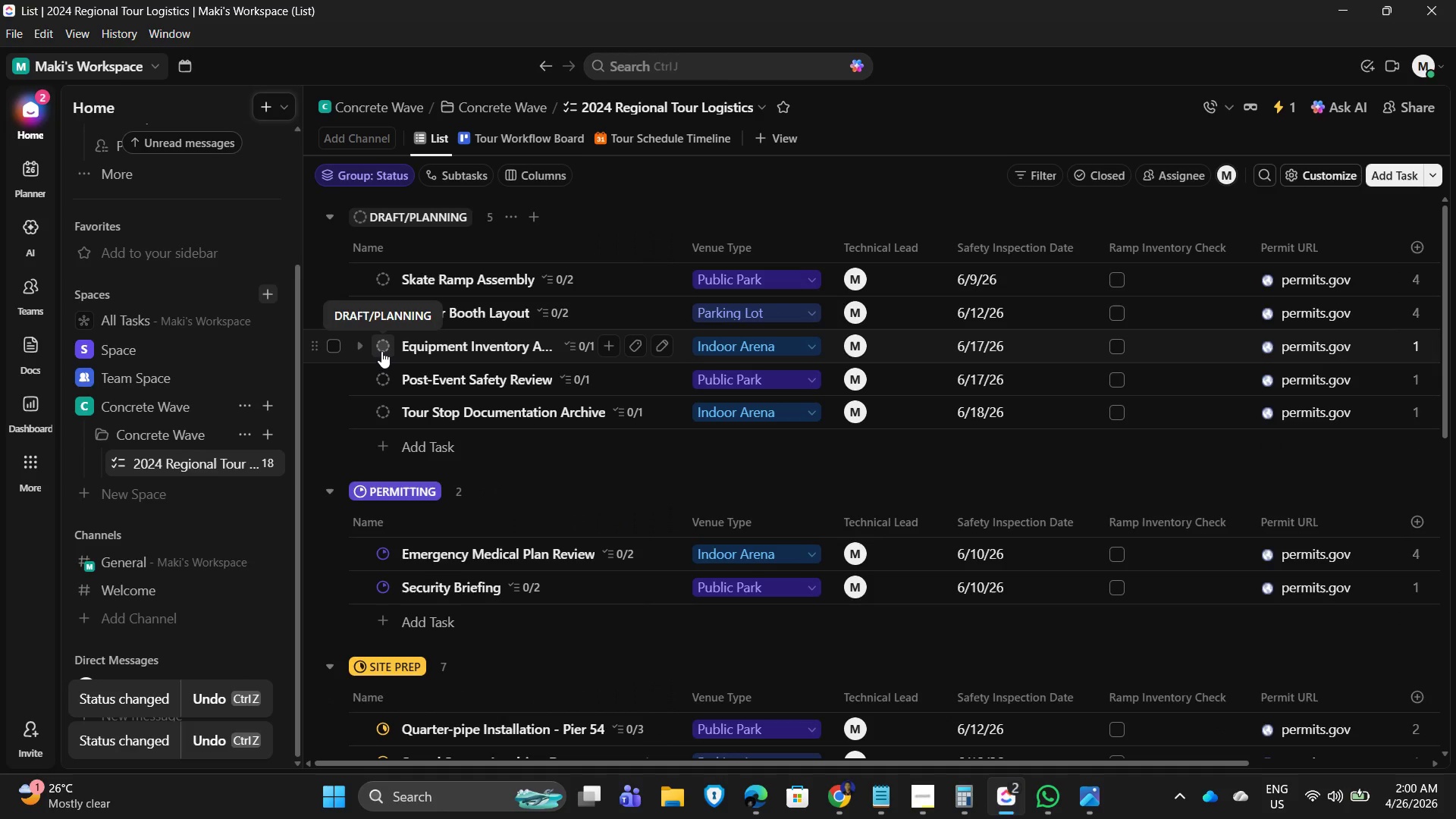 
left_click([381, 351])
 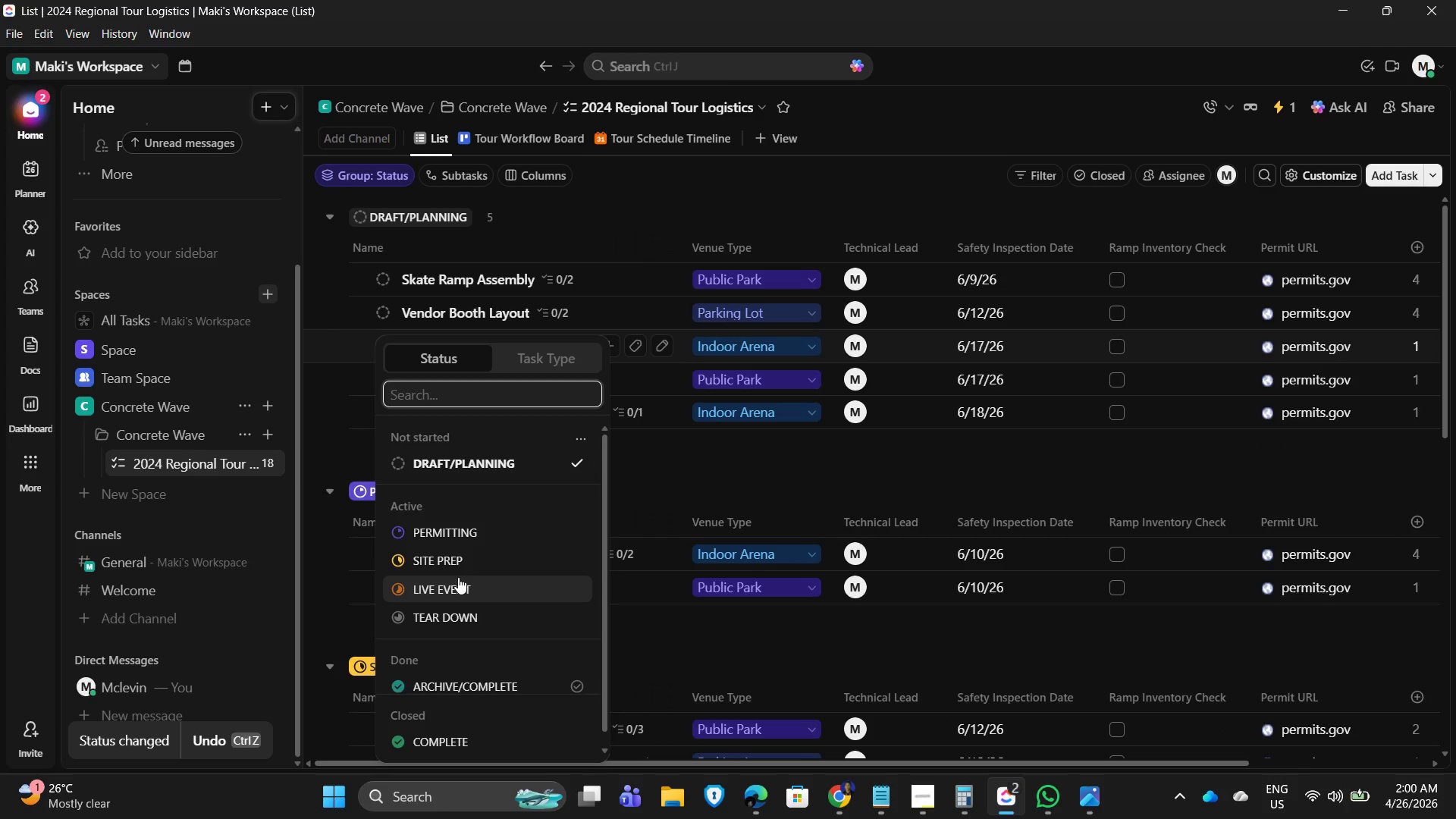 
left_click([457, 687])
 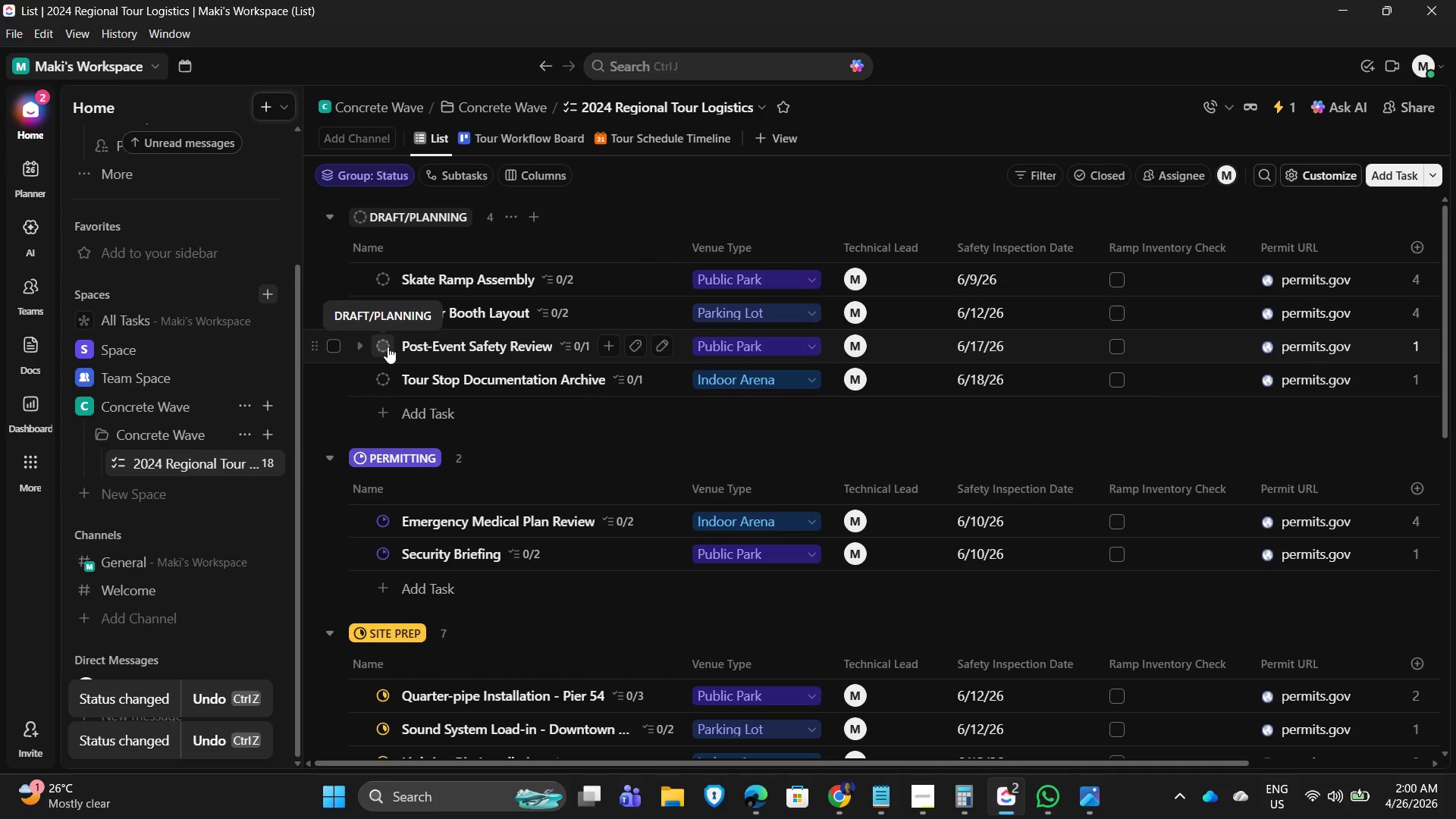 
left_click([388, 347])
 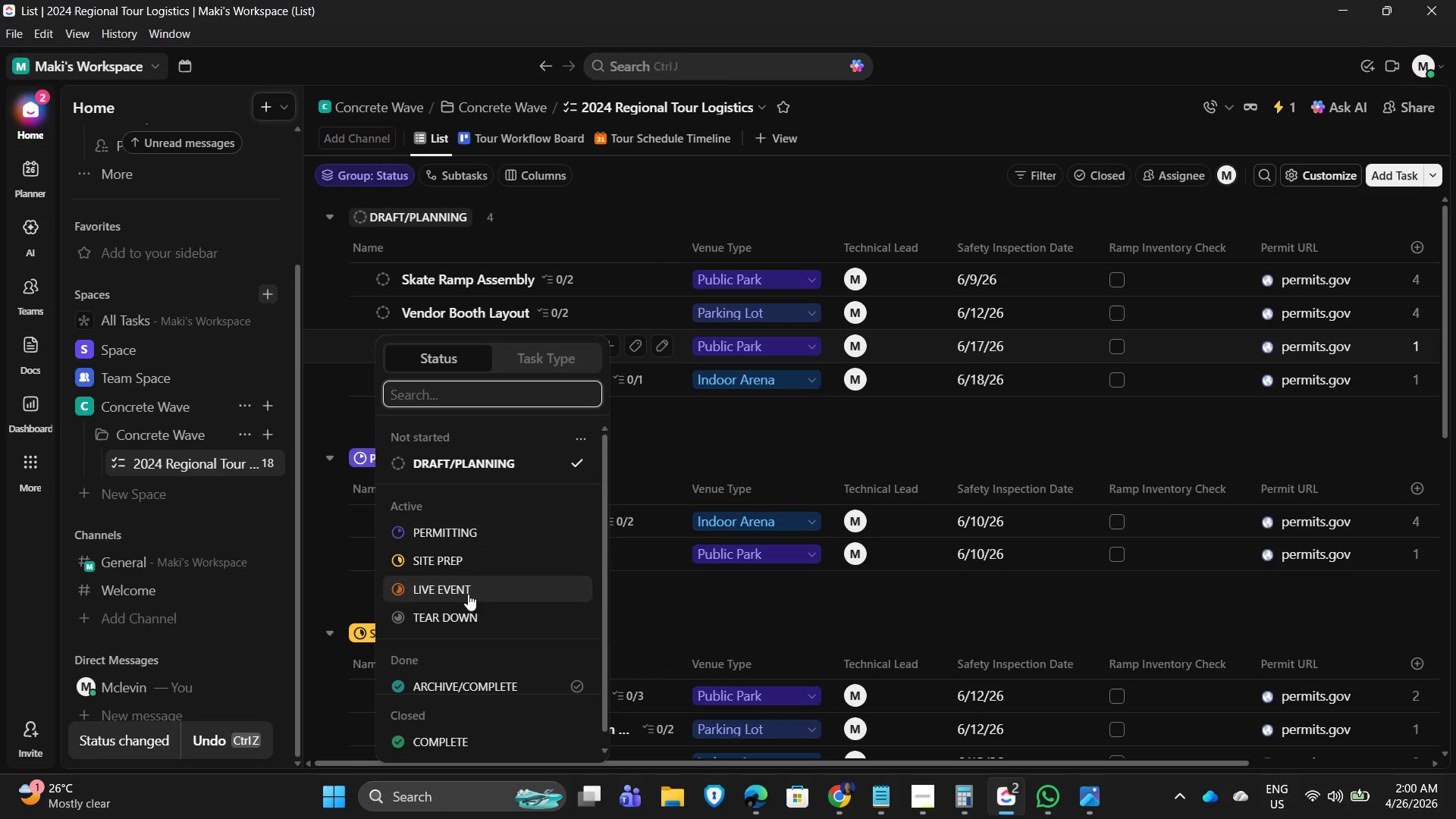 
left_click([471, 689])
 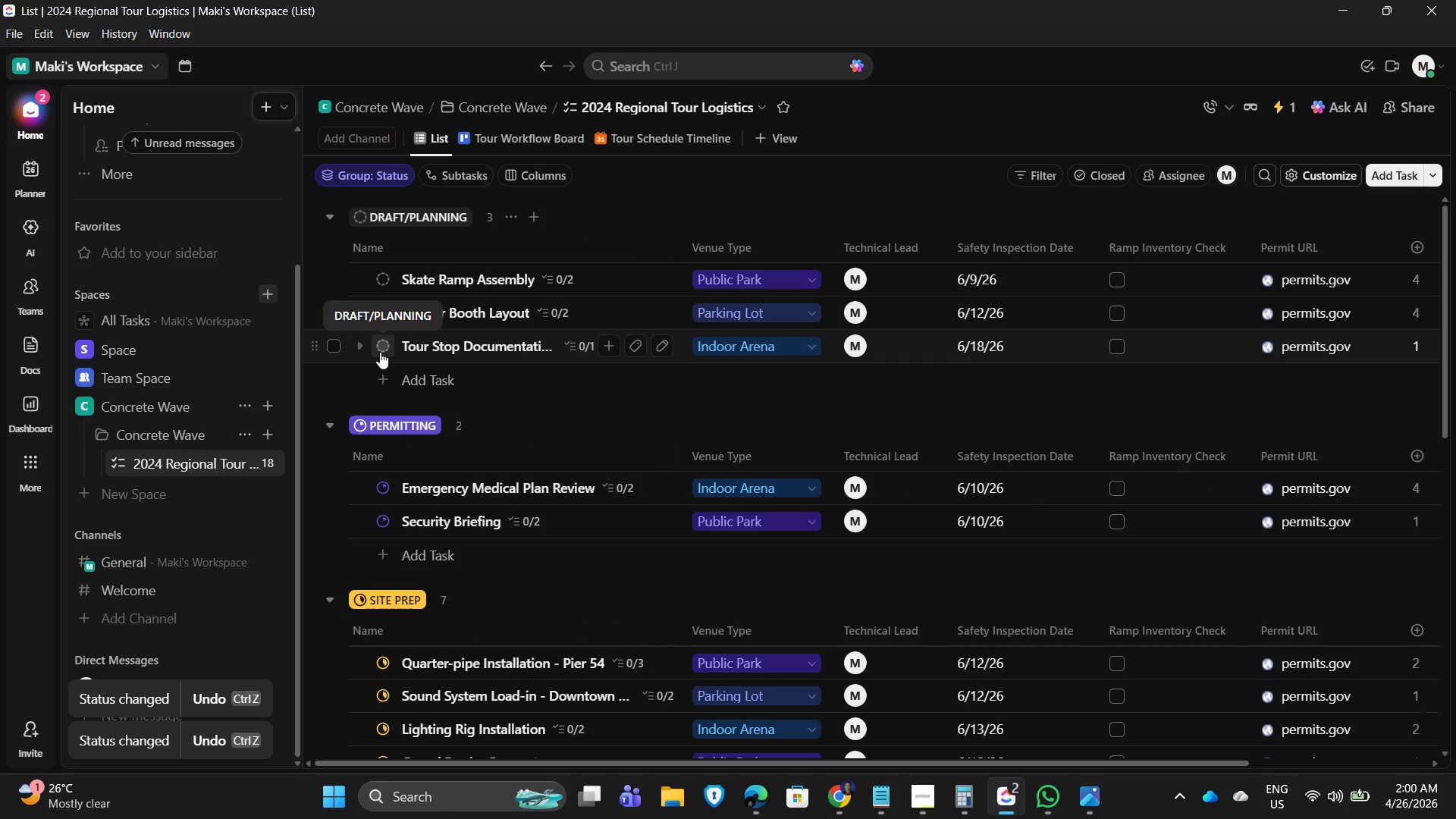 
wait(5.97)
 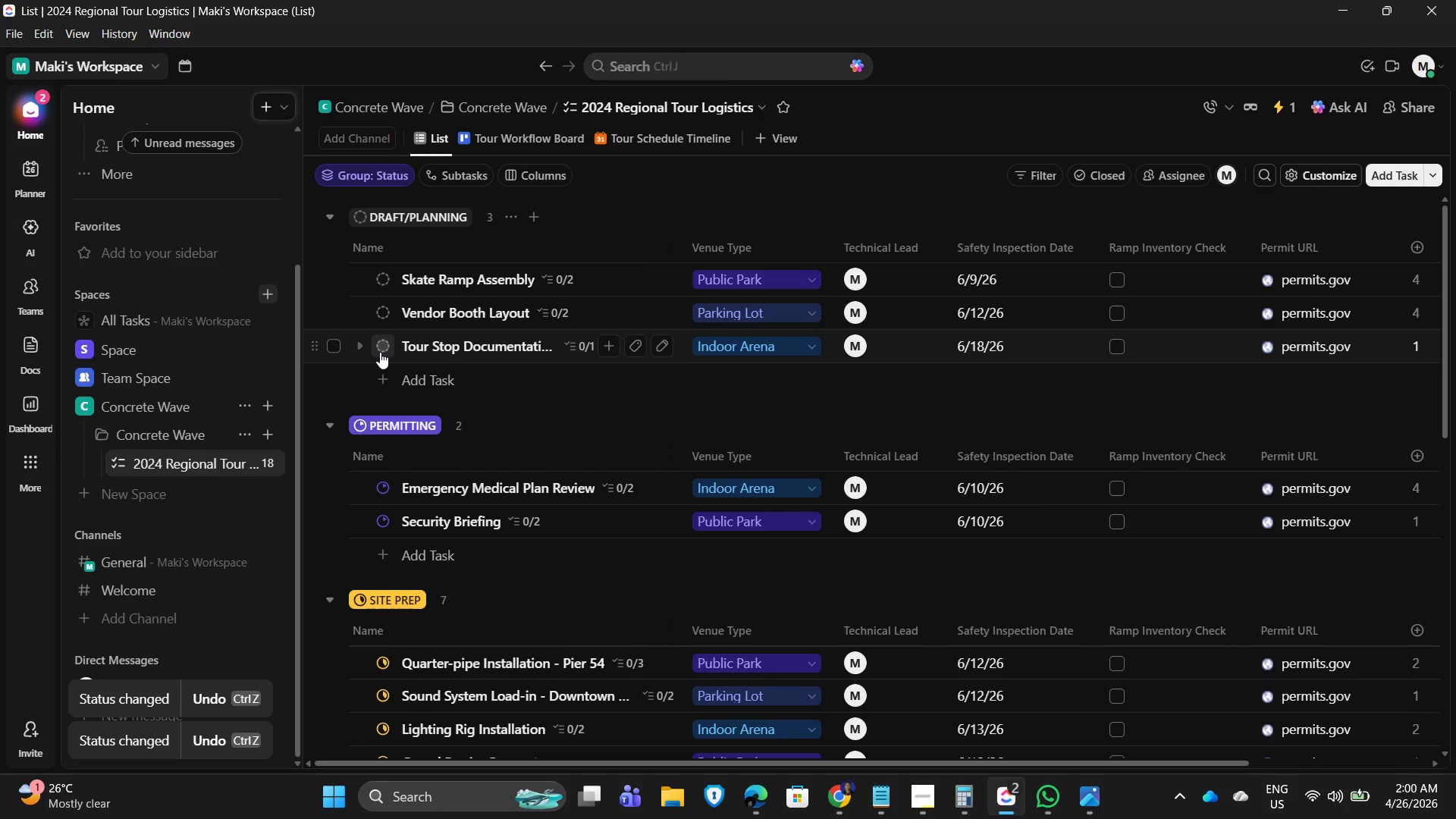 
left_click([380, 352])
 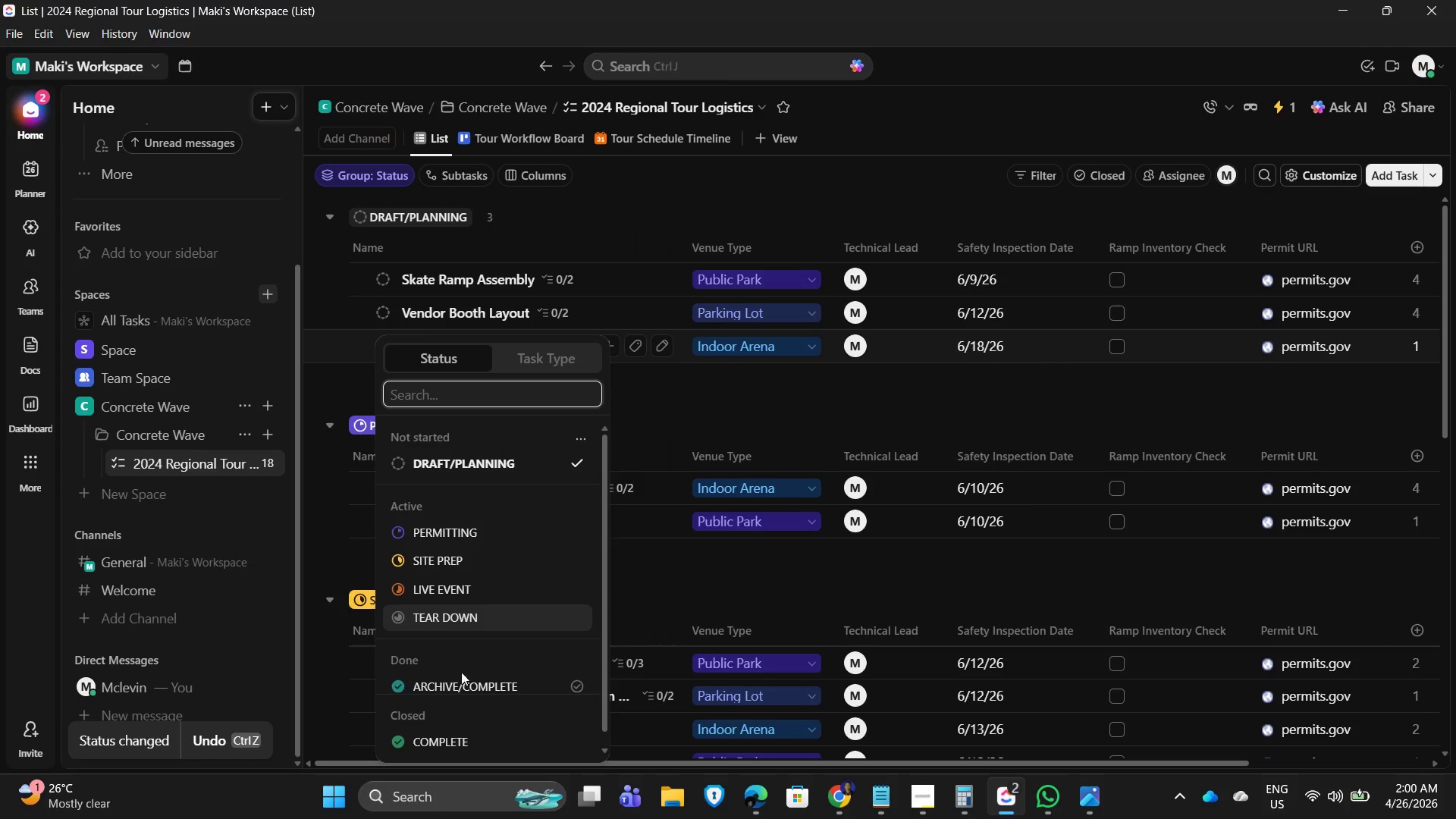 
left_click_drag(start_coordinate=[463, 685], to_coordinate=[468, 682])
 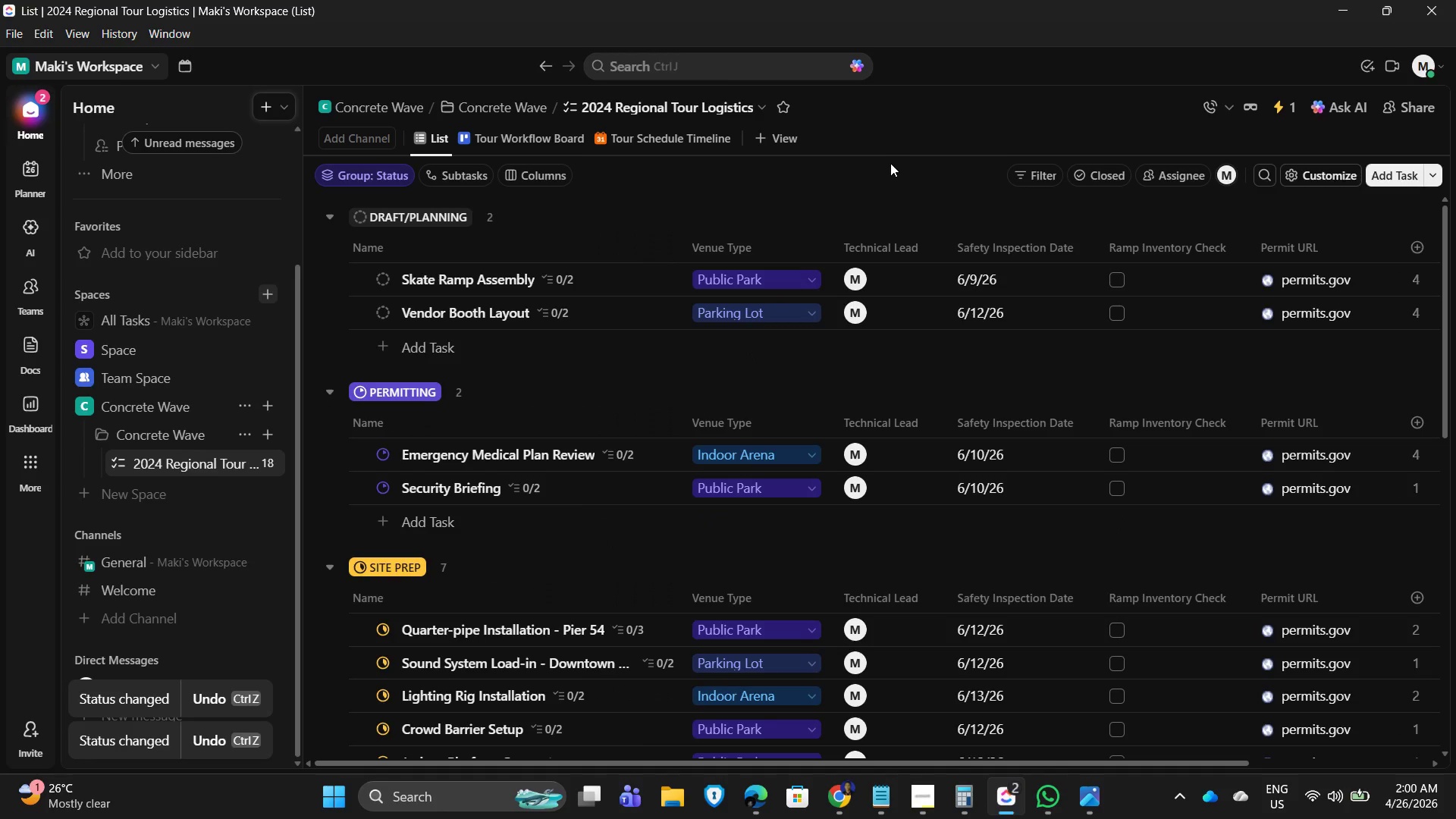 
scroll: coordinate [538, 579], scroll_direction: down, amount: 12.0
 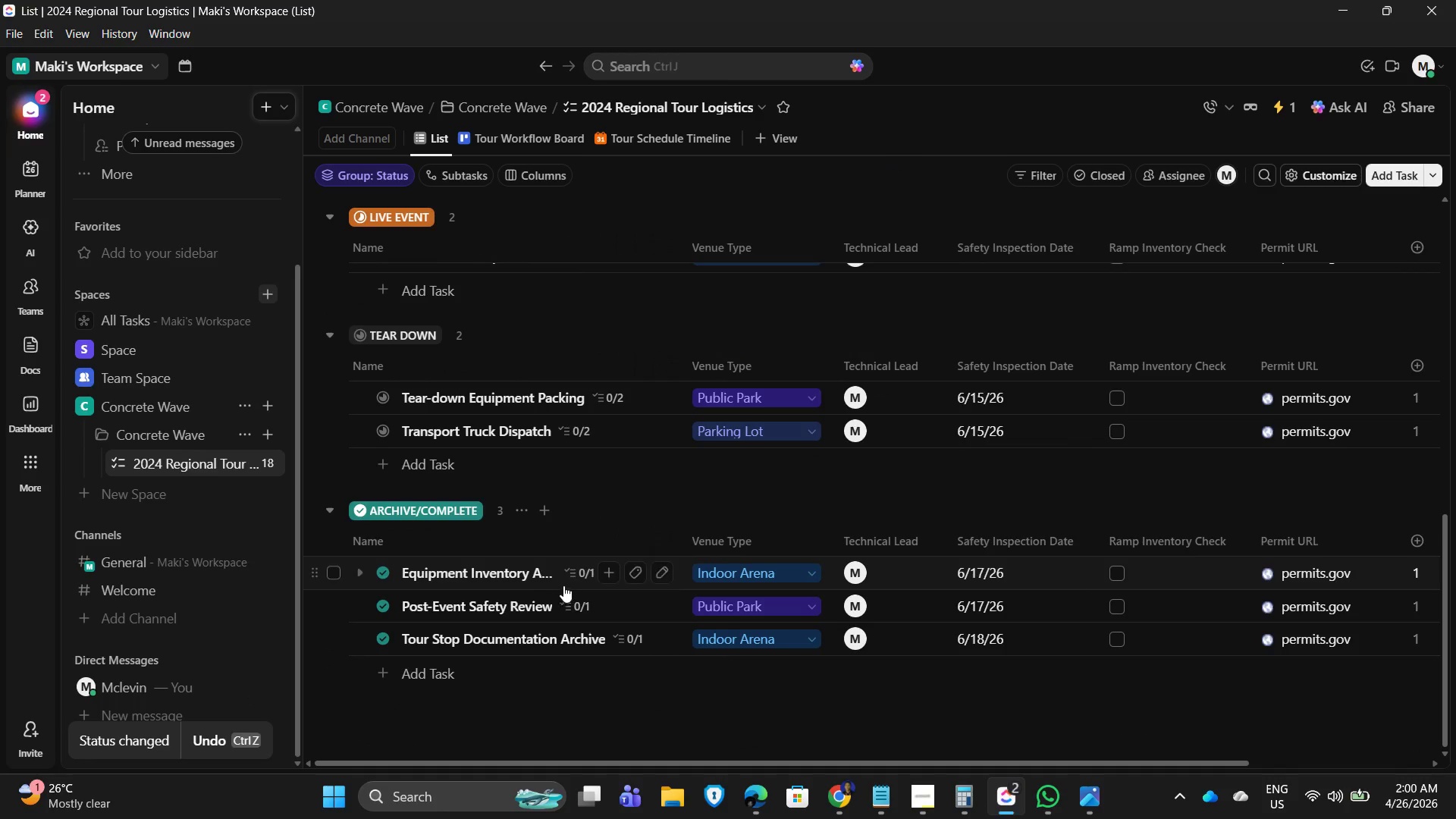 
scroll: coordinate [556, 589], scroll_direction: up, amount: 15.0
 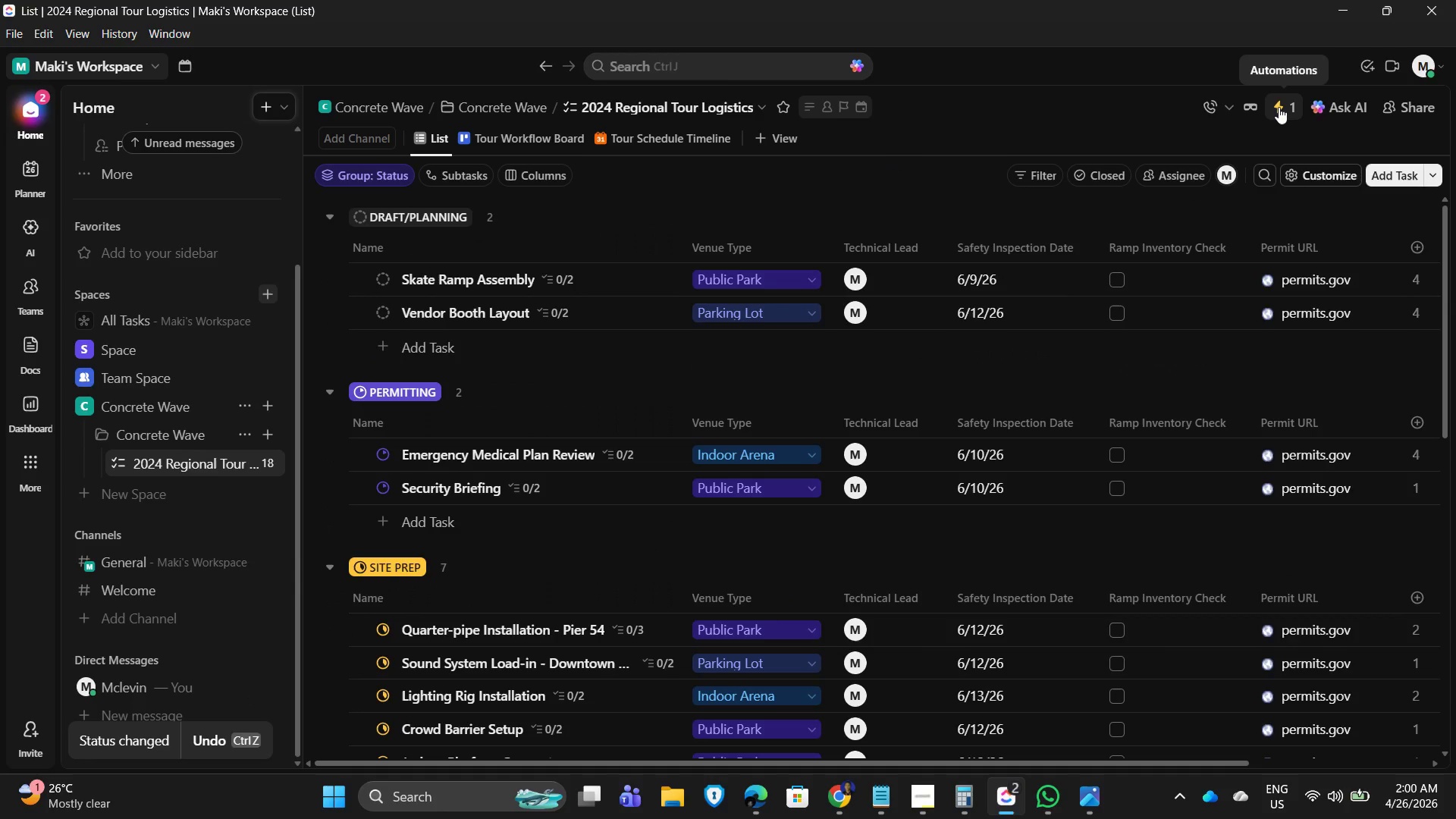 
left_click([1279, 107])
 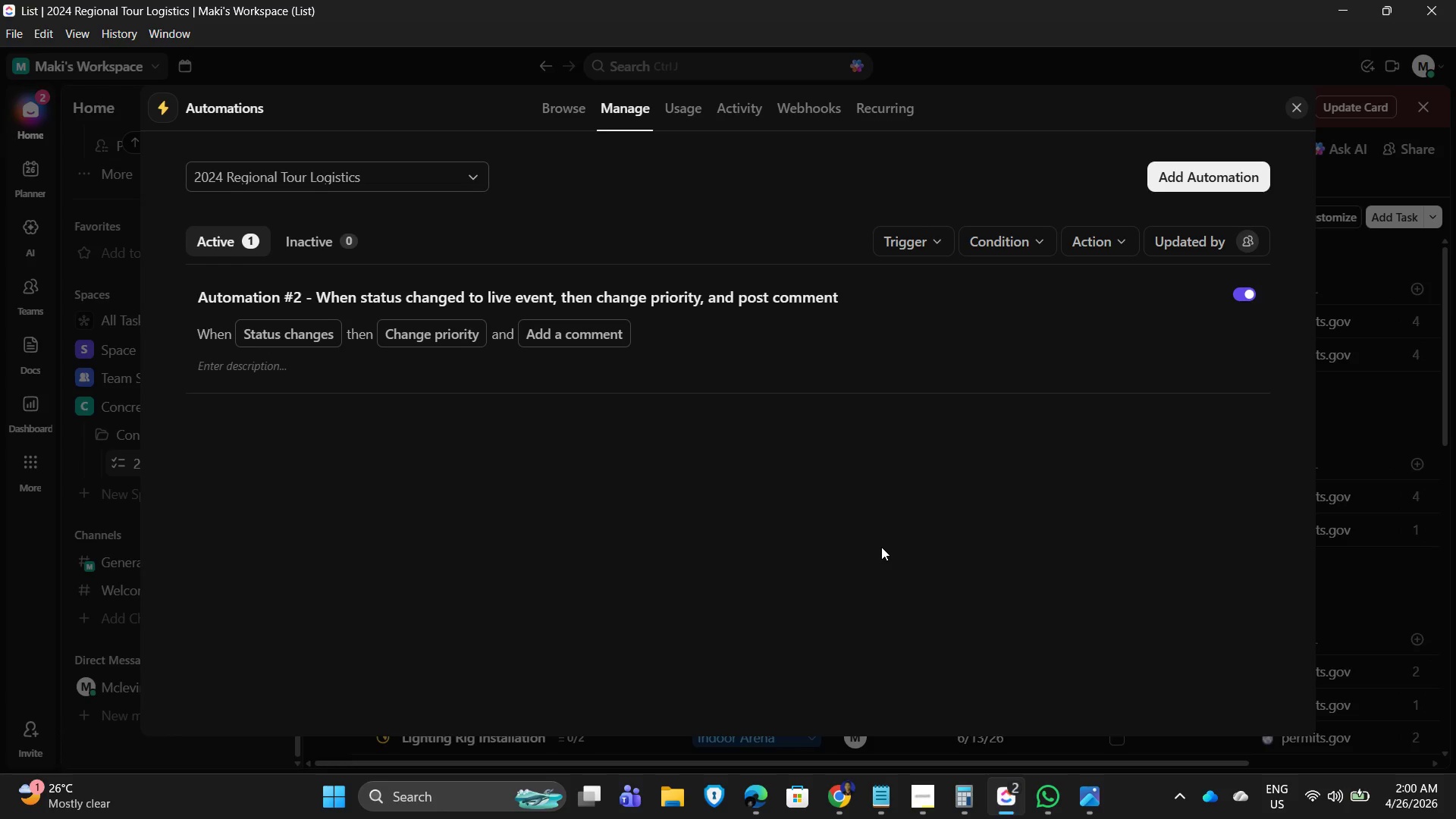 
wait(6.75)
 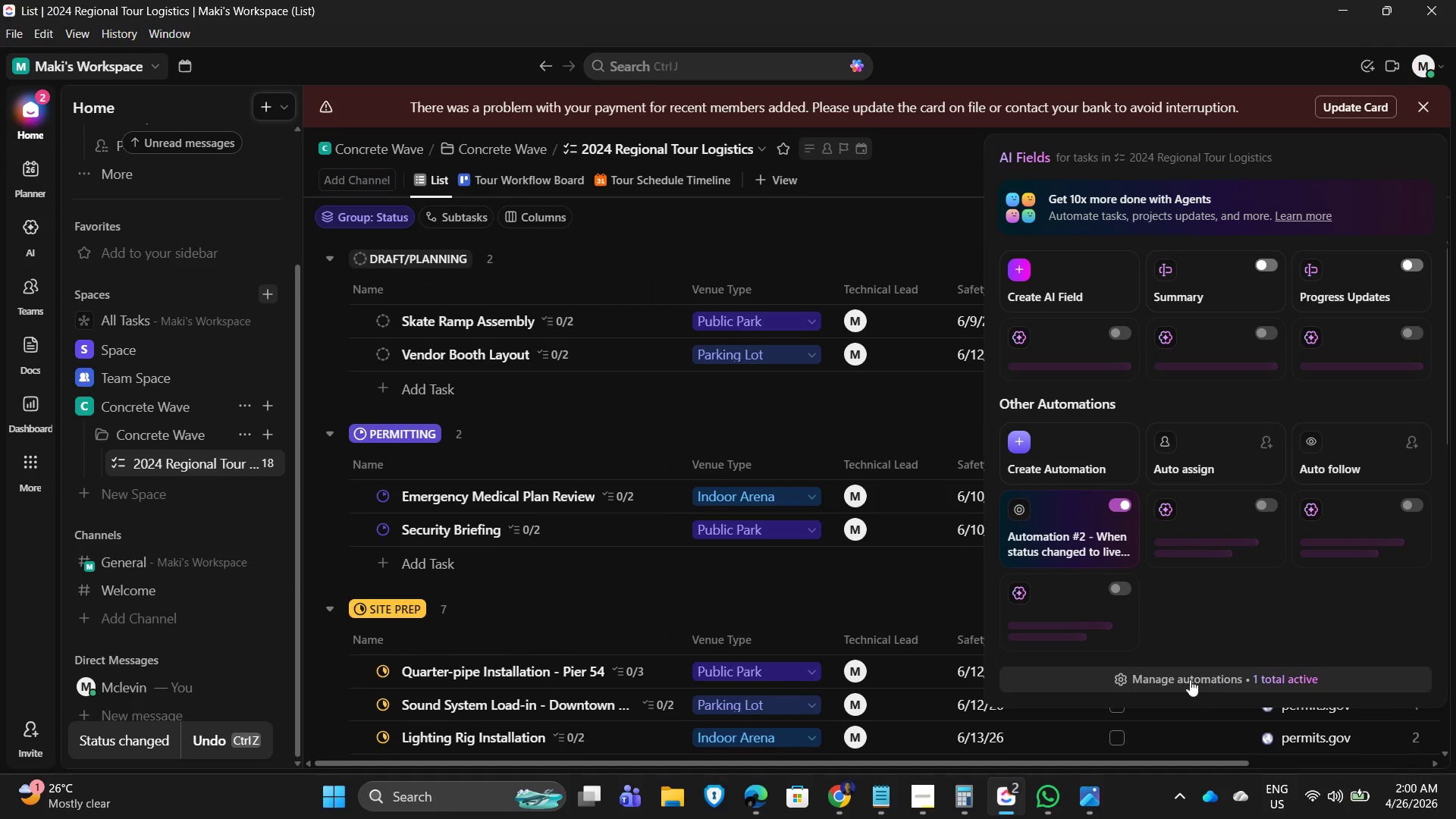 
left_click([1188, 179])
 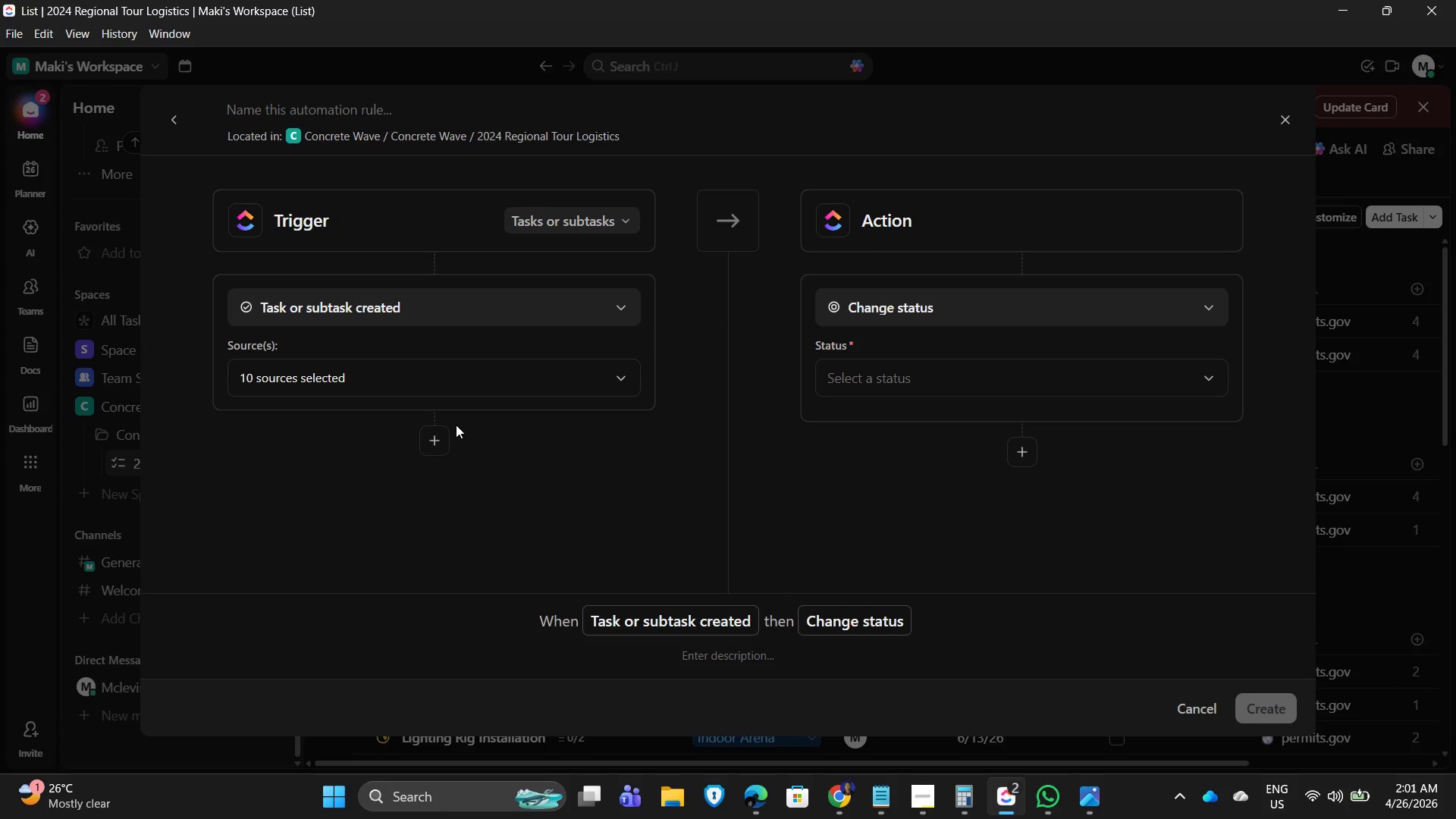 
left_click_drag(start_coordinate=[512, 301], to_coordinate=[522, 301])
 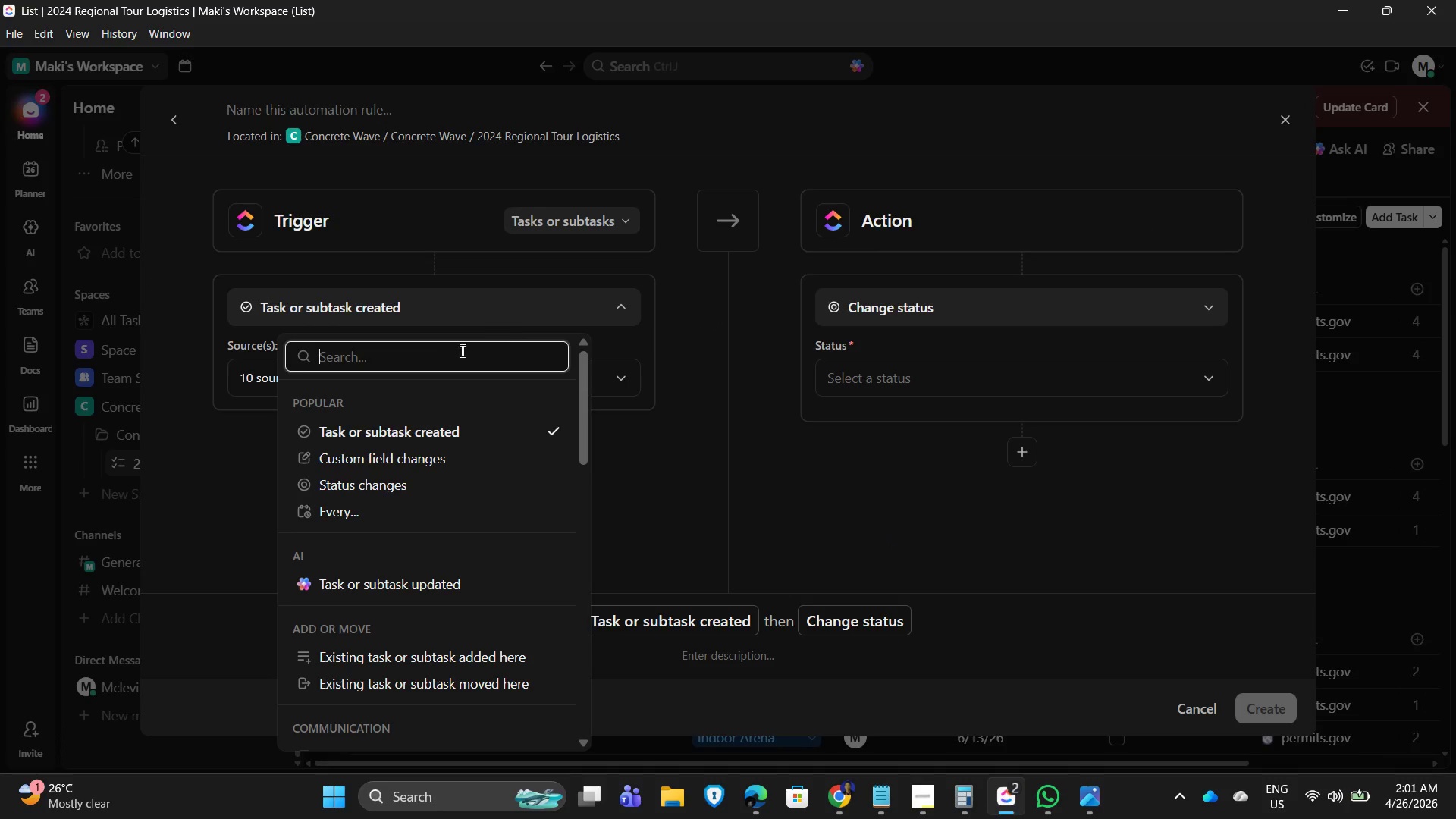 
left_click([432, 356])
 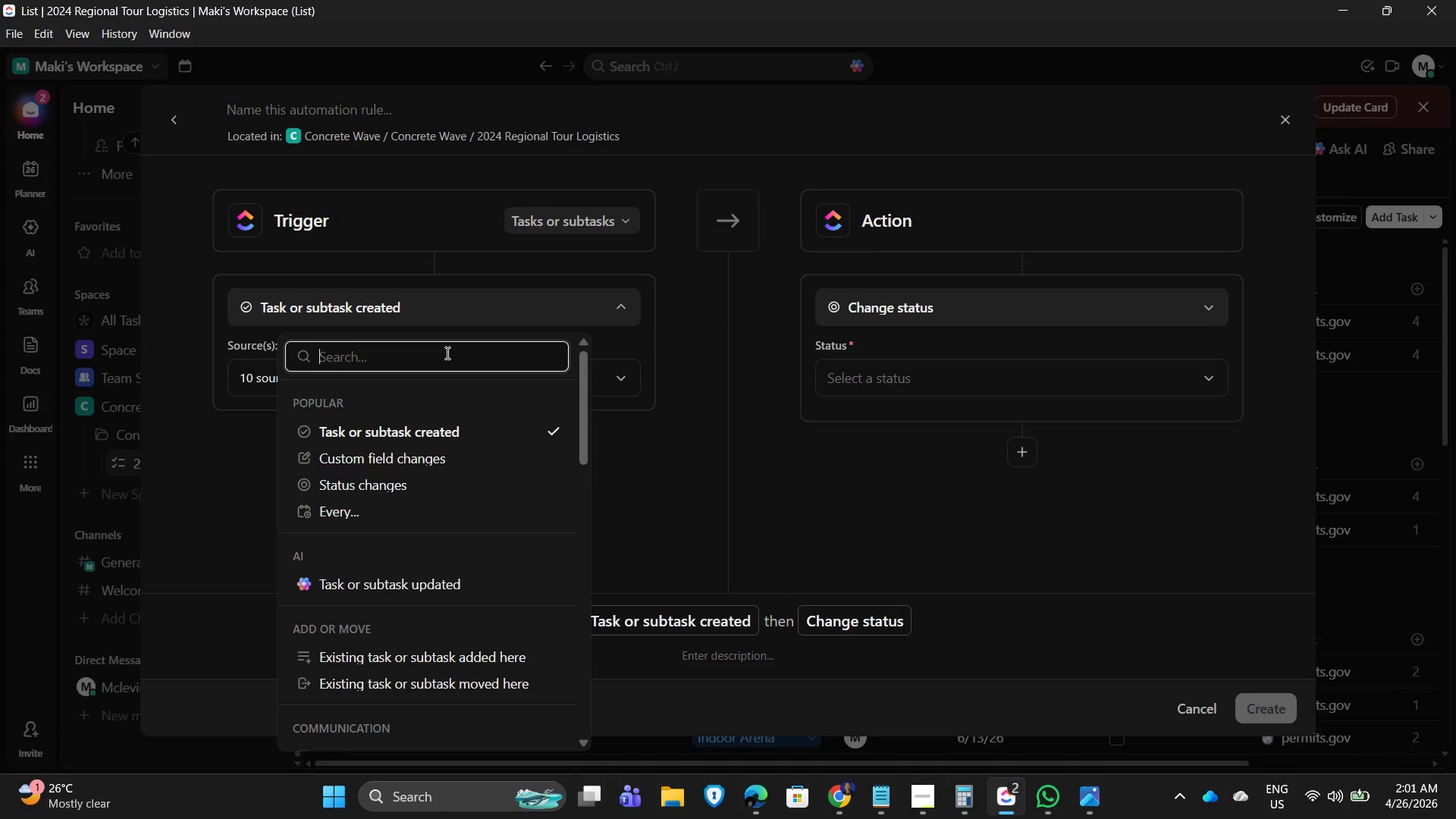 
type(check)
 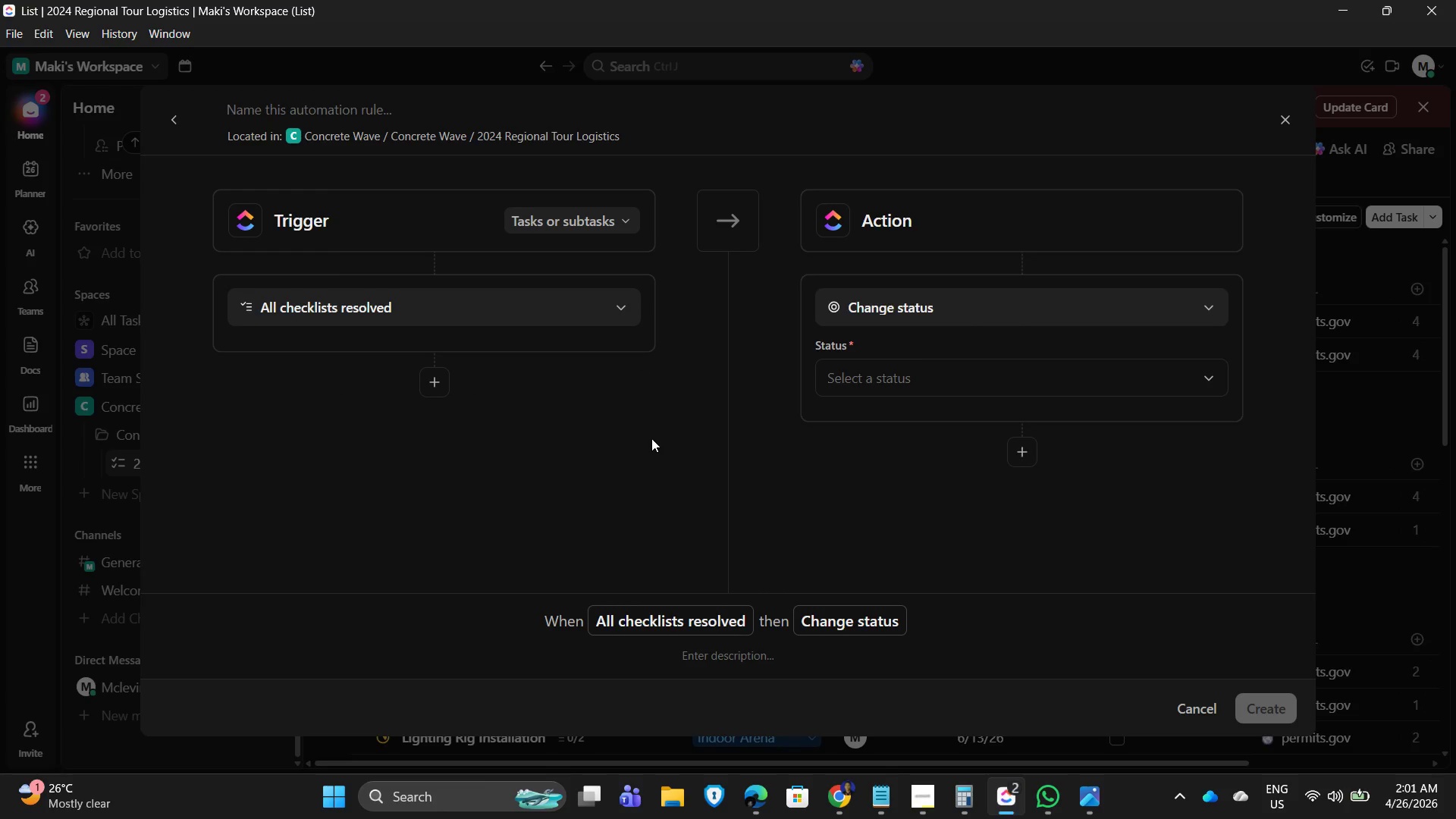 
wait(22.86)
 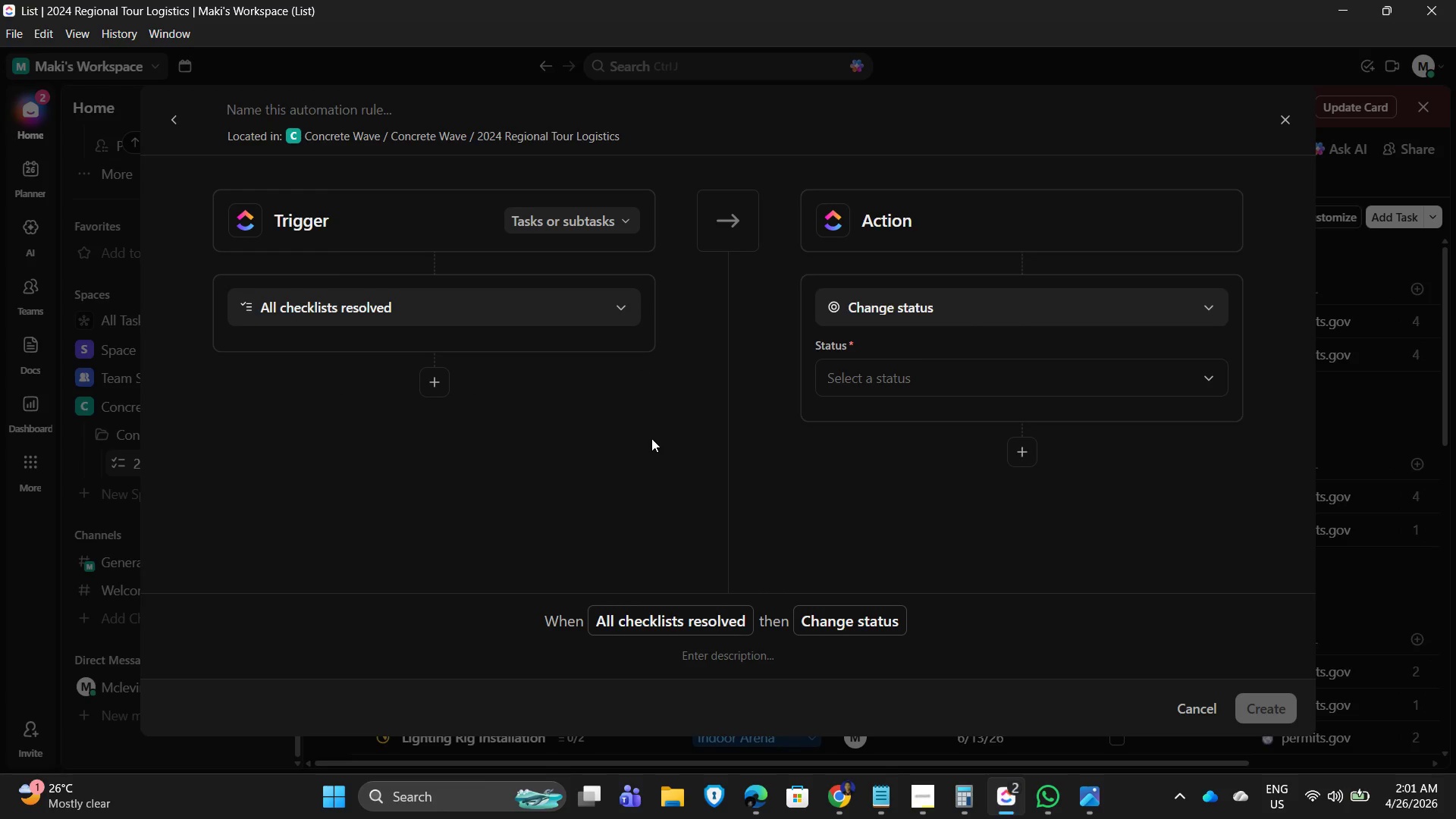 
mouse_move([1086, 300])
 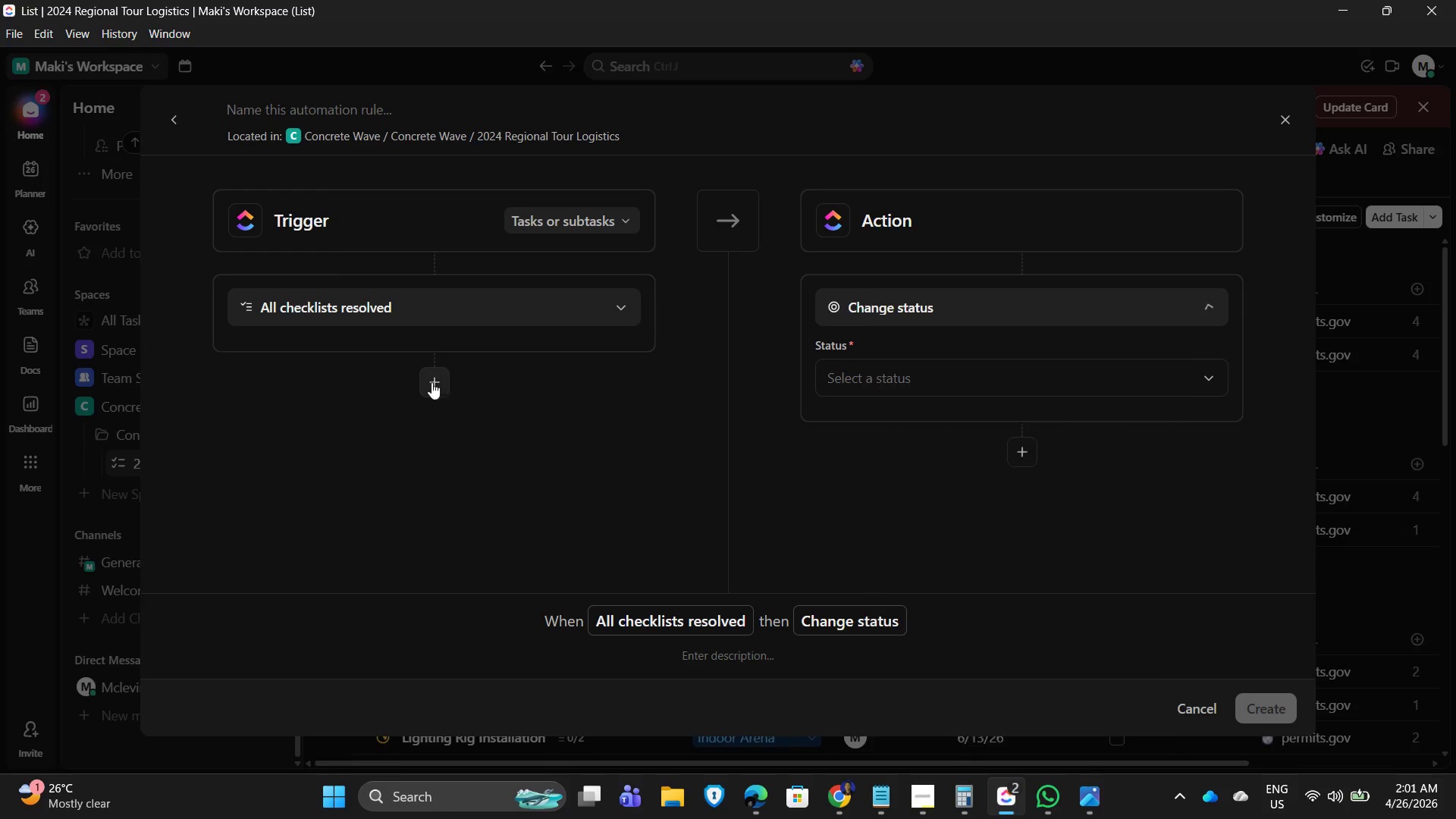 
double_click([432, 384])
 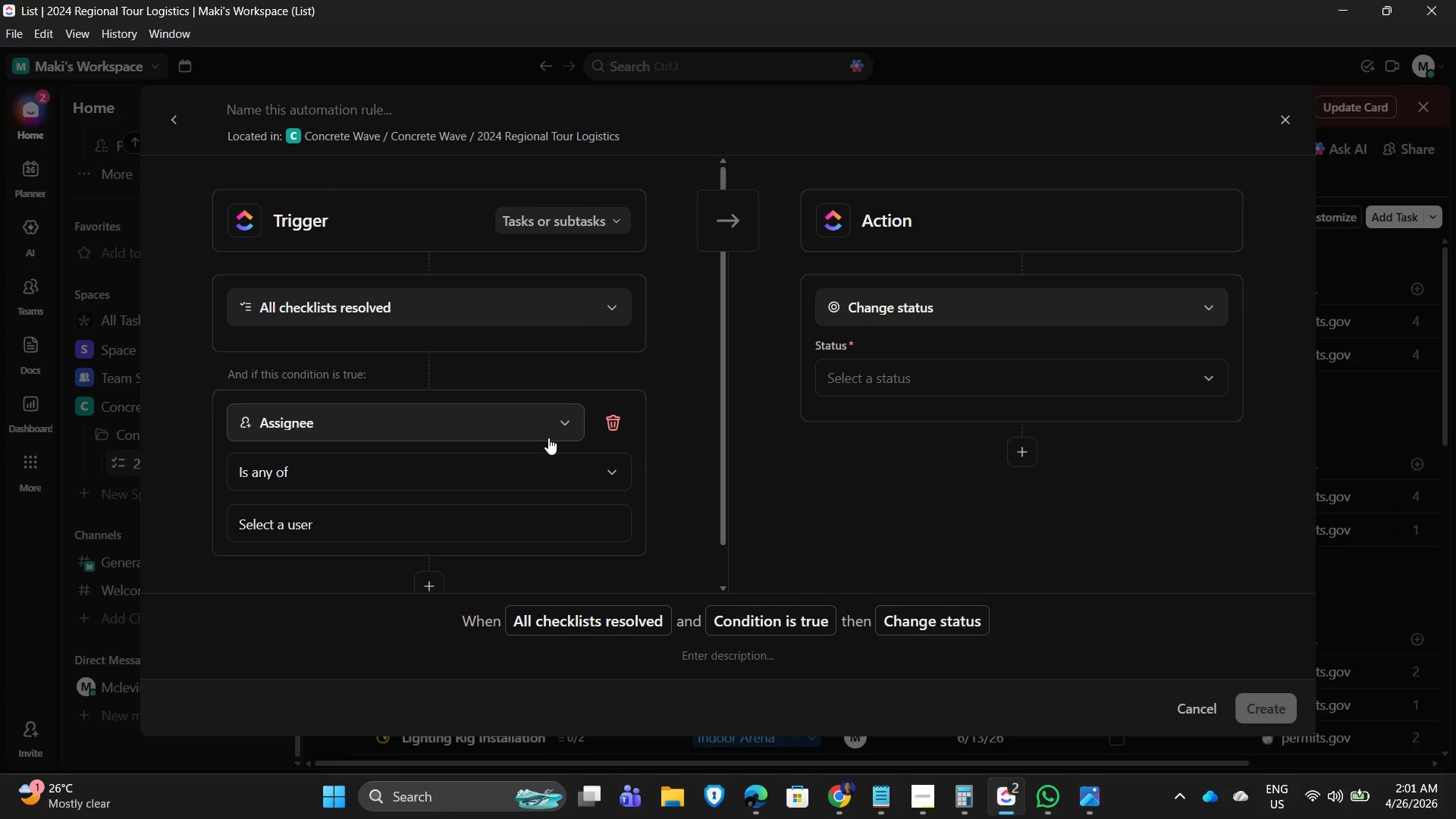 
left_click([691, 384])
 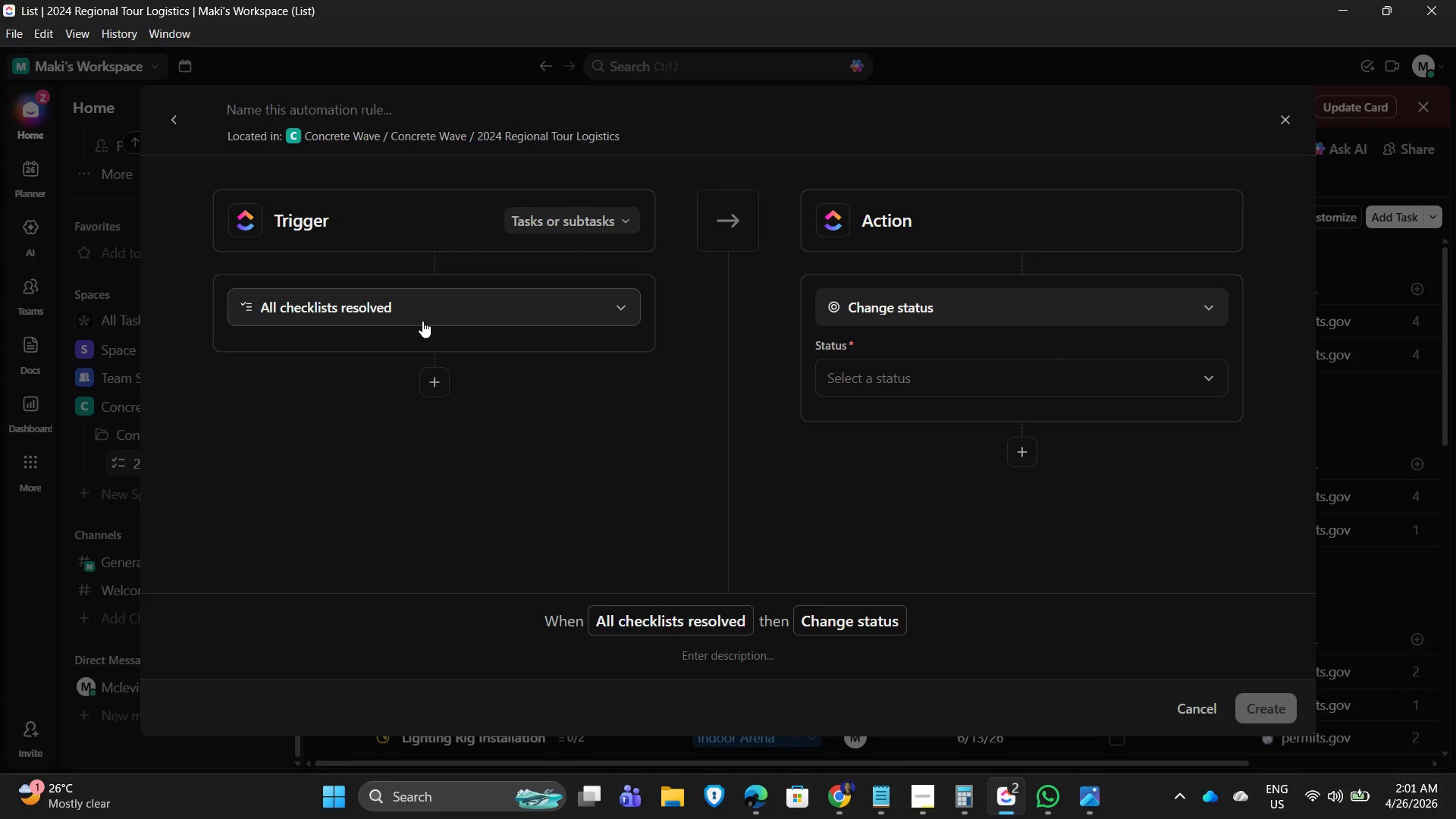 
left_click([1078, 311])
 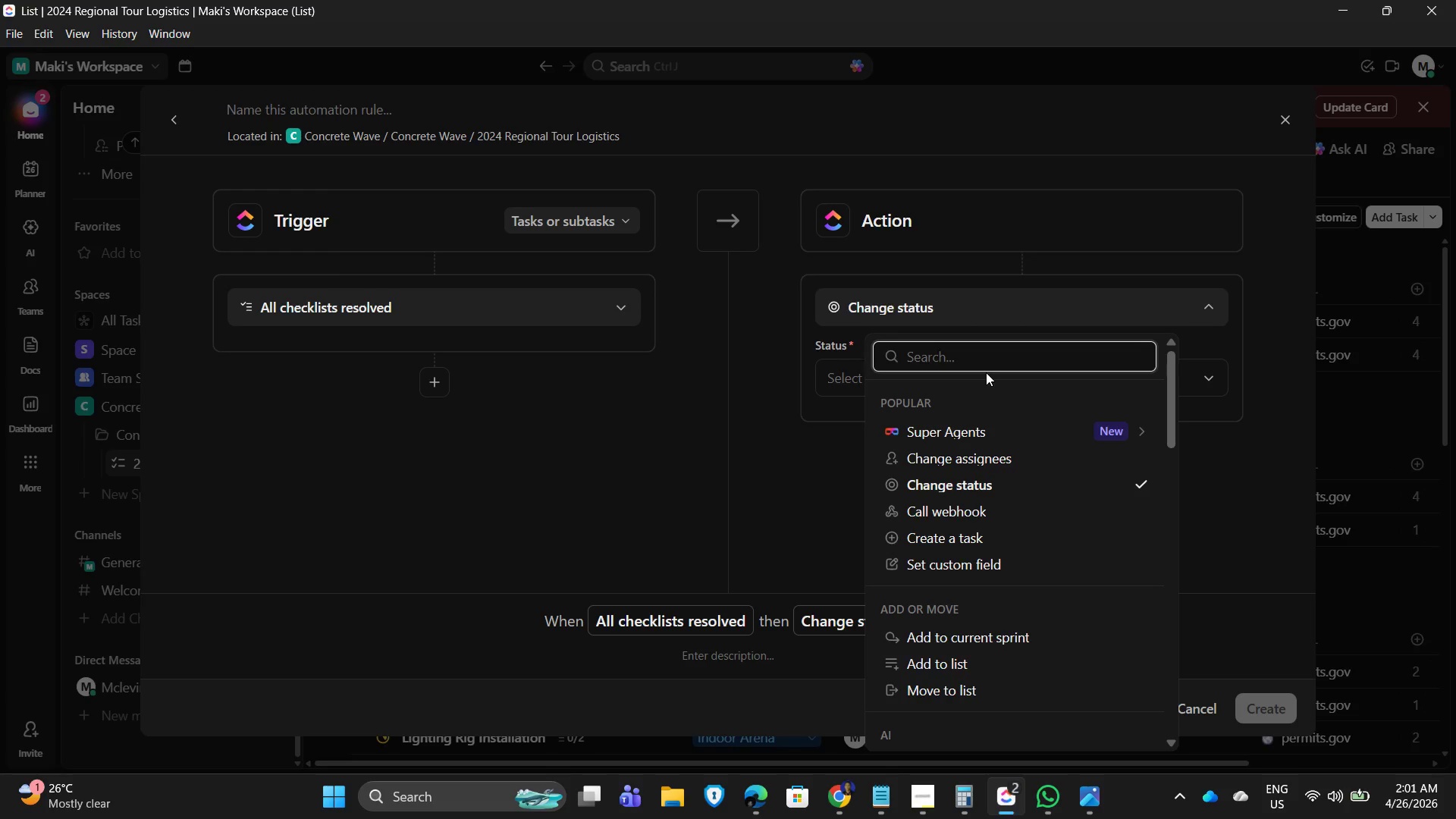 
wait(11.56)
 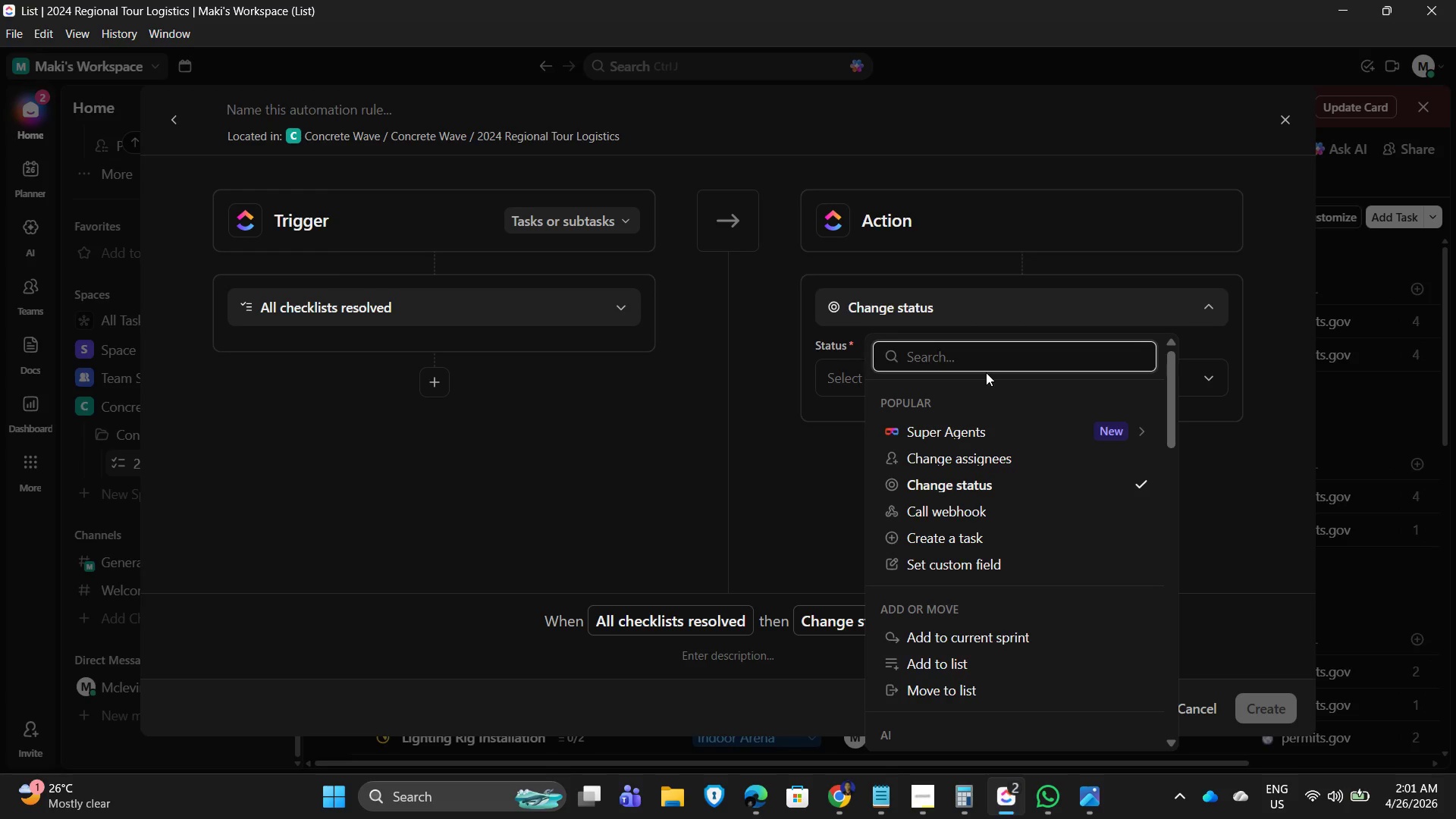 
left_click([441, 384])
 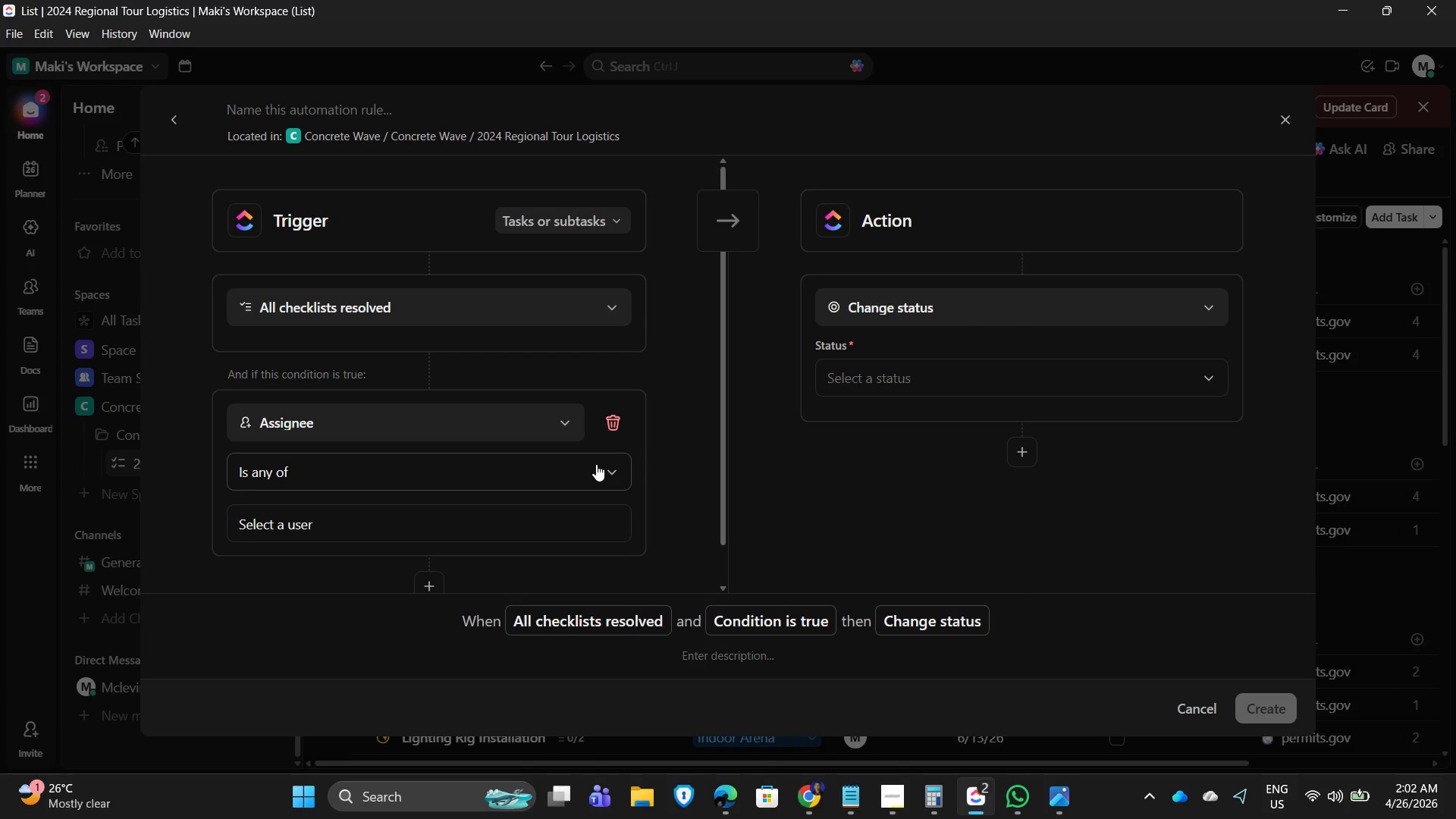 
wait(14.11)
 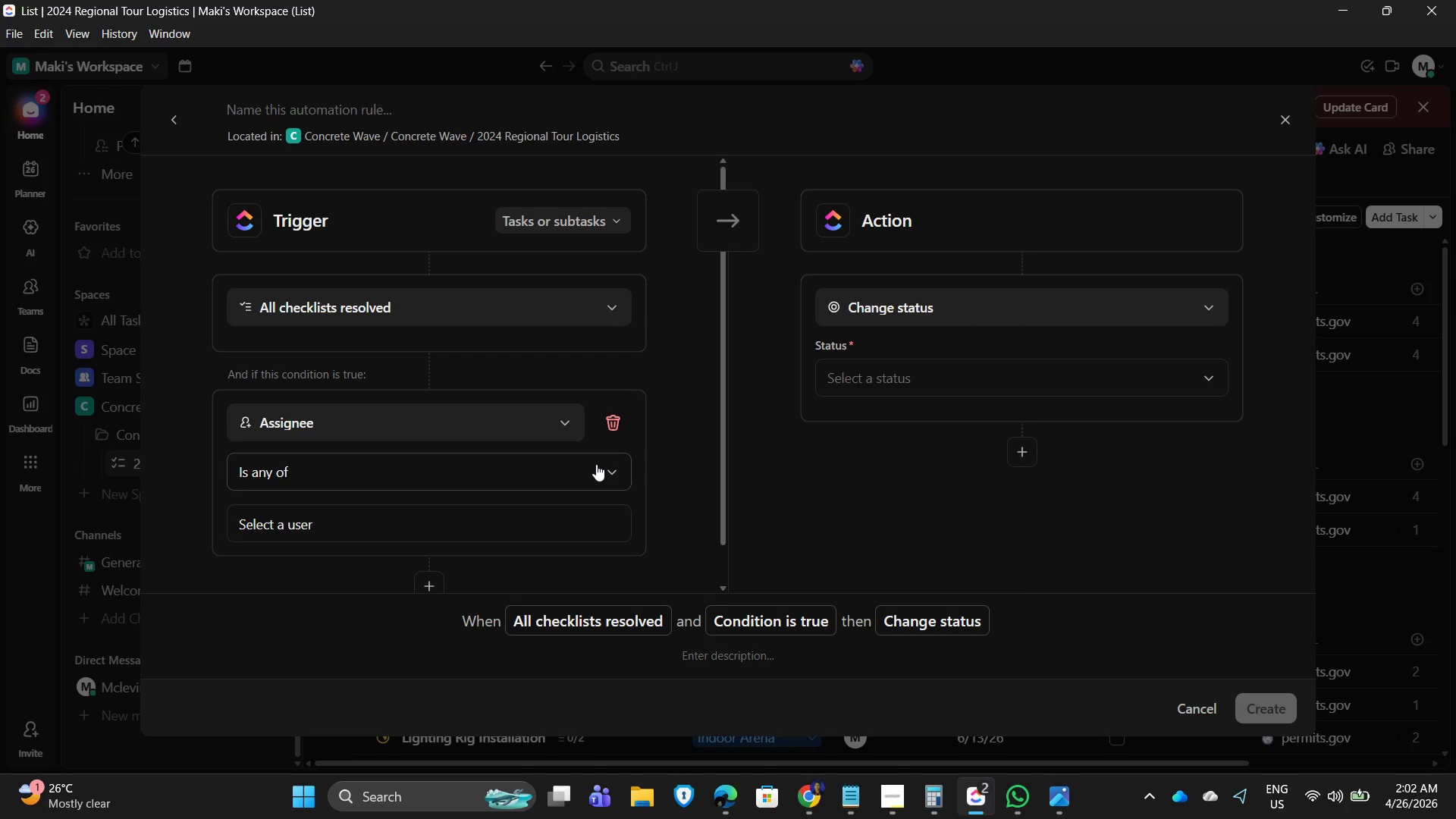 
left_click([525, 464])
 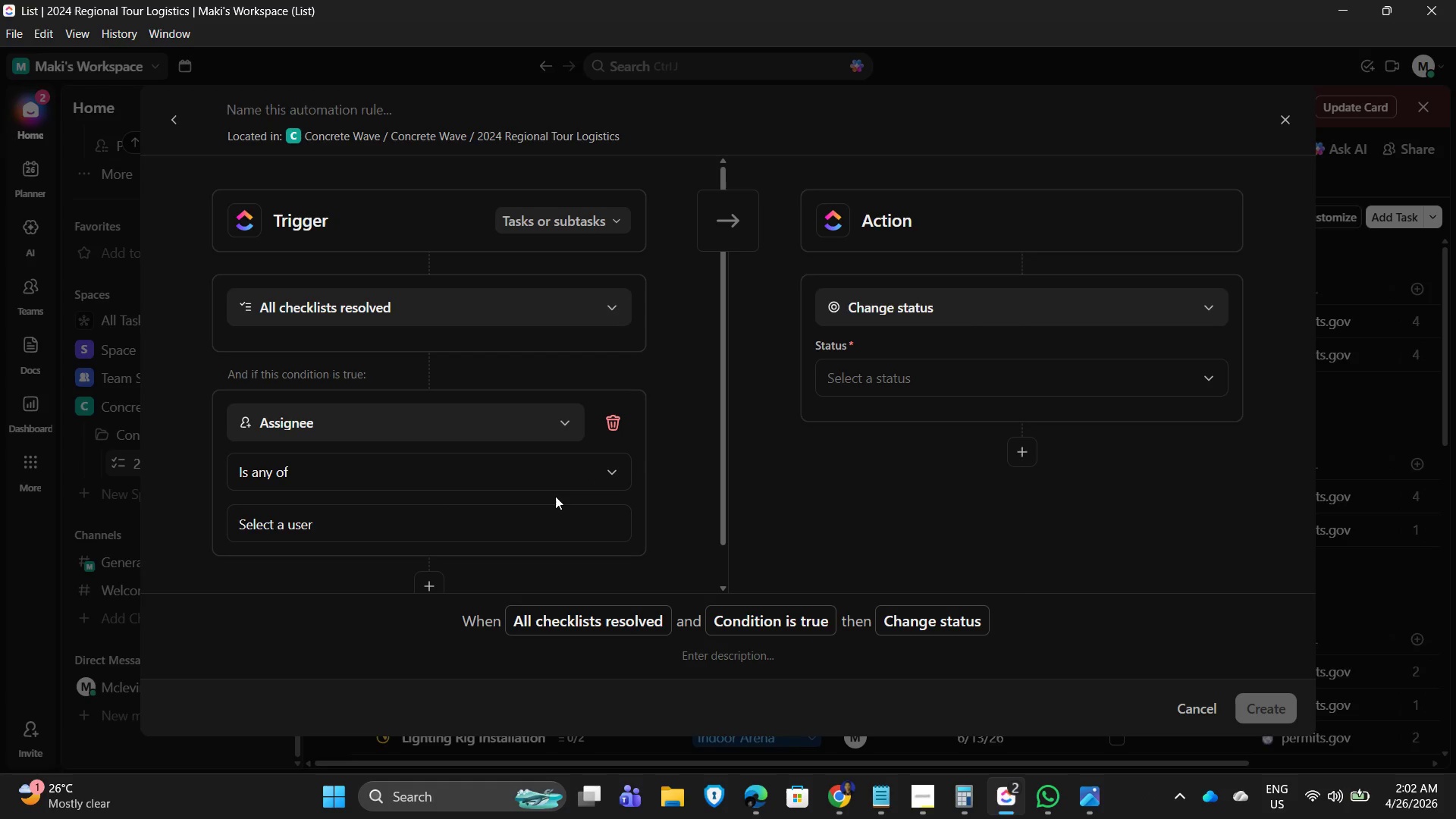 
wait(8.74)
 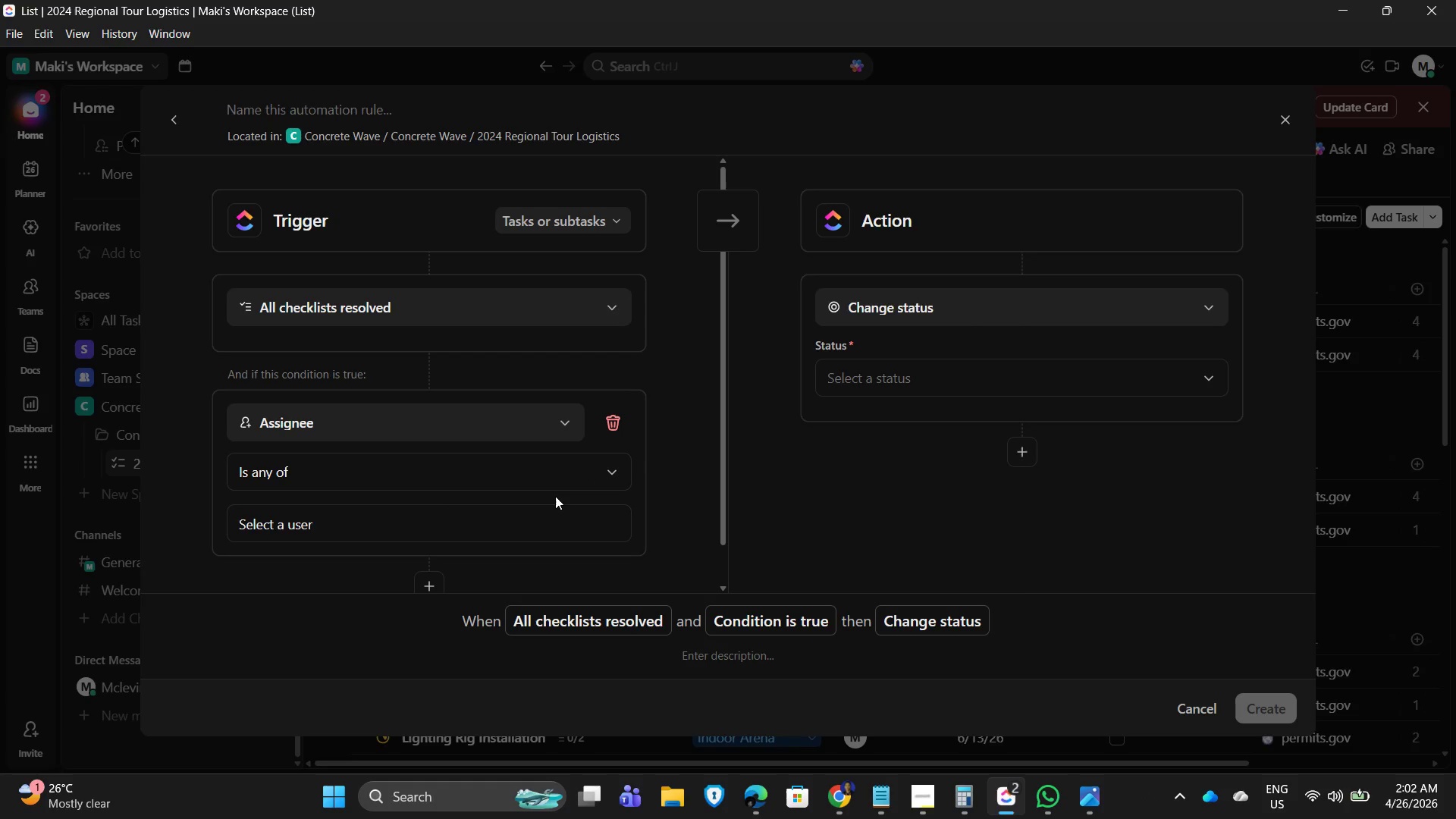 
left_click([619, 419])
 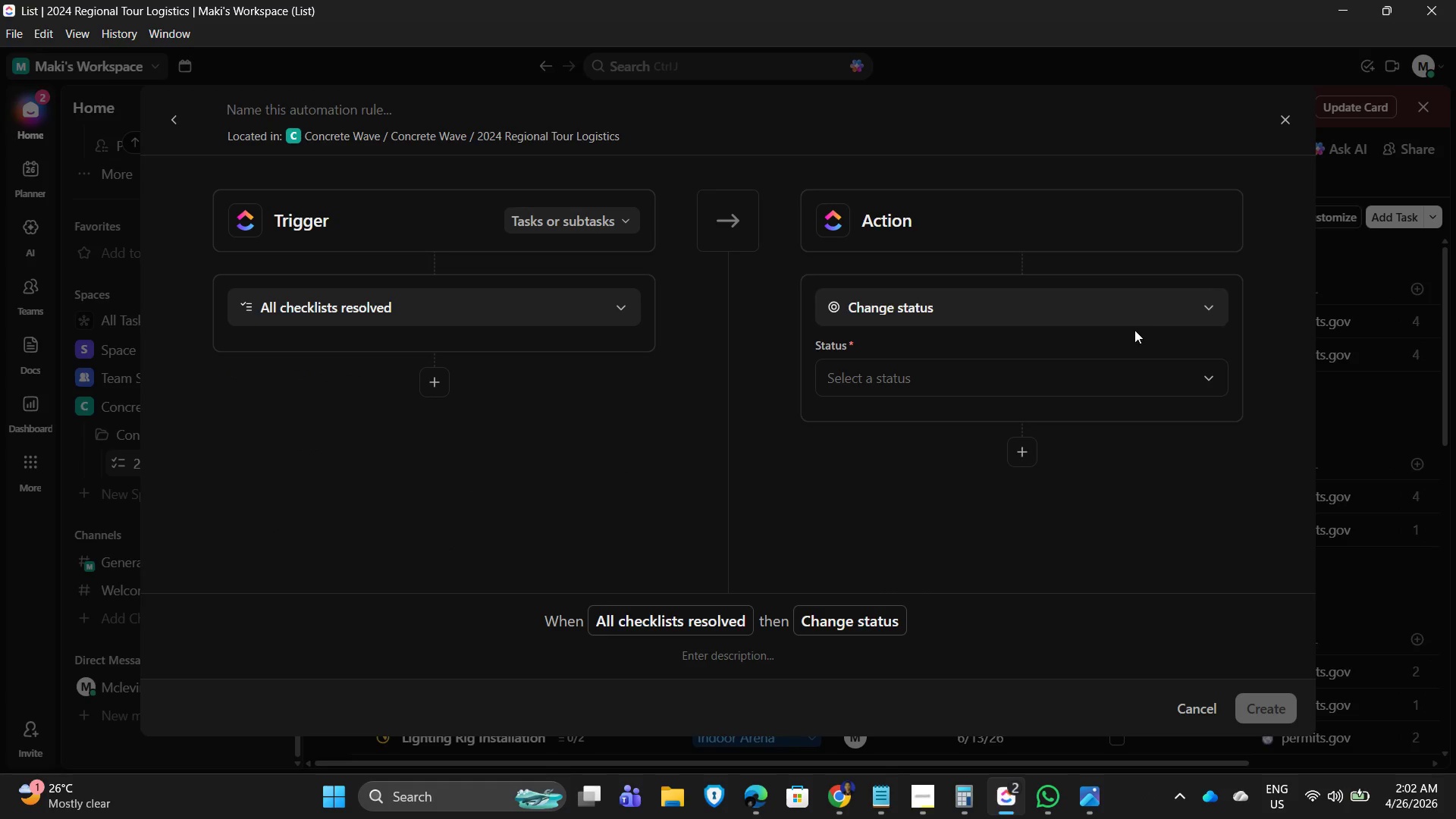 
left_click([1127, 315])
 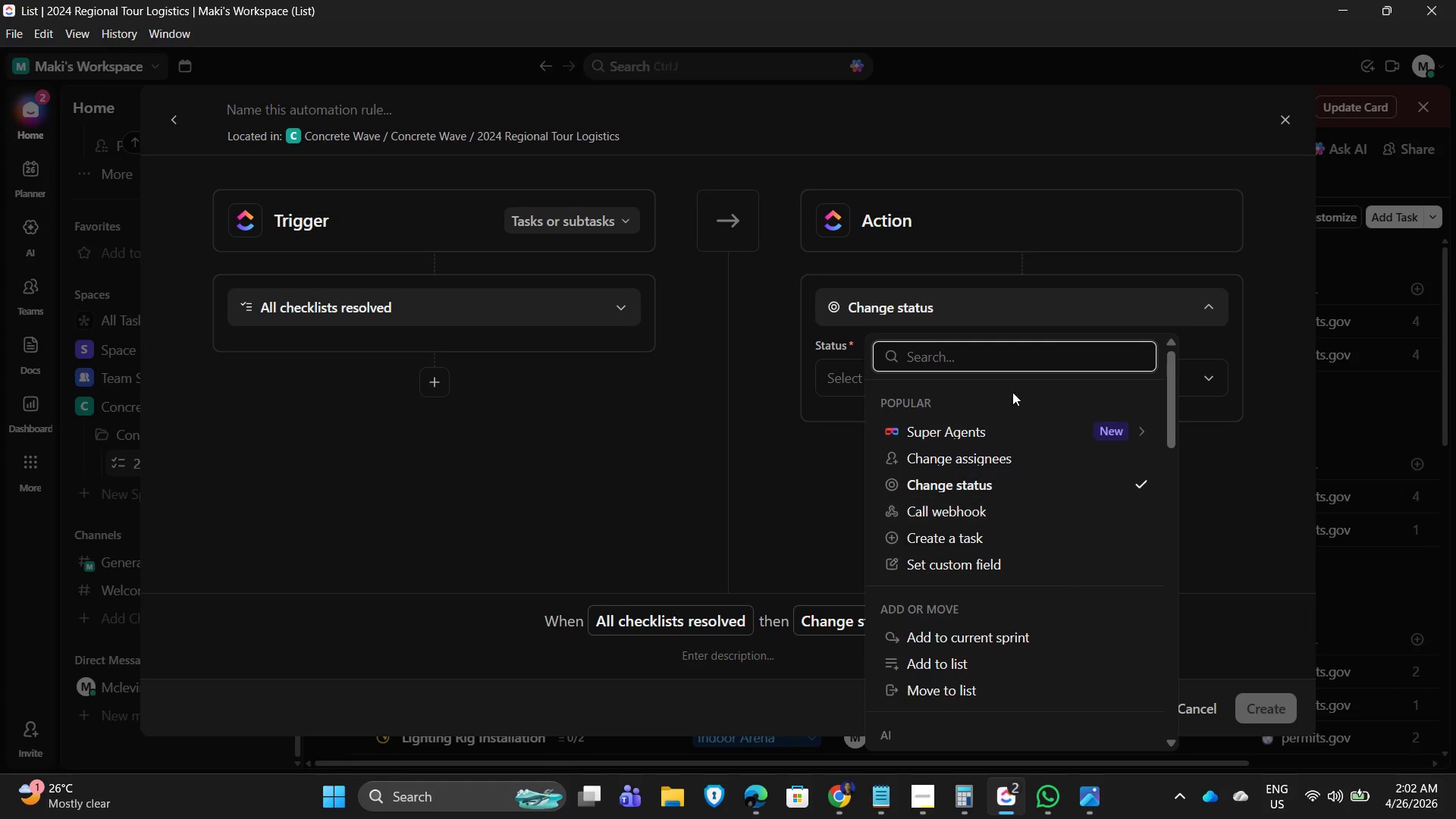 
left_click([987, 358])
 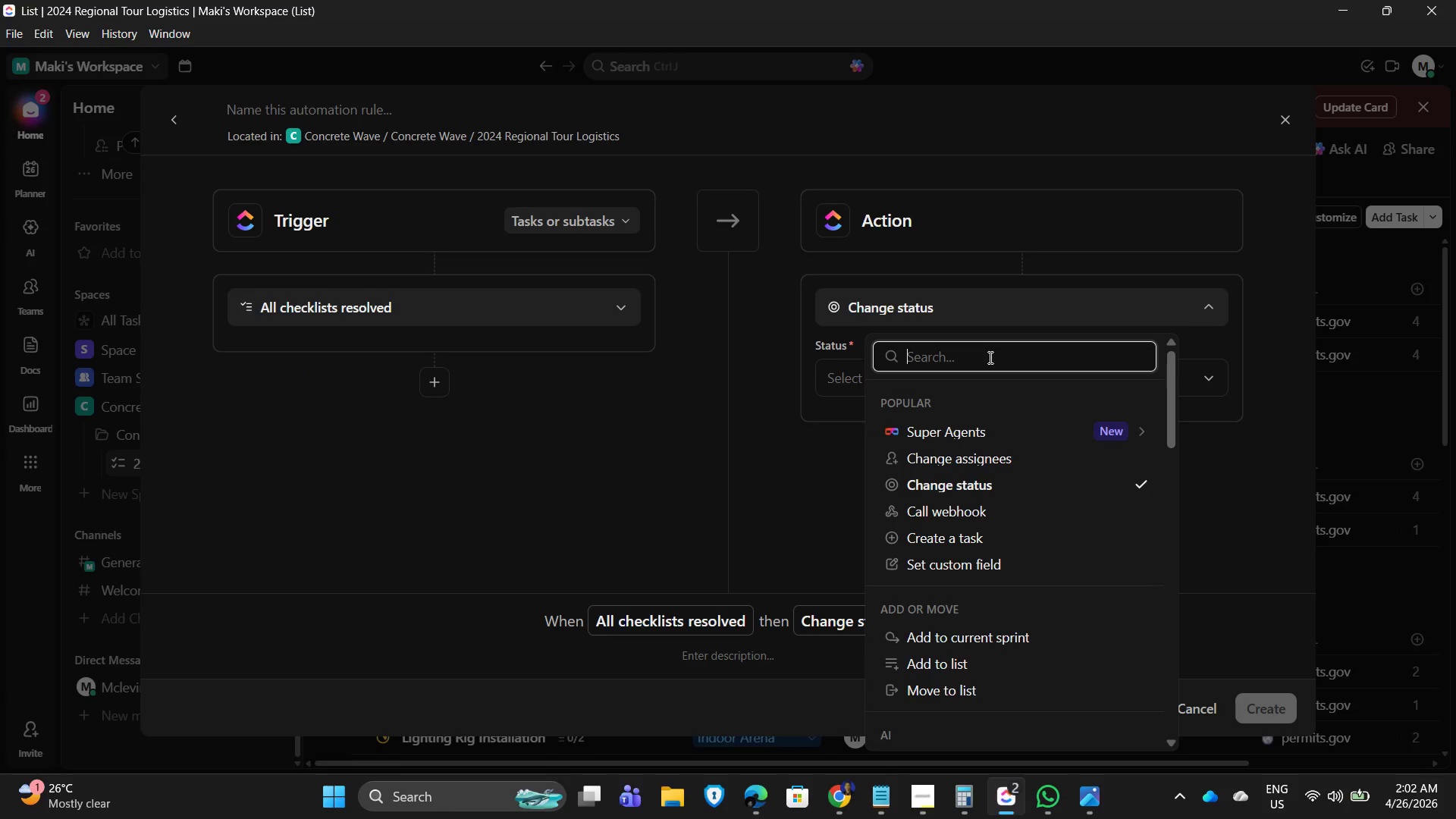 
type(ramp)
 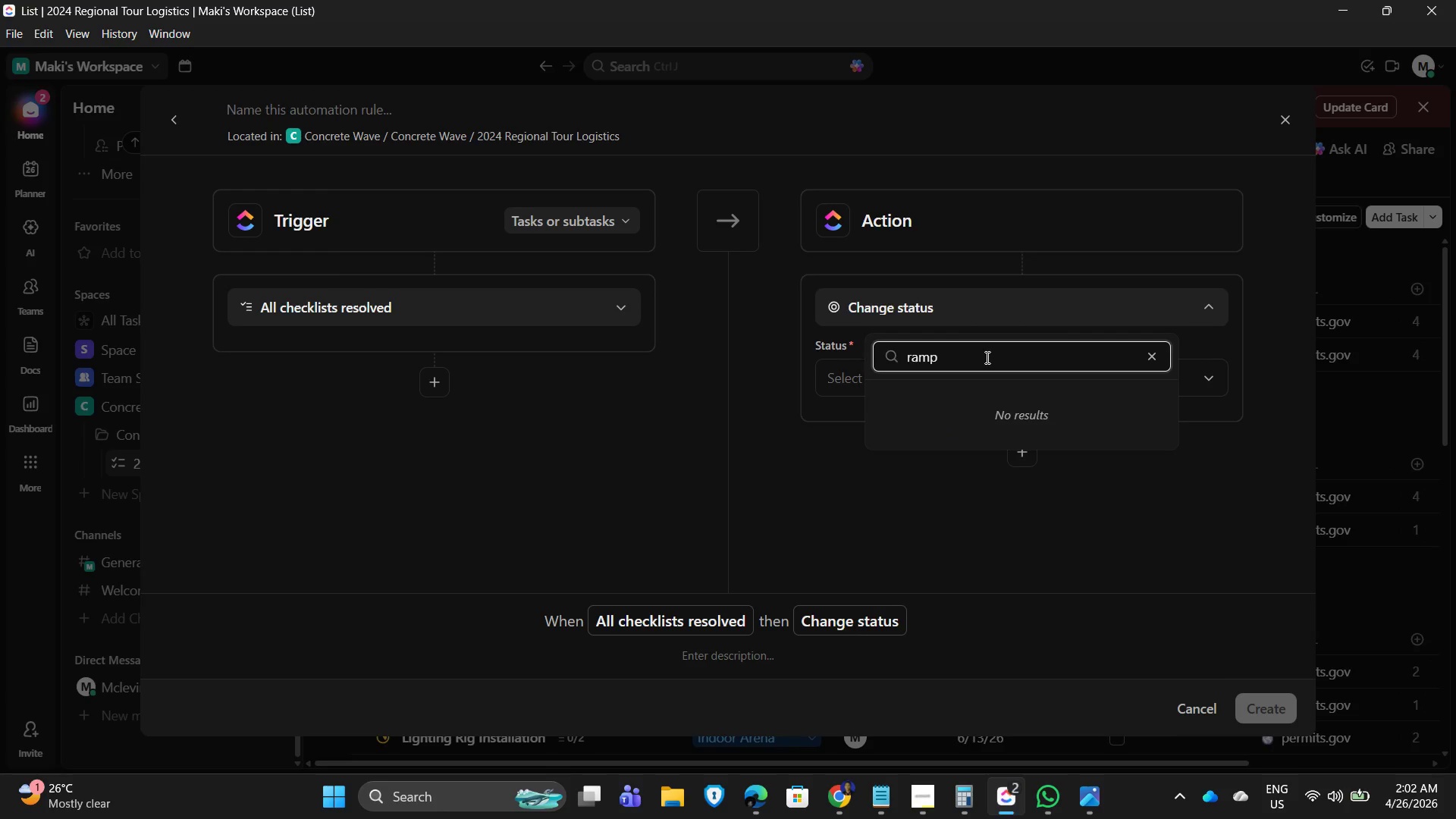 
key(Backspace)
 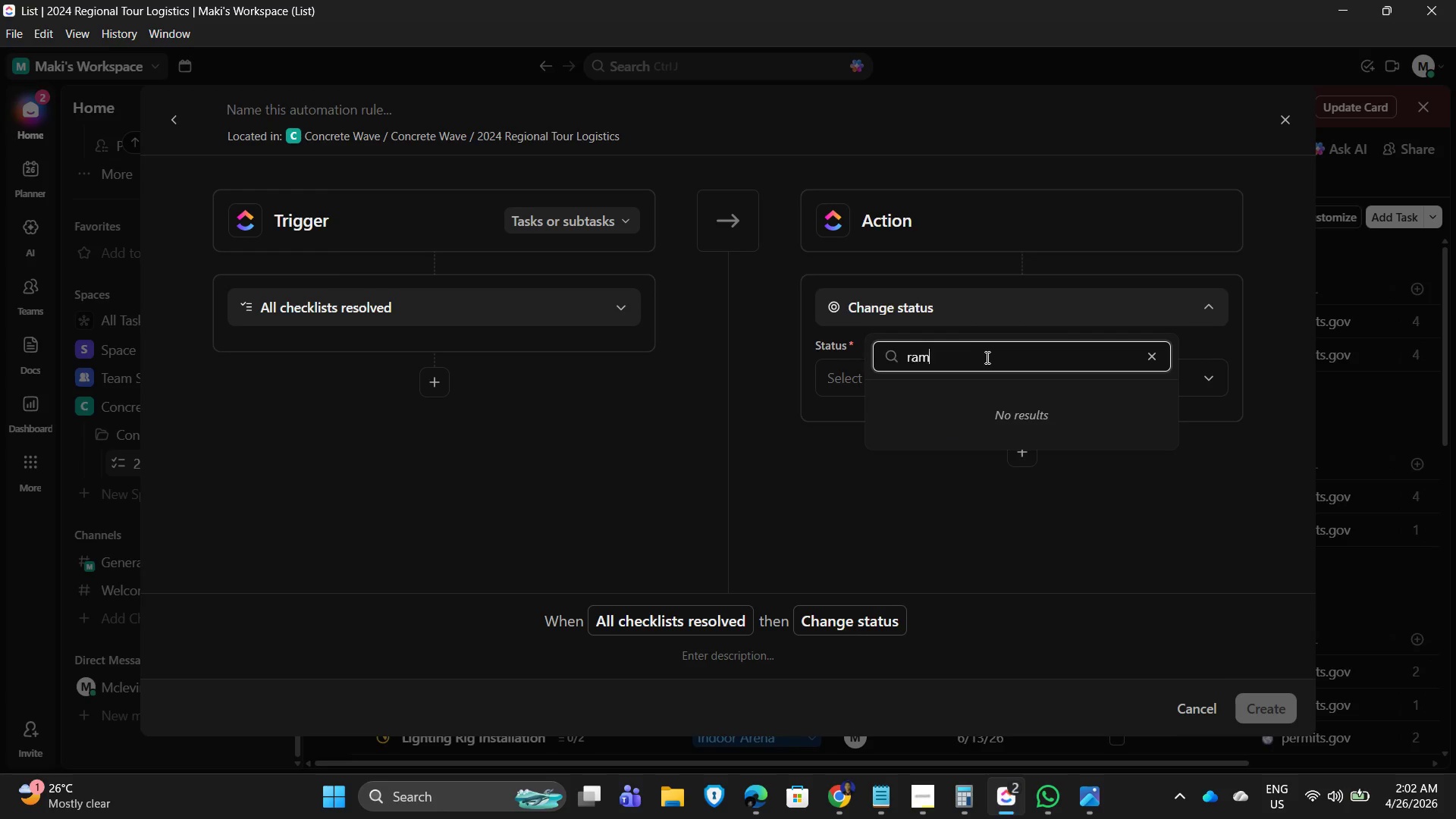 
key(Backspace)
 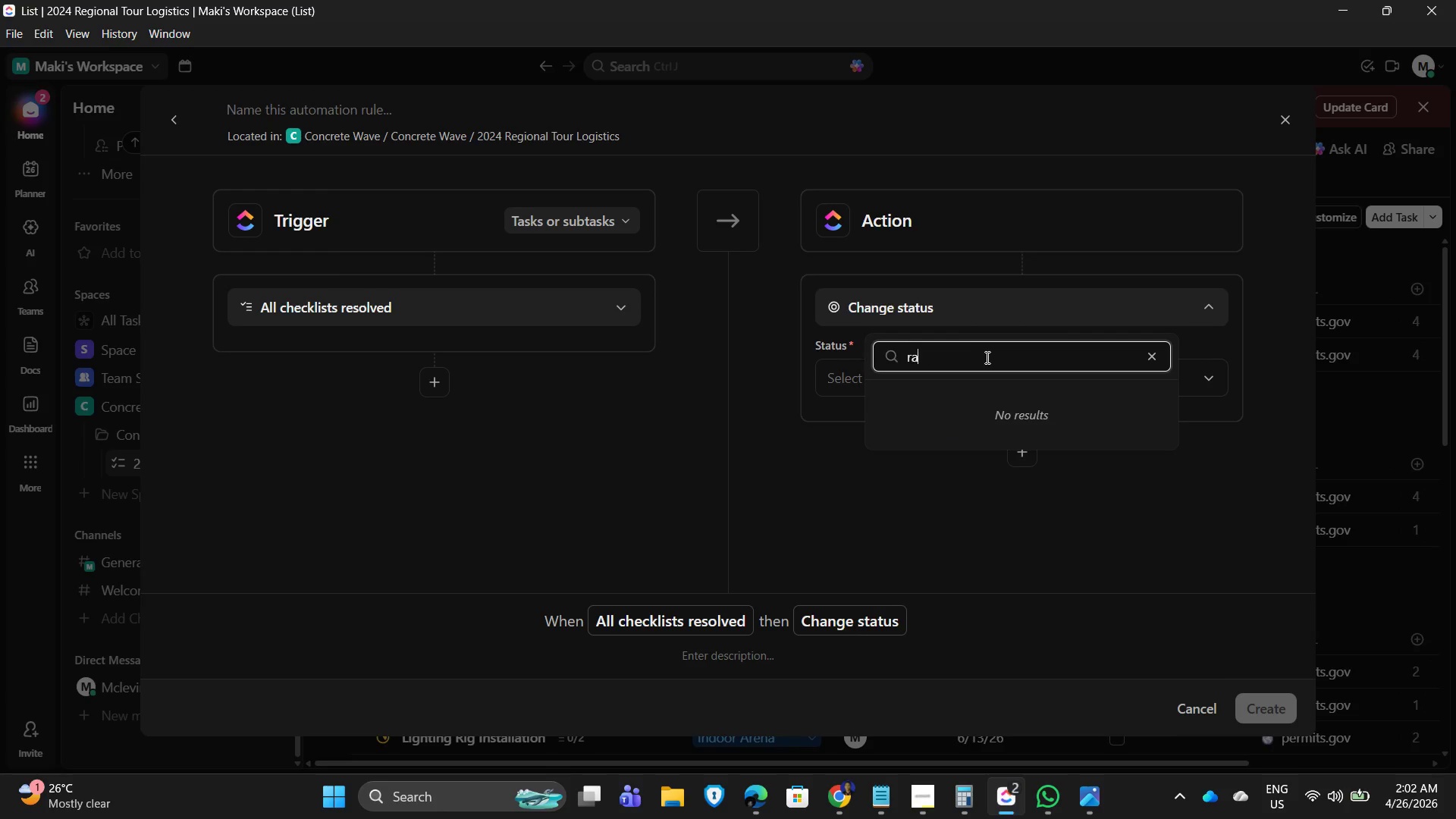 
key(Backspace)
 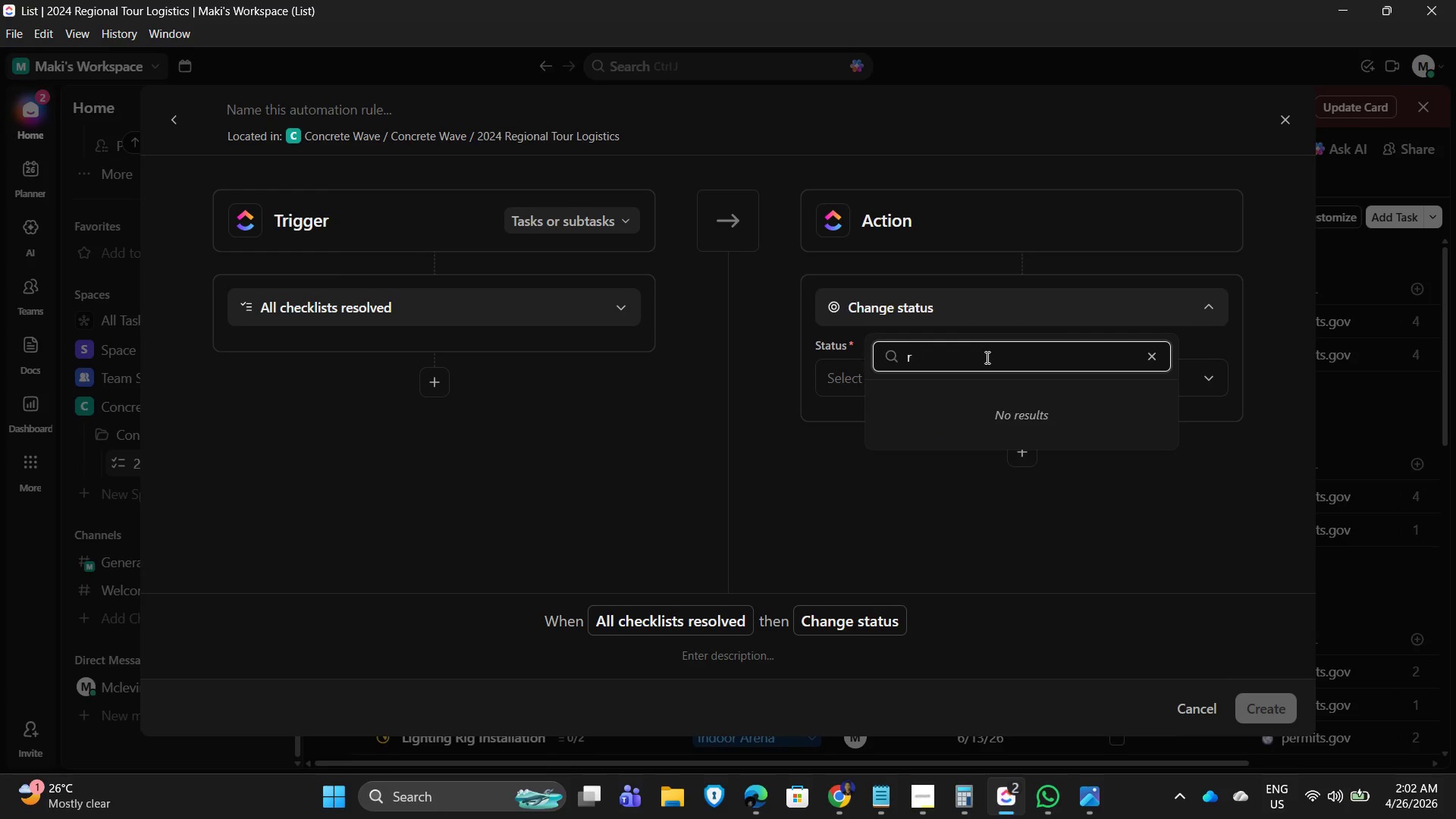 
key(Backspace)
 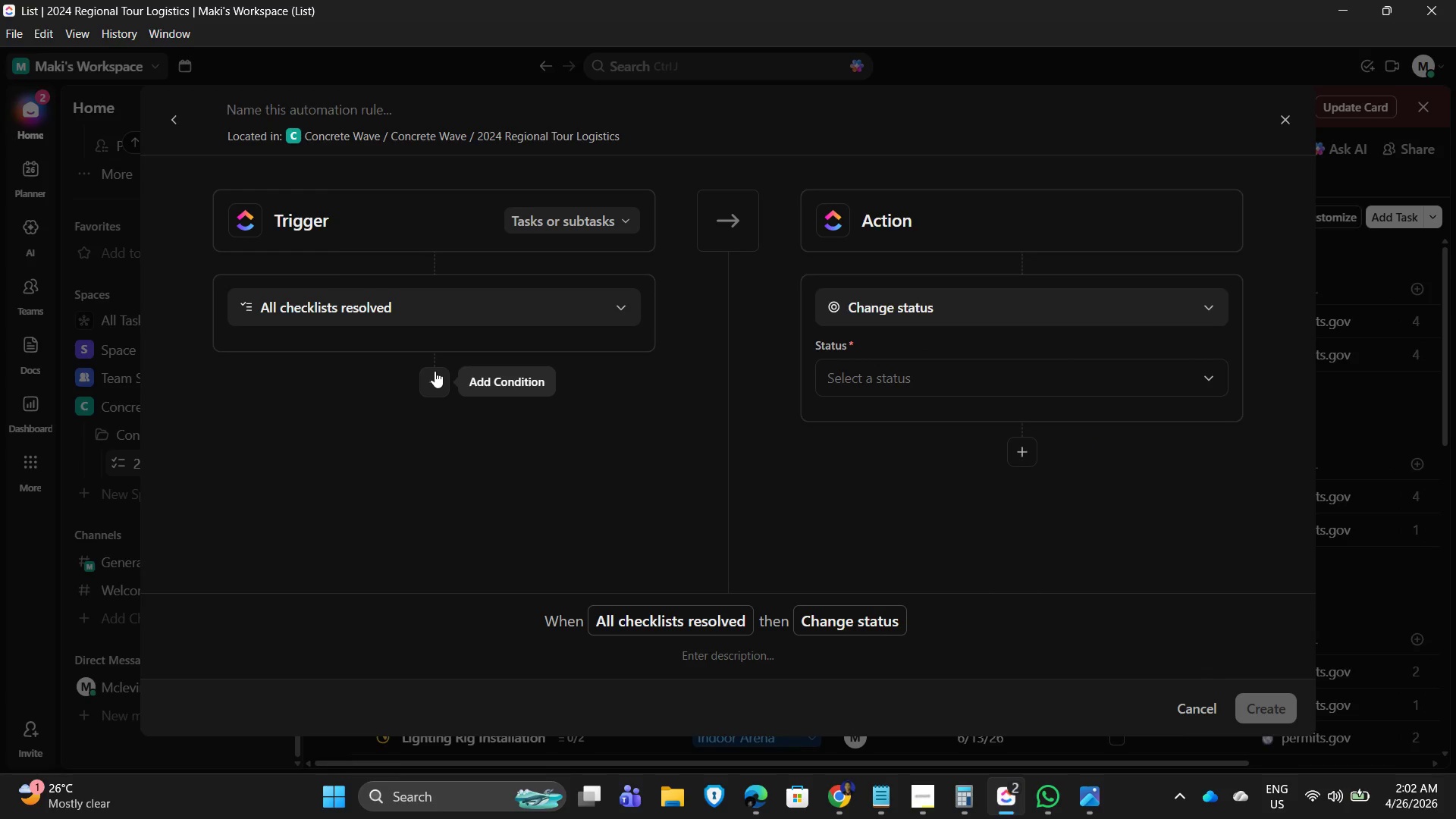 
wait(6.97)
 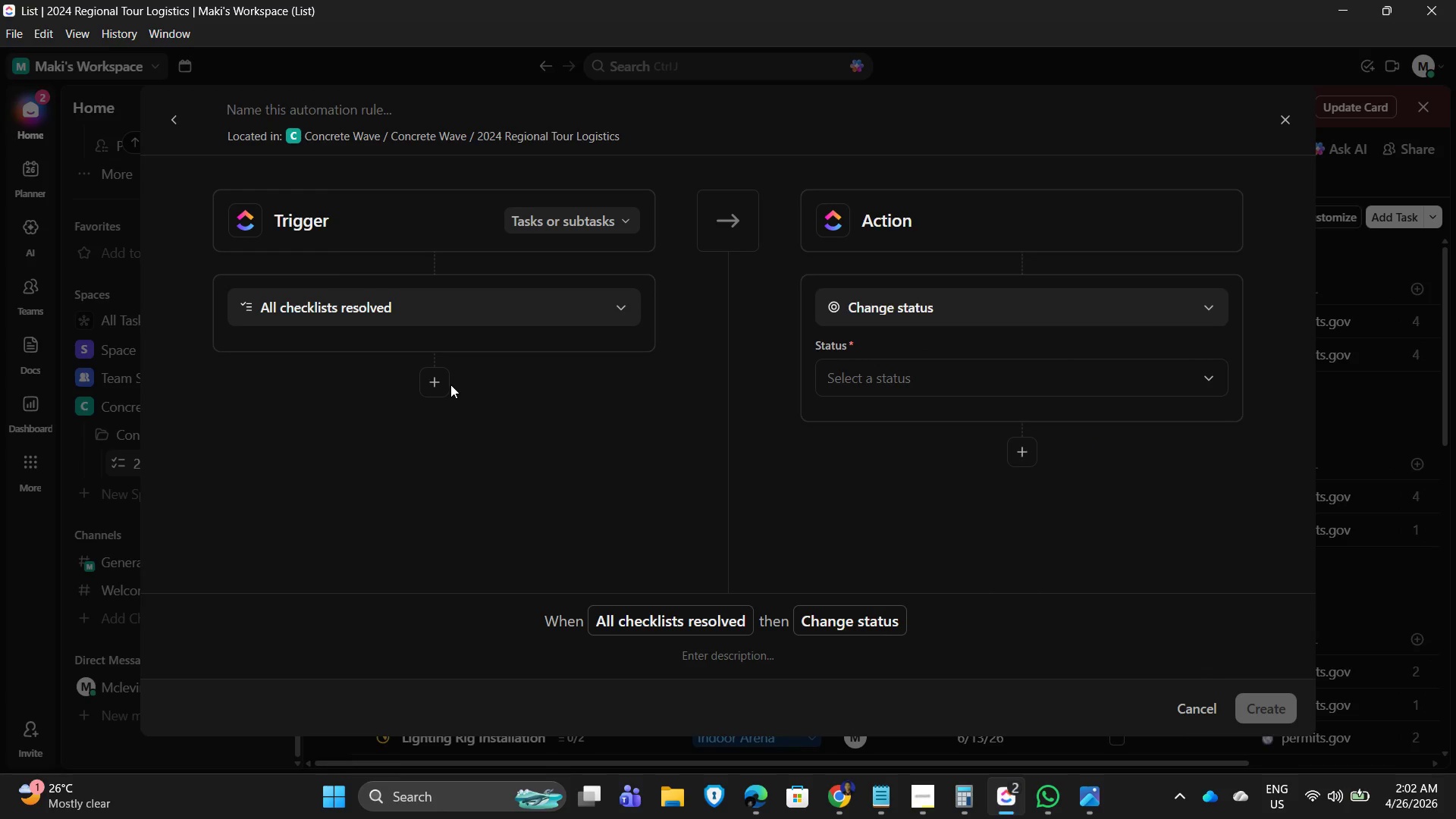 
left_click([435, 371])
 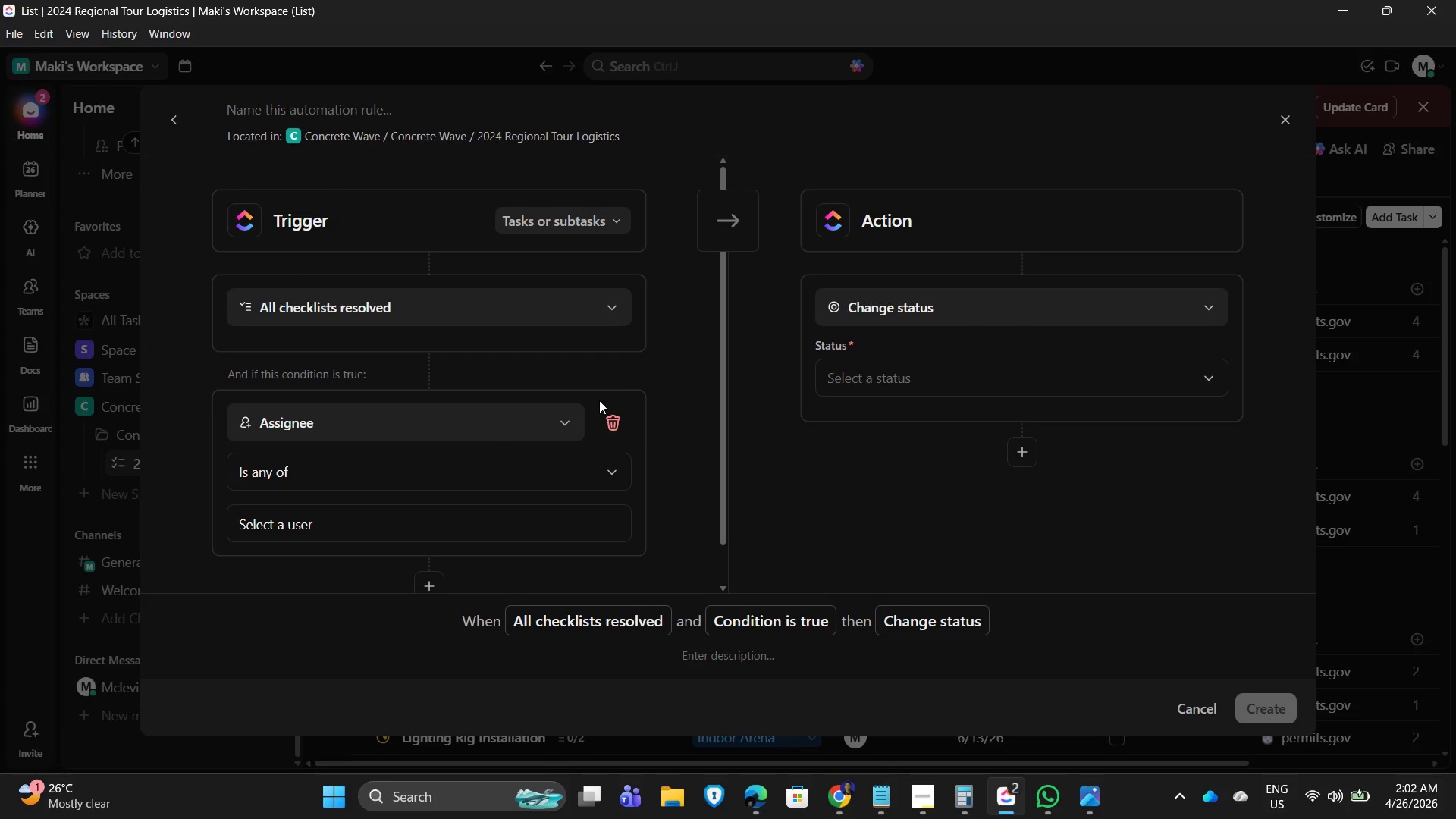 
wait(9.98)
 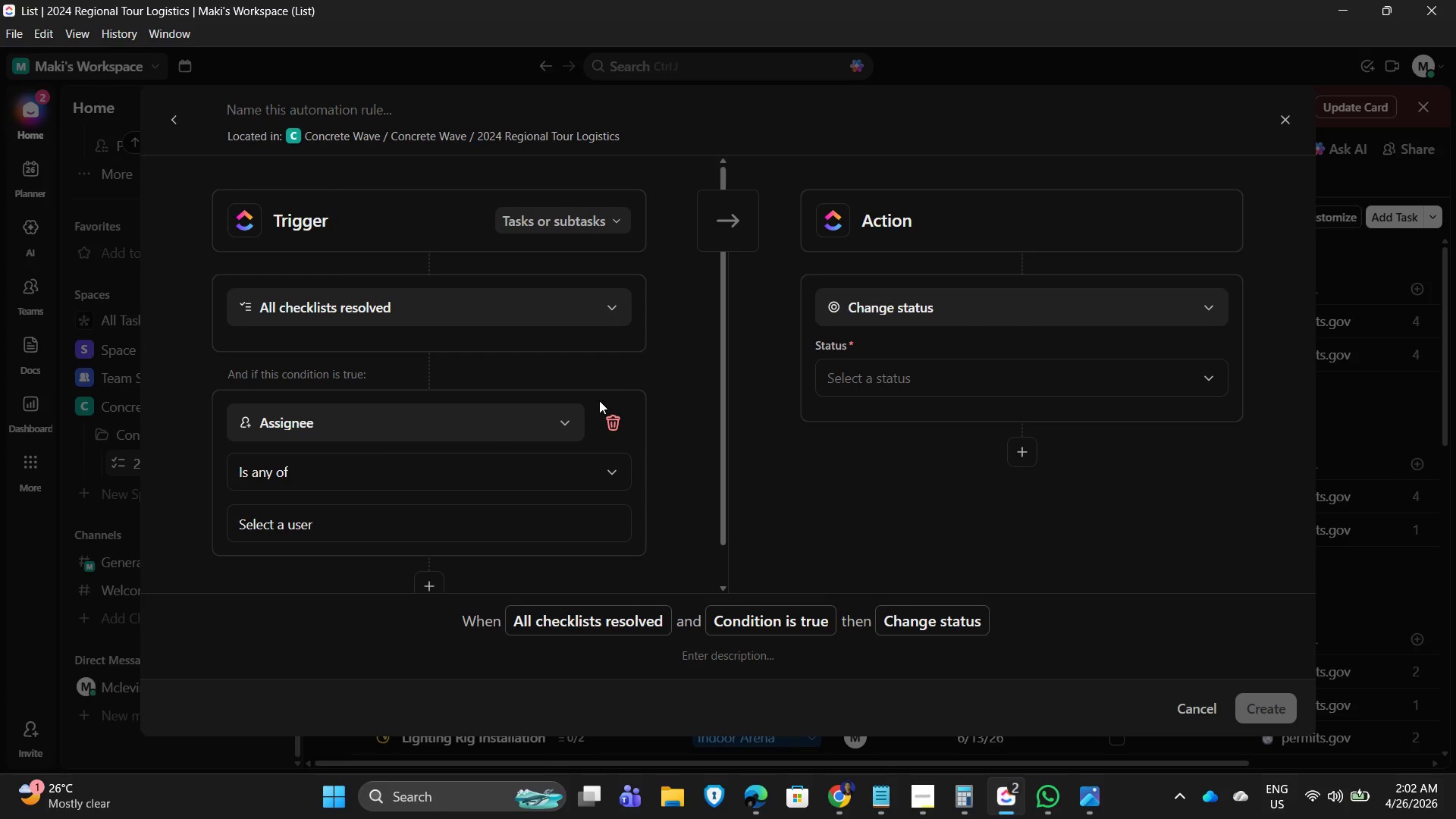 
left_click([384, 303])
 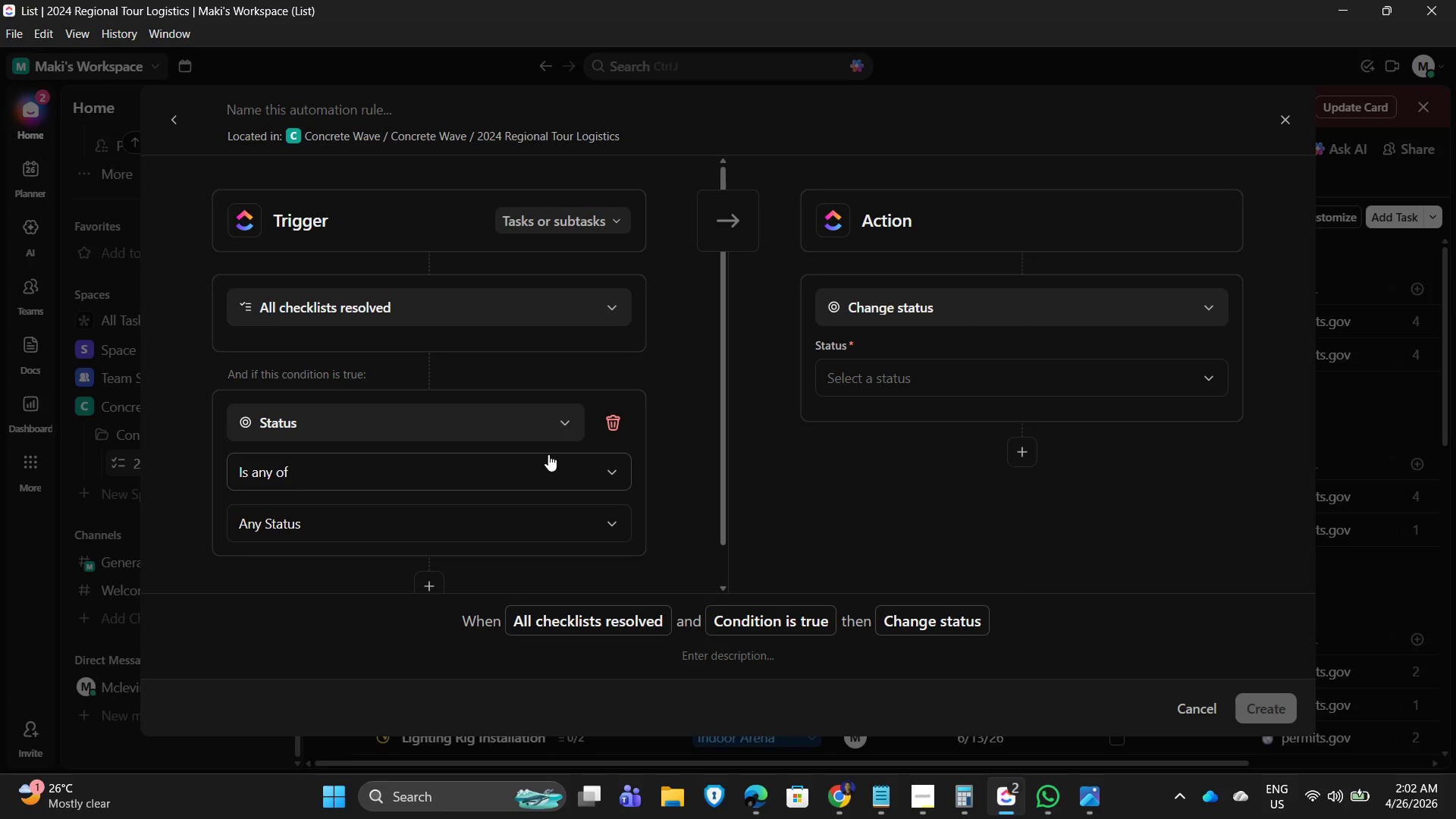 
scroll: coordinate [661, 435], scroll_direction: down, amount: 2.0
 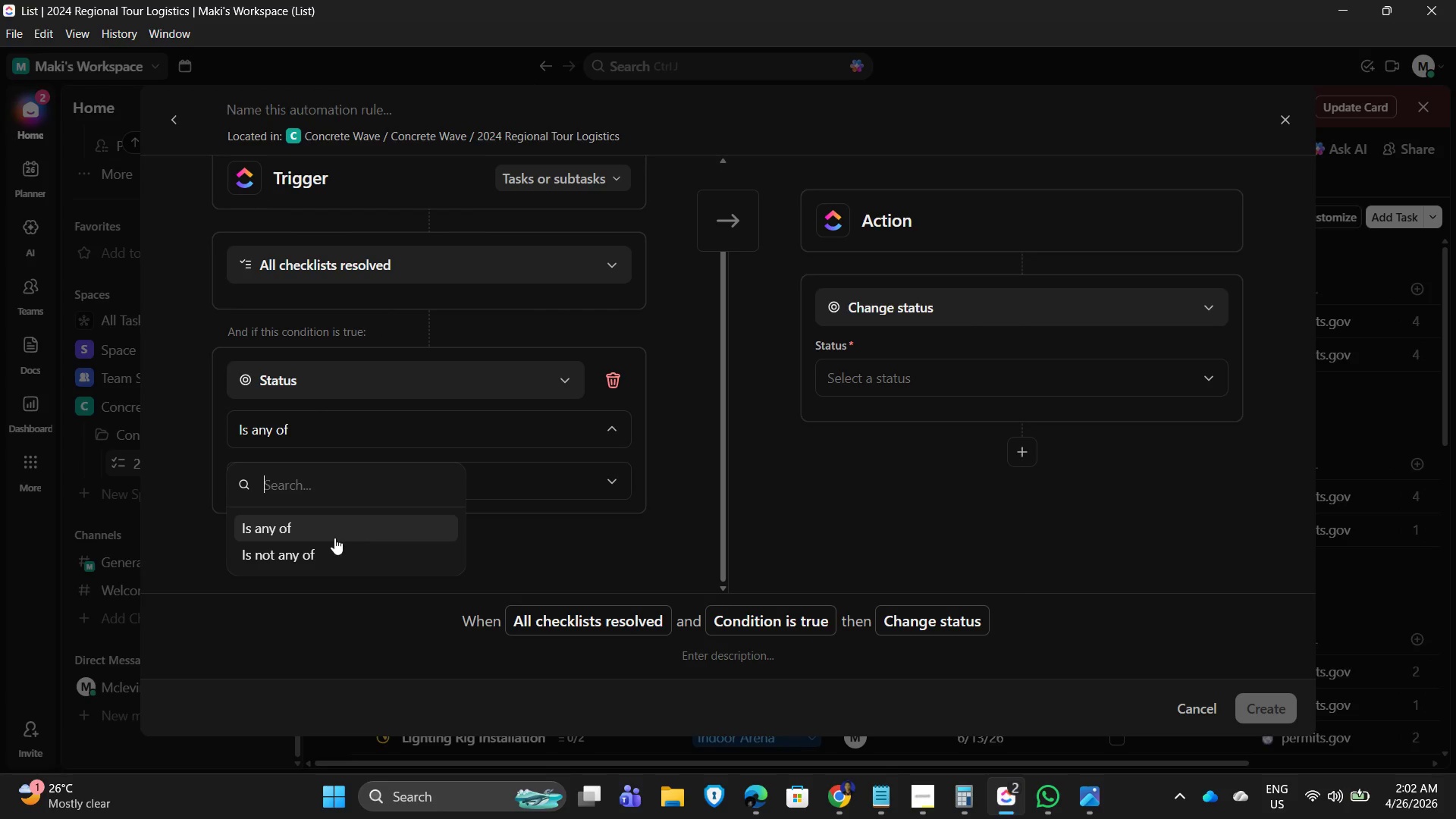 
left_click_drag(start_coordinate=[326, 535], to_coordinate=[329, 532])
 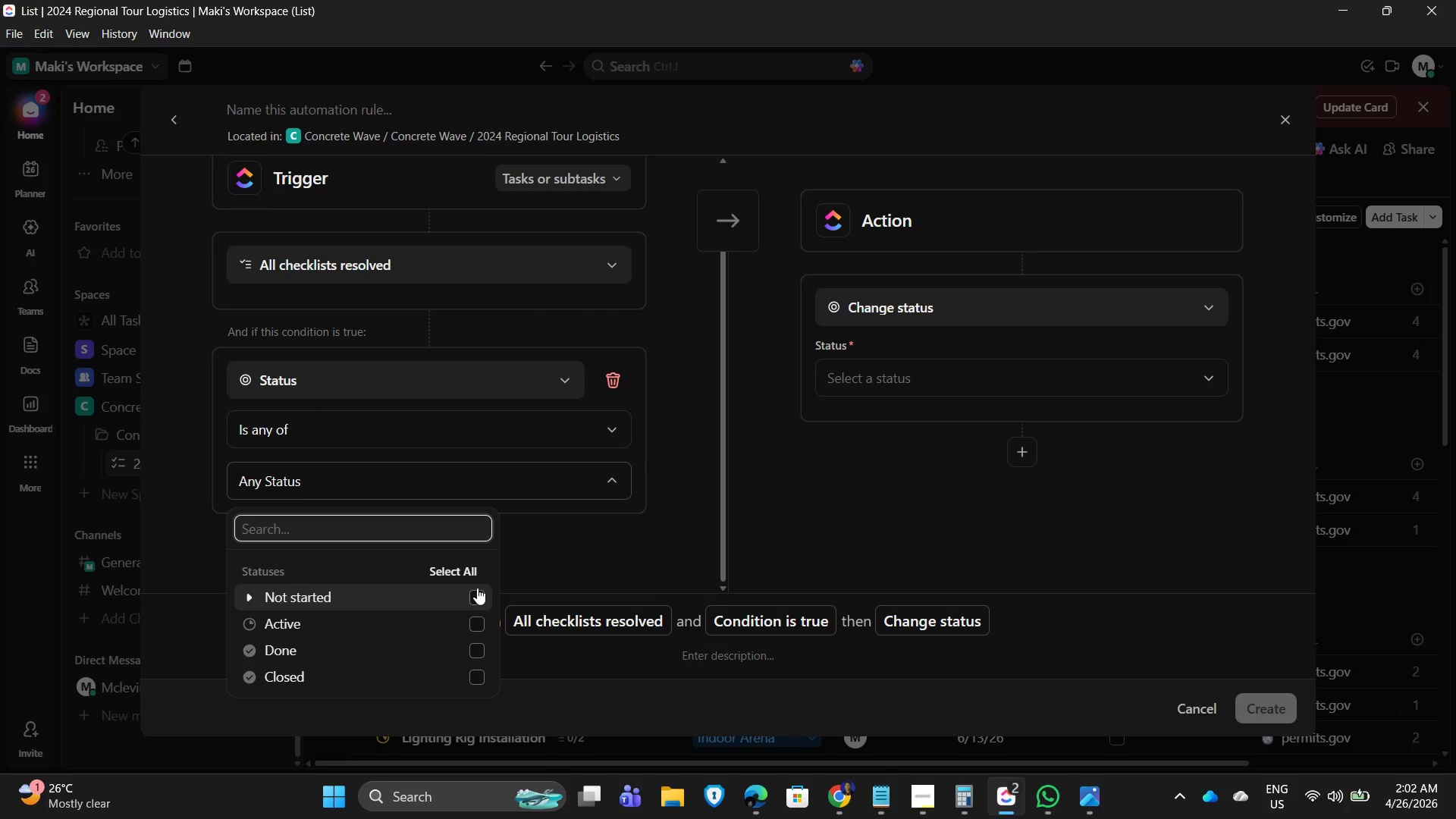 
left_click([479, 598])
 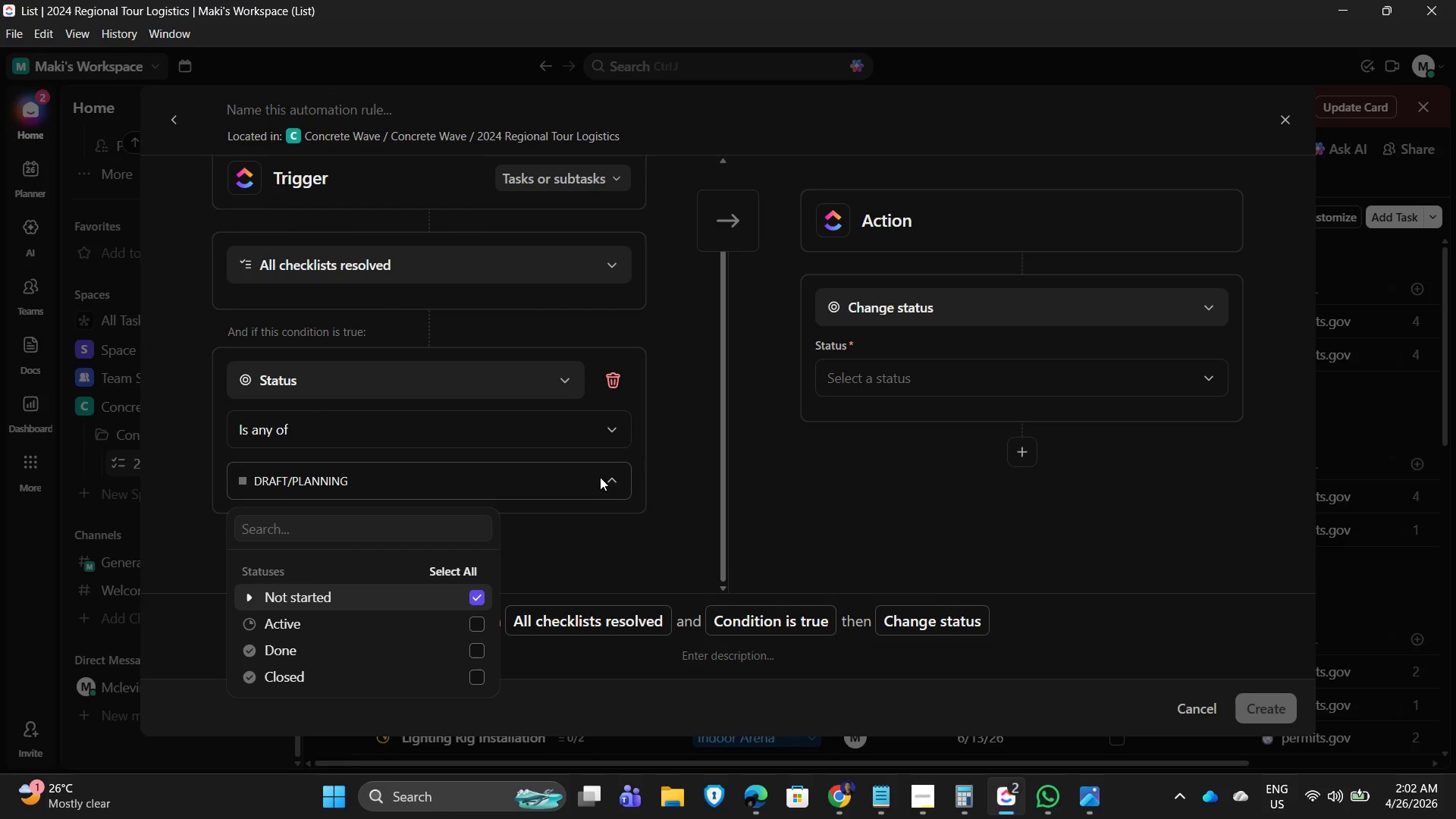 
scroll: coordinate [628, 450], scroll_direction: down, amount: 2.0
 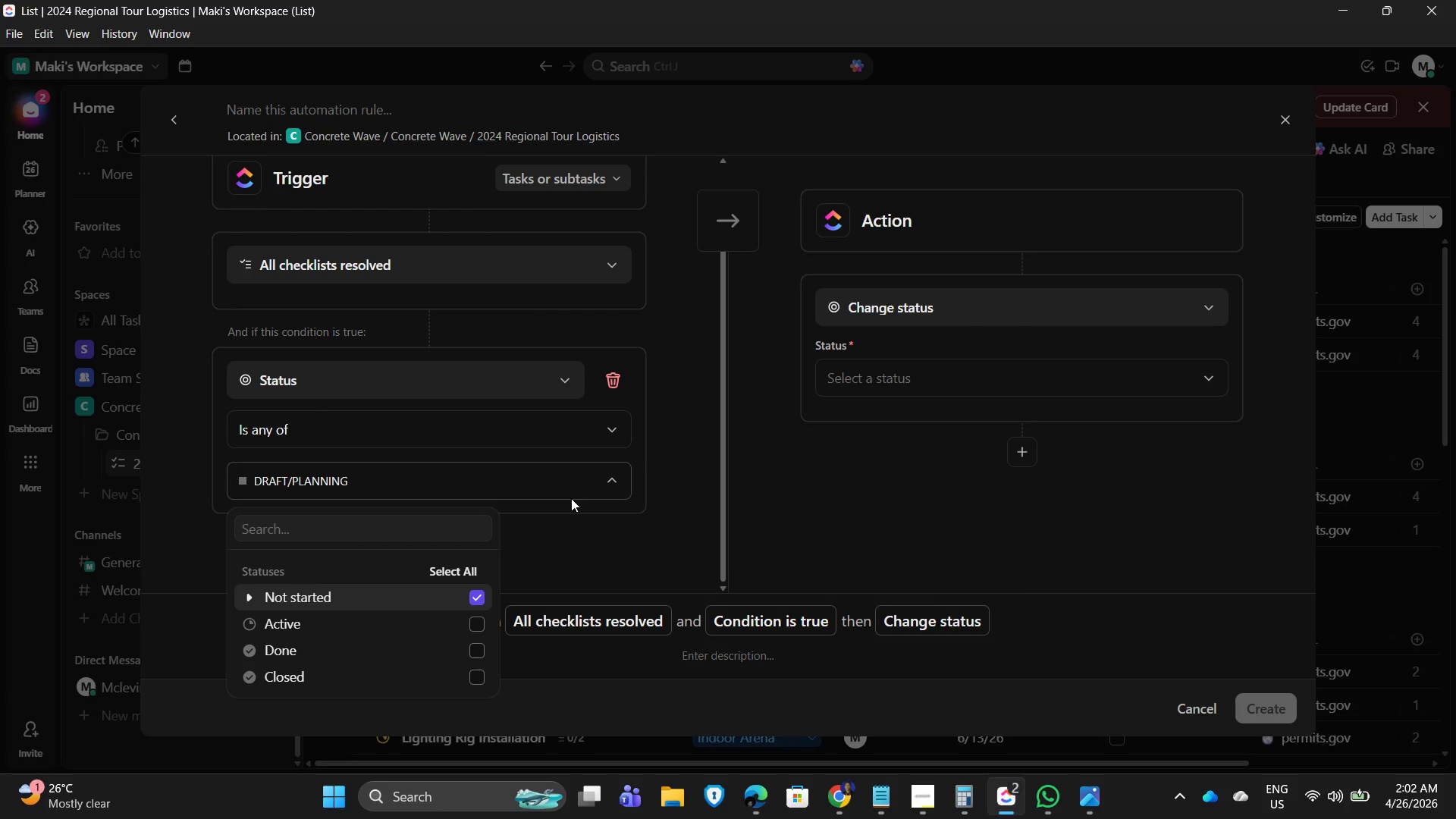 
left_click_drag(start_coordinate=[621, 496], to_coordinate=[622, 500])
 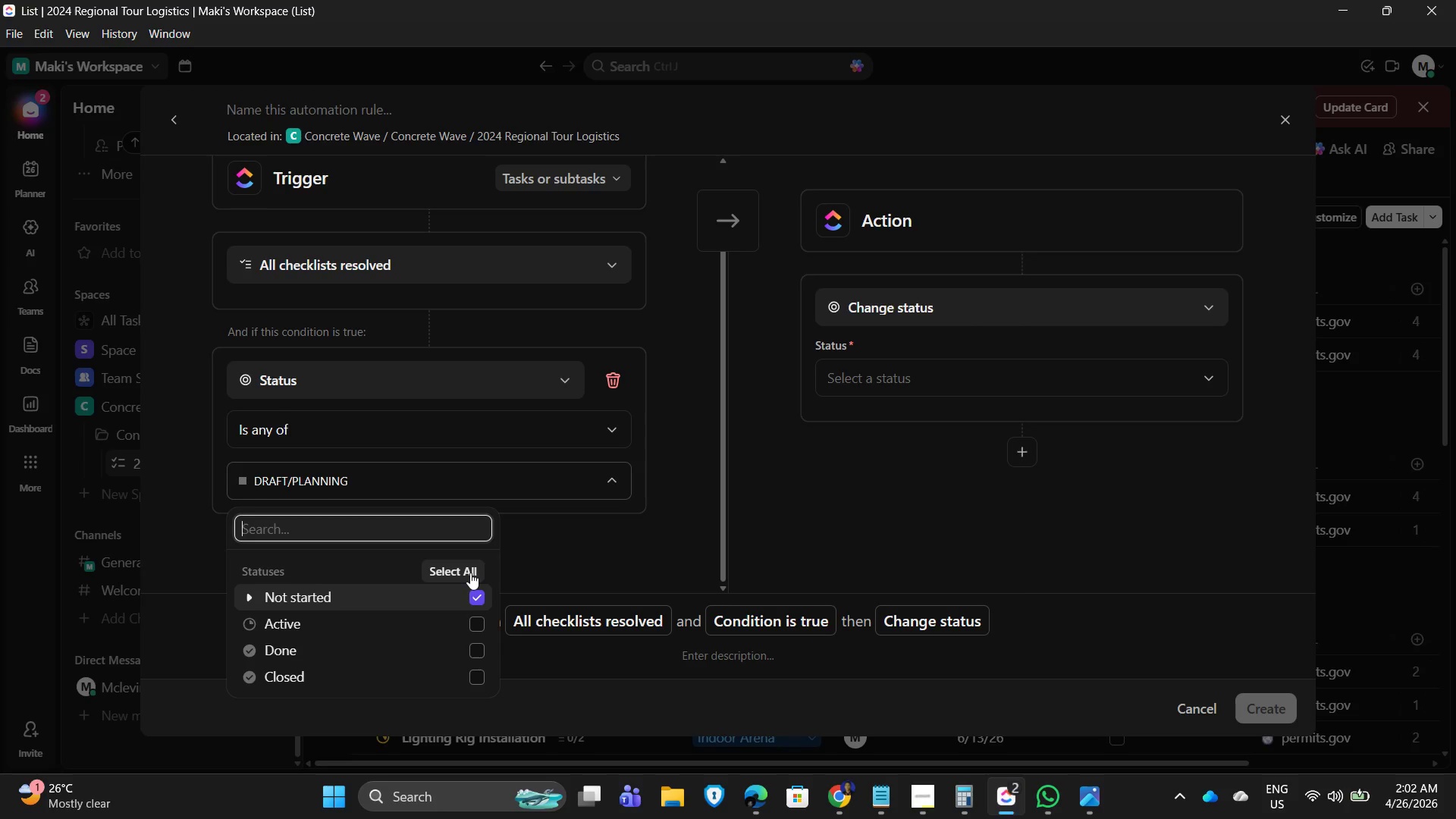 
left_click([621, 560])
 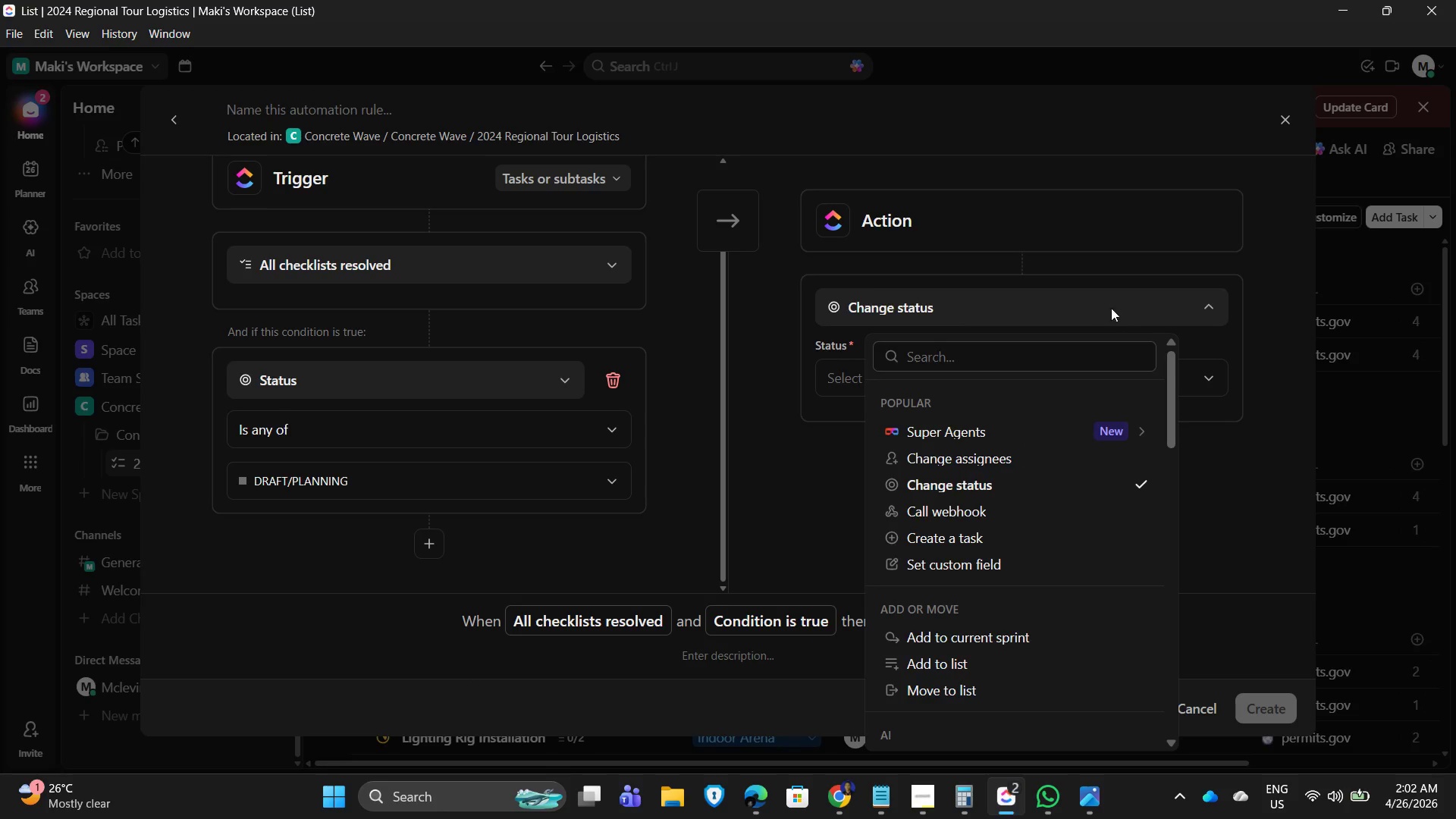 
left_click([1266, 326])
 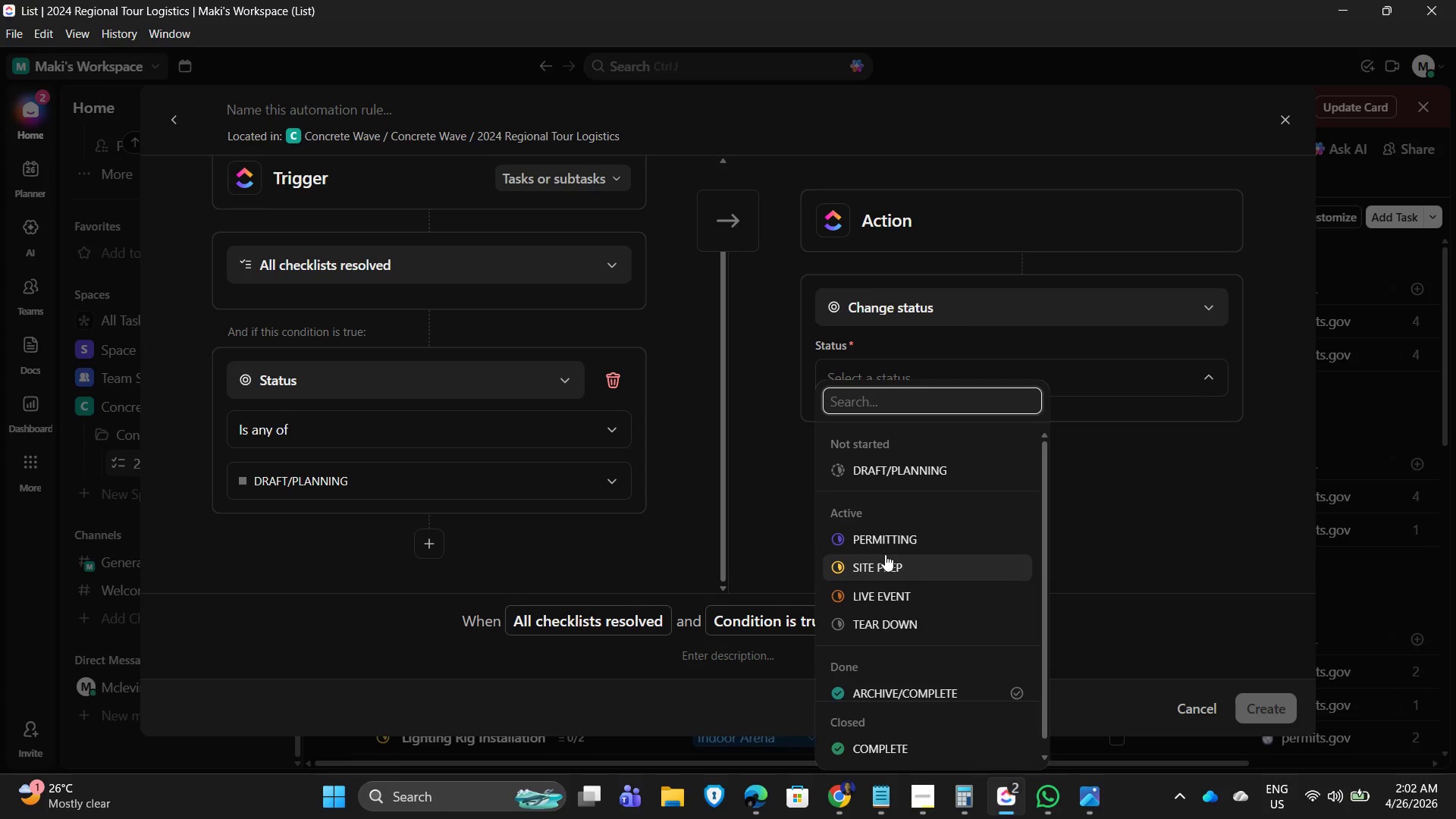 
left_click([896, 542])
 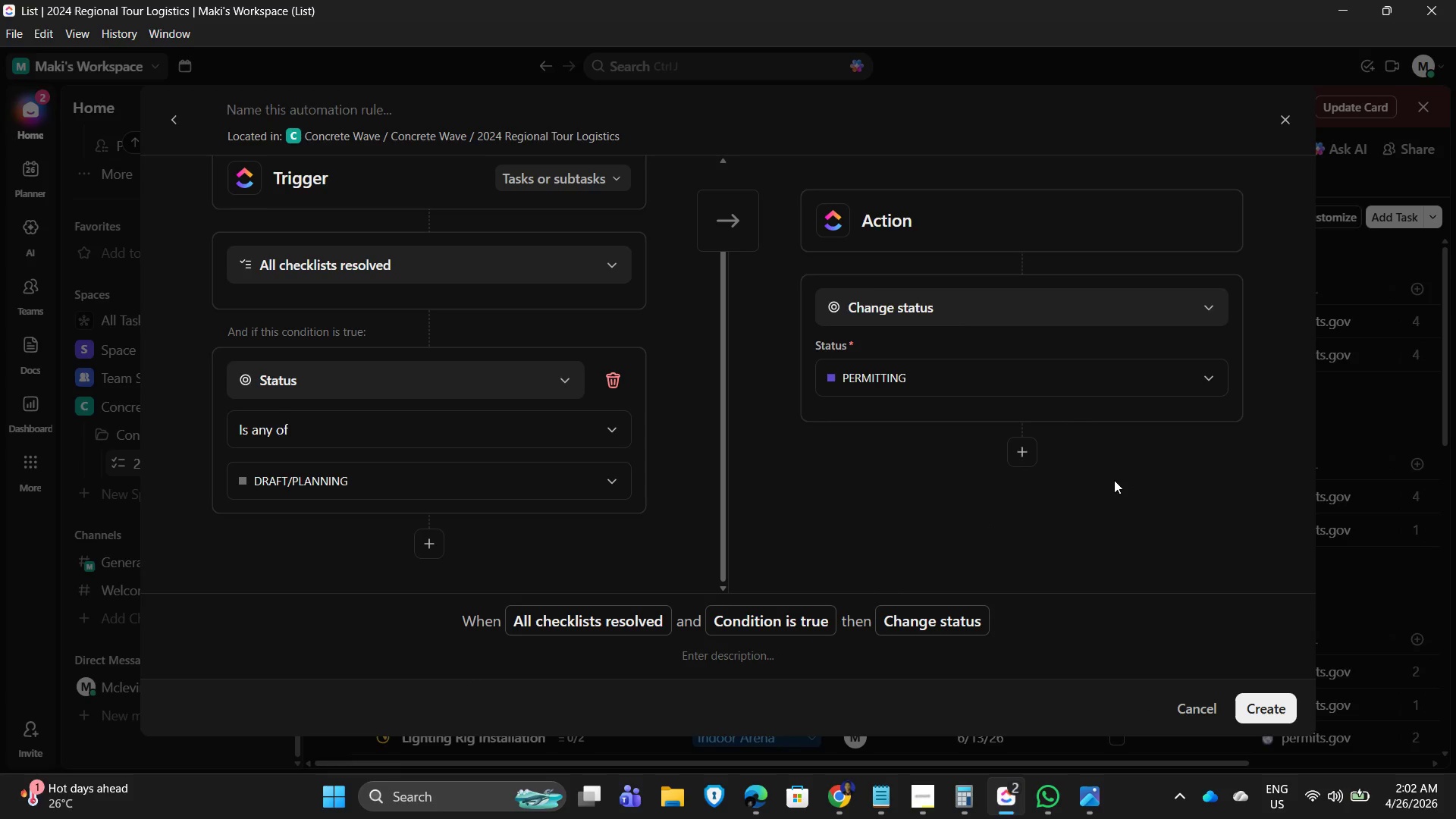 
left_click([1030, 450])
 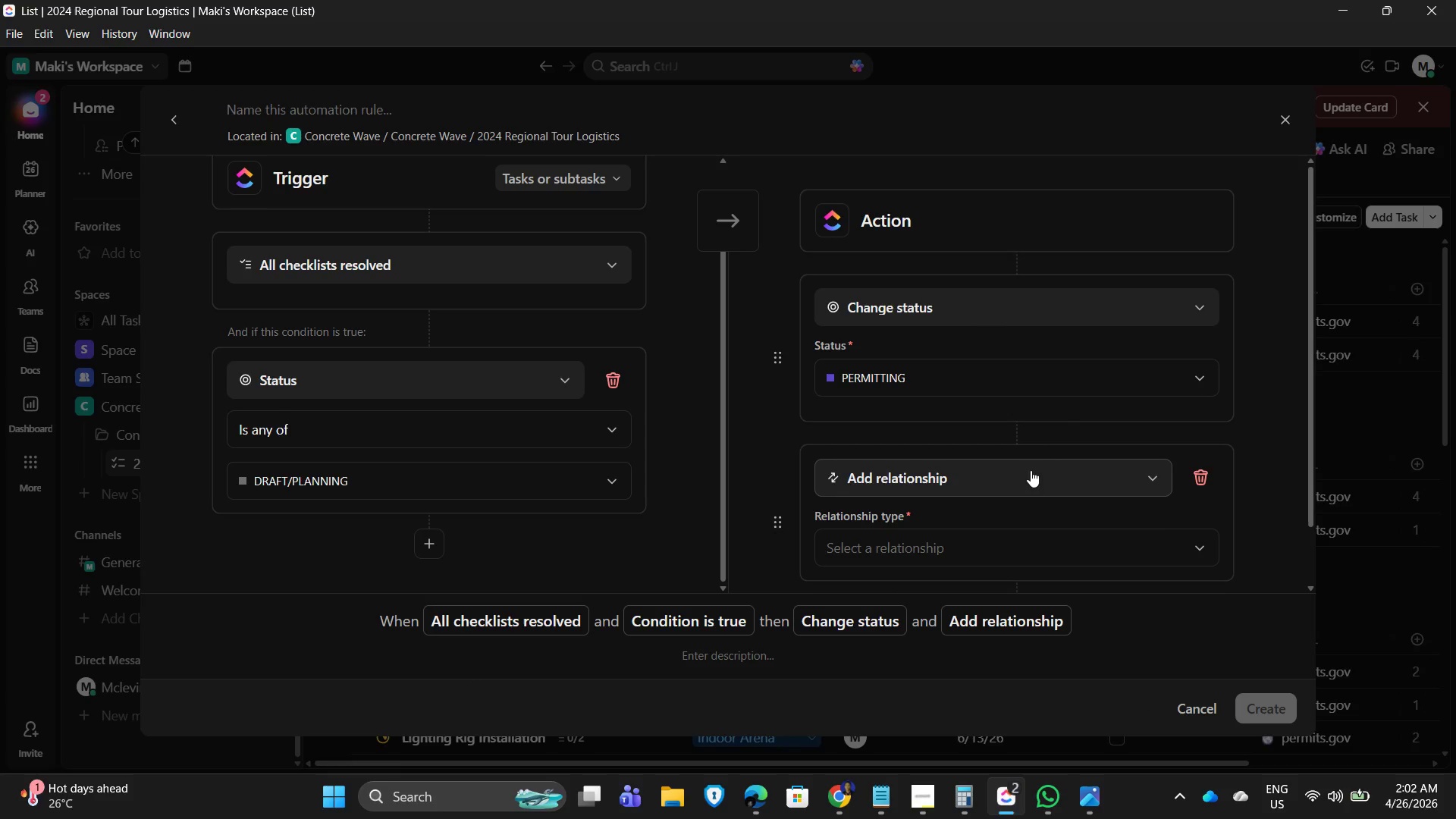 
scroll: coordinate [1034, 467], scroll_direction: down, amount: 2.0
 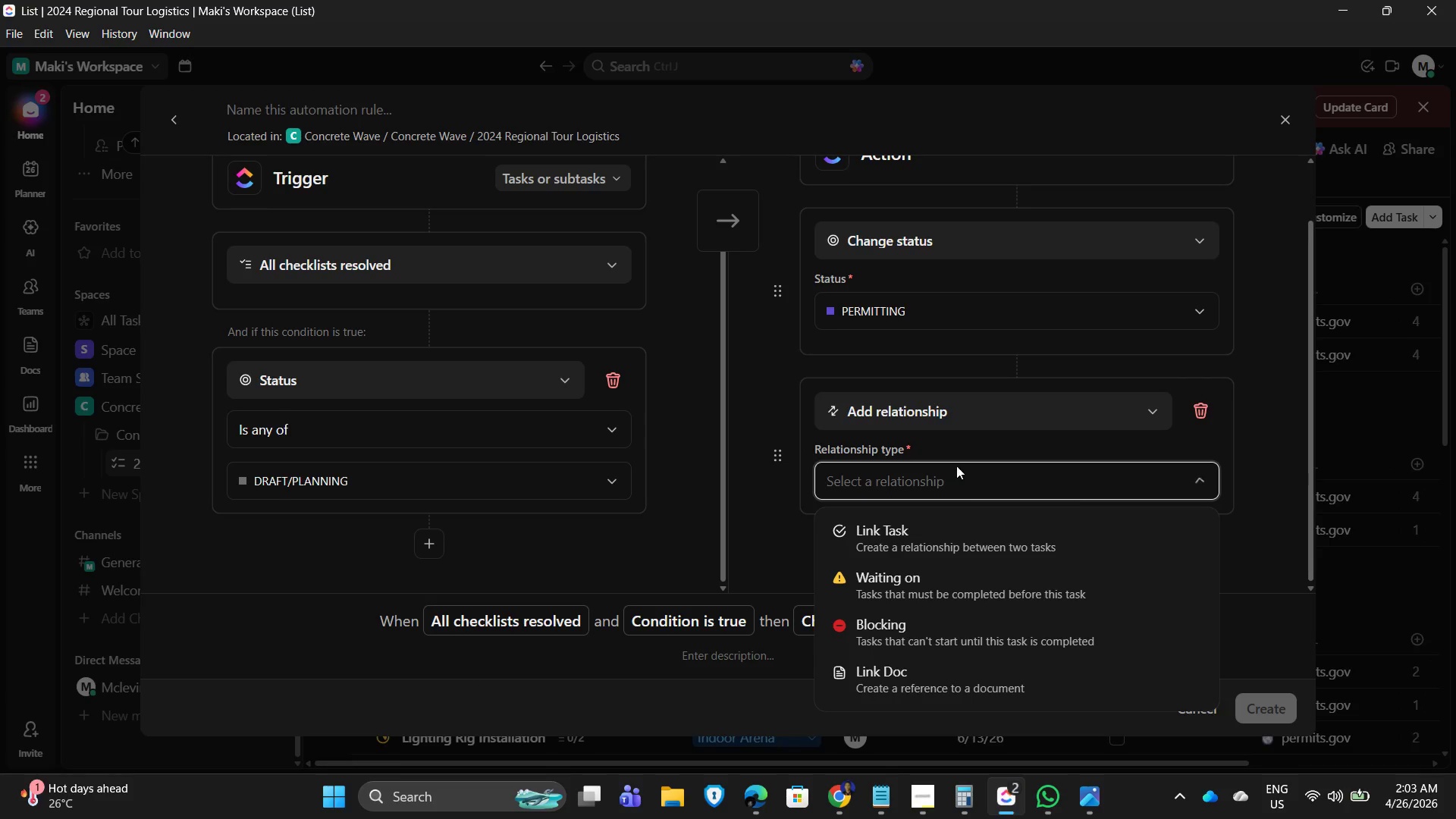 
left_click([991, 406])
 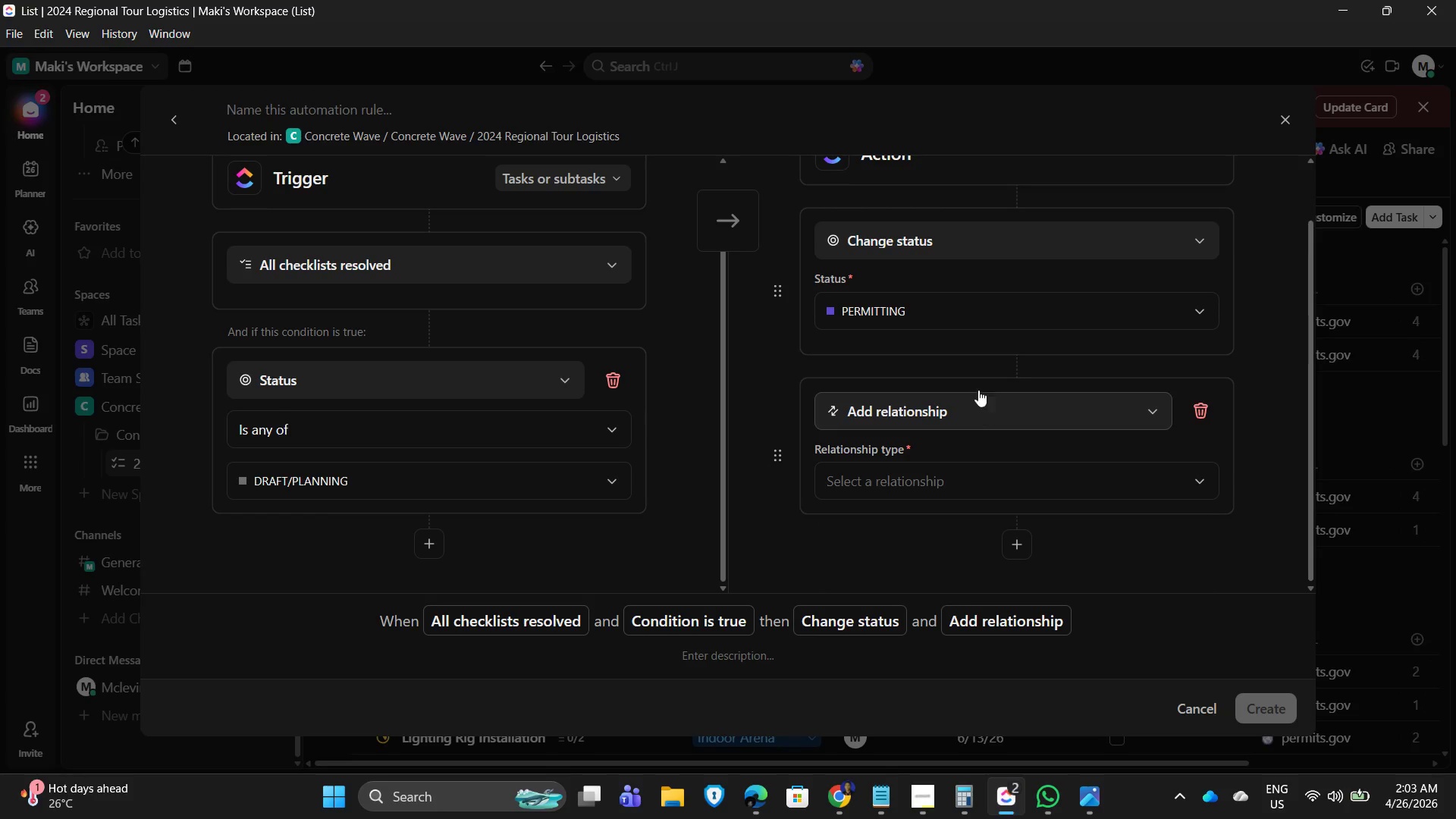 
left_click([615, 378])
 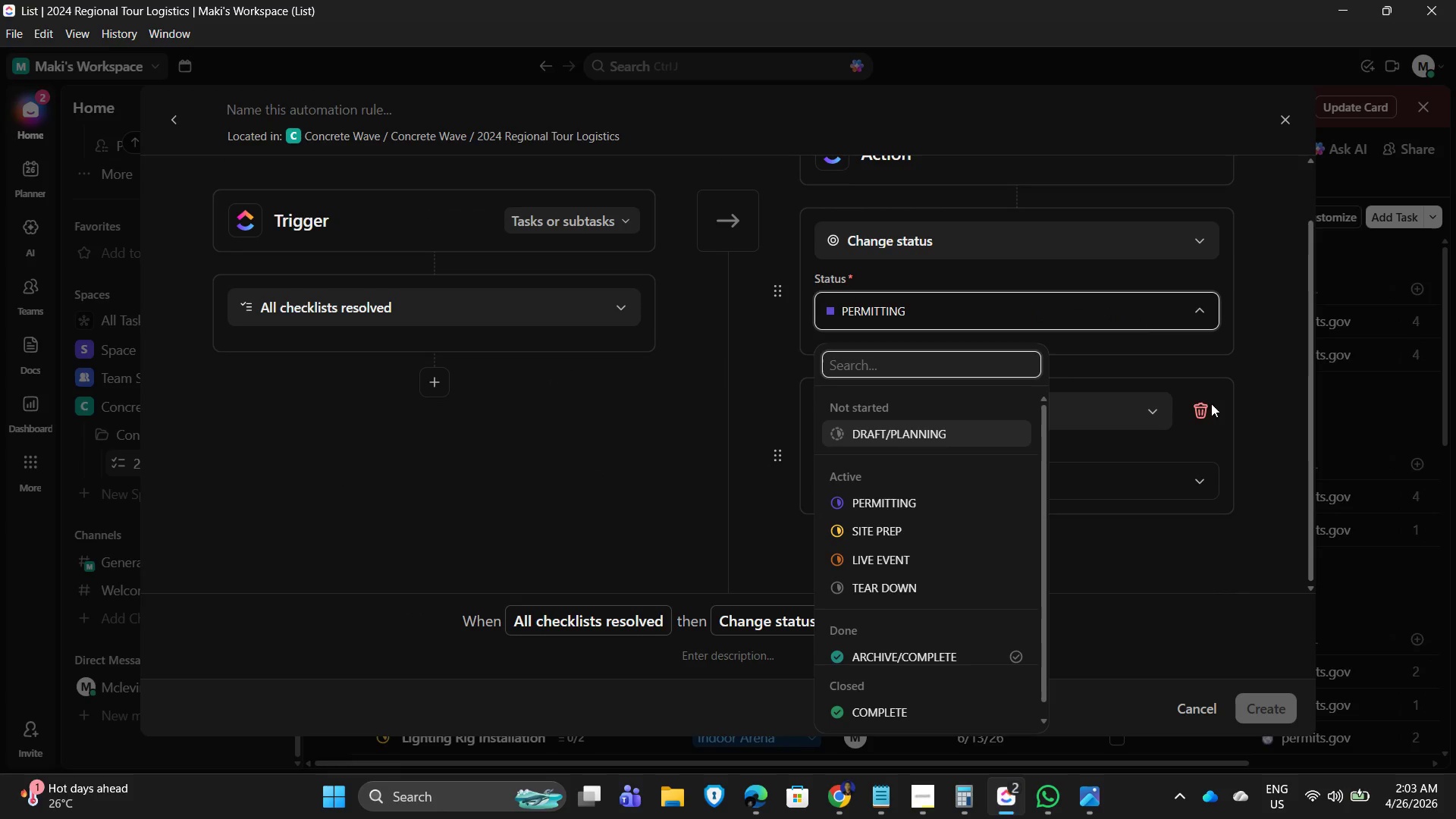 
double_click([1202, 411])
 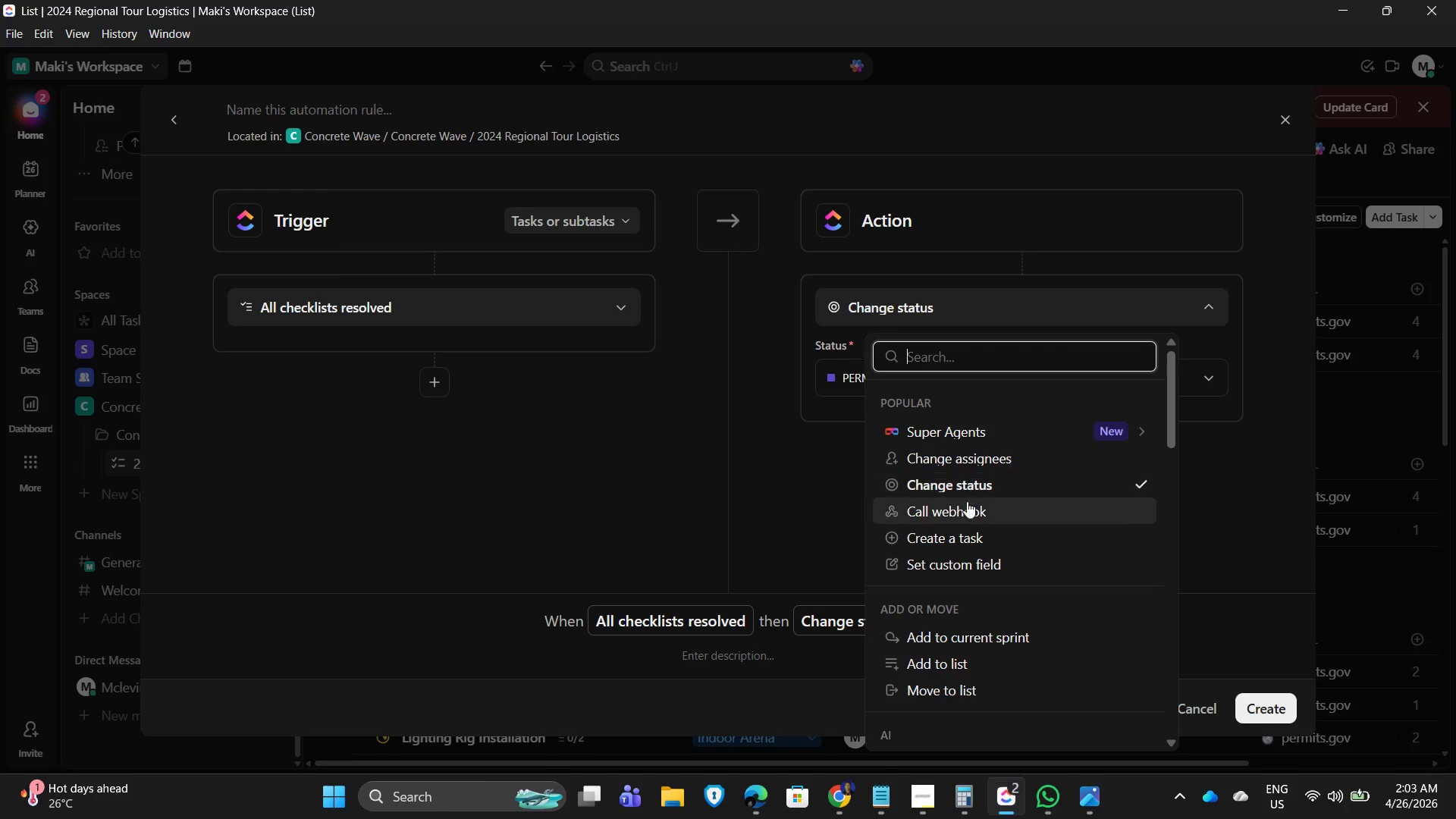 
wait(5.27)
 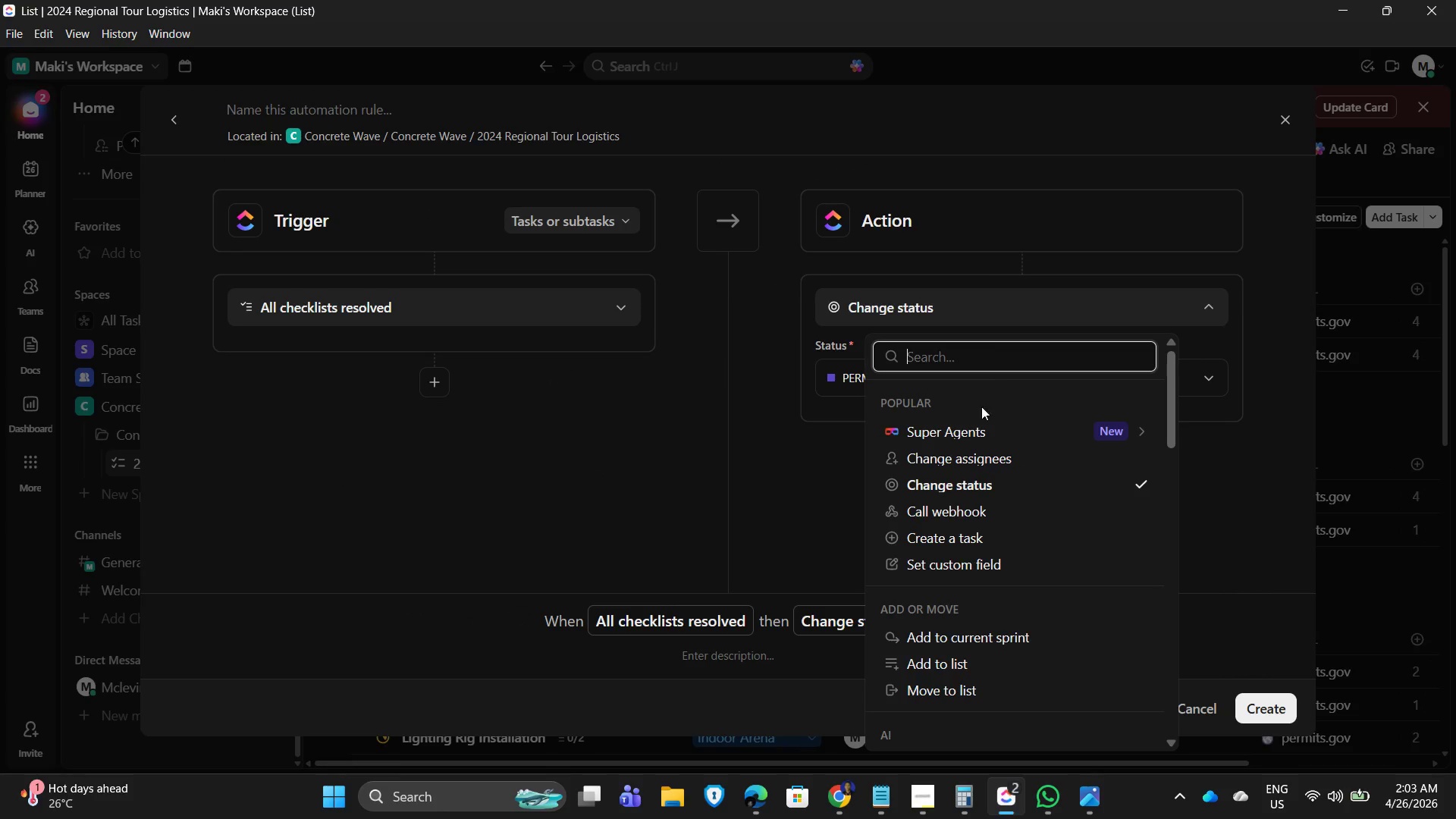 
type(cus)
 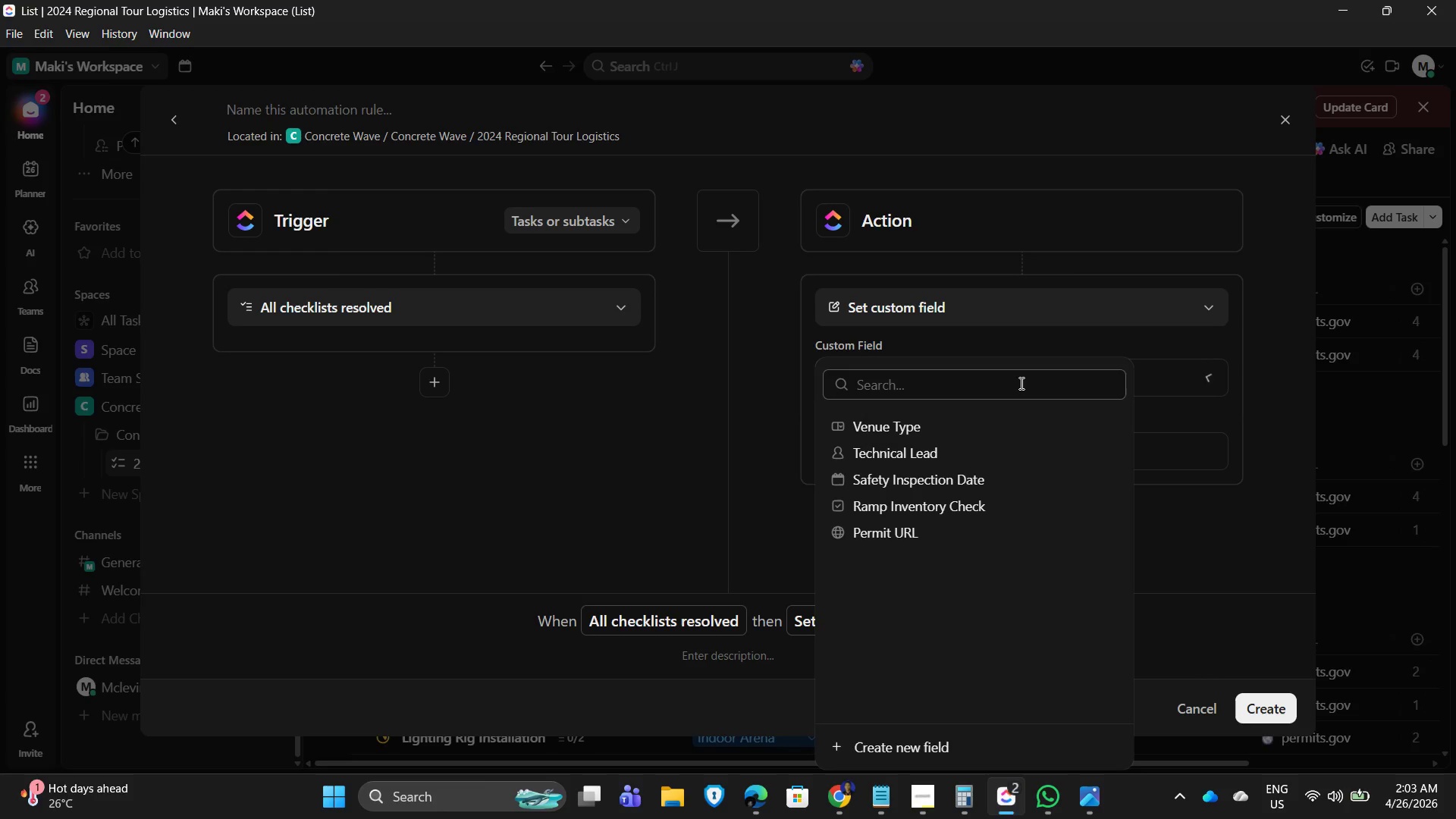 
left_click([923, 507])
 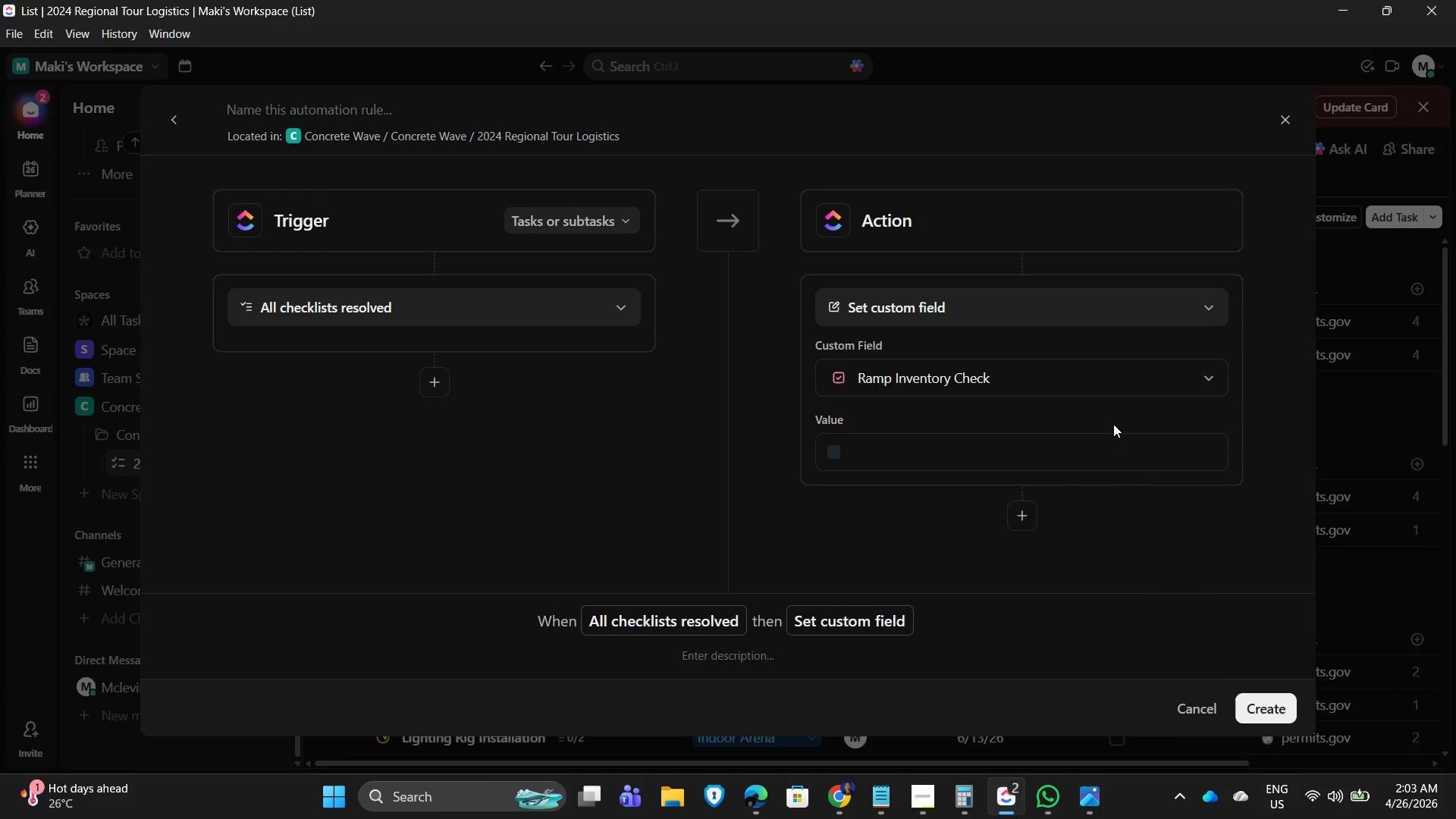 
left_click([1023, 454])
 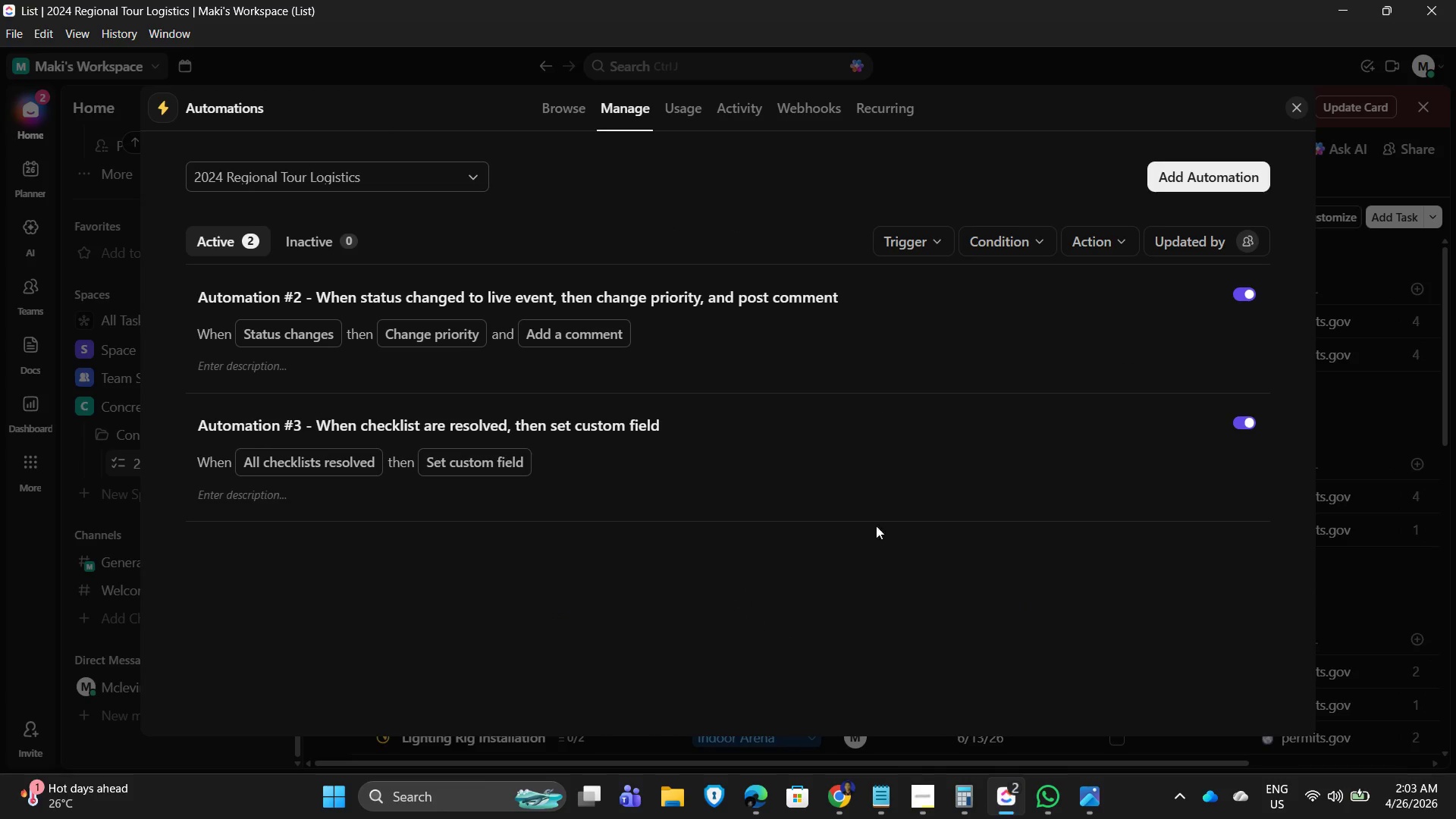 
left_click([1294, 104])
 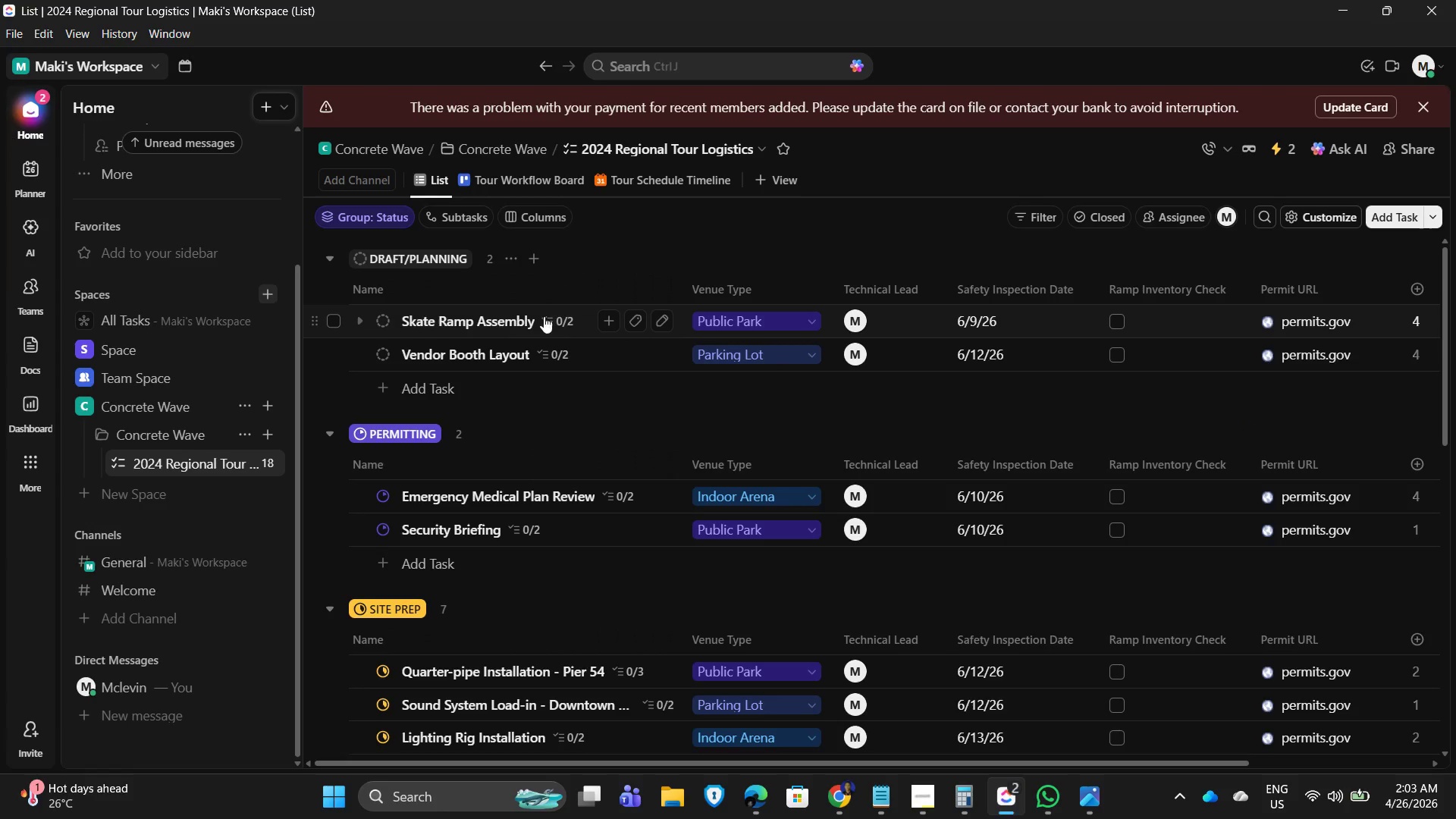 
left_click([557, 325])
 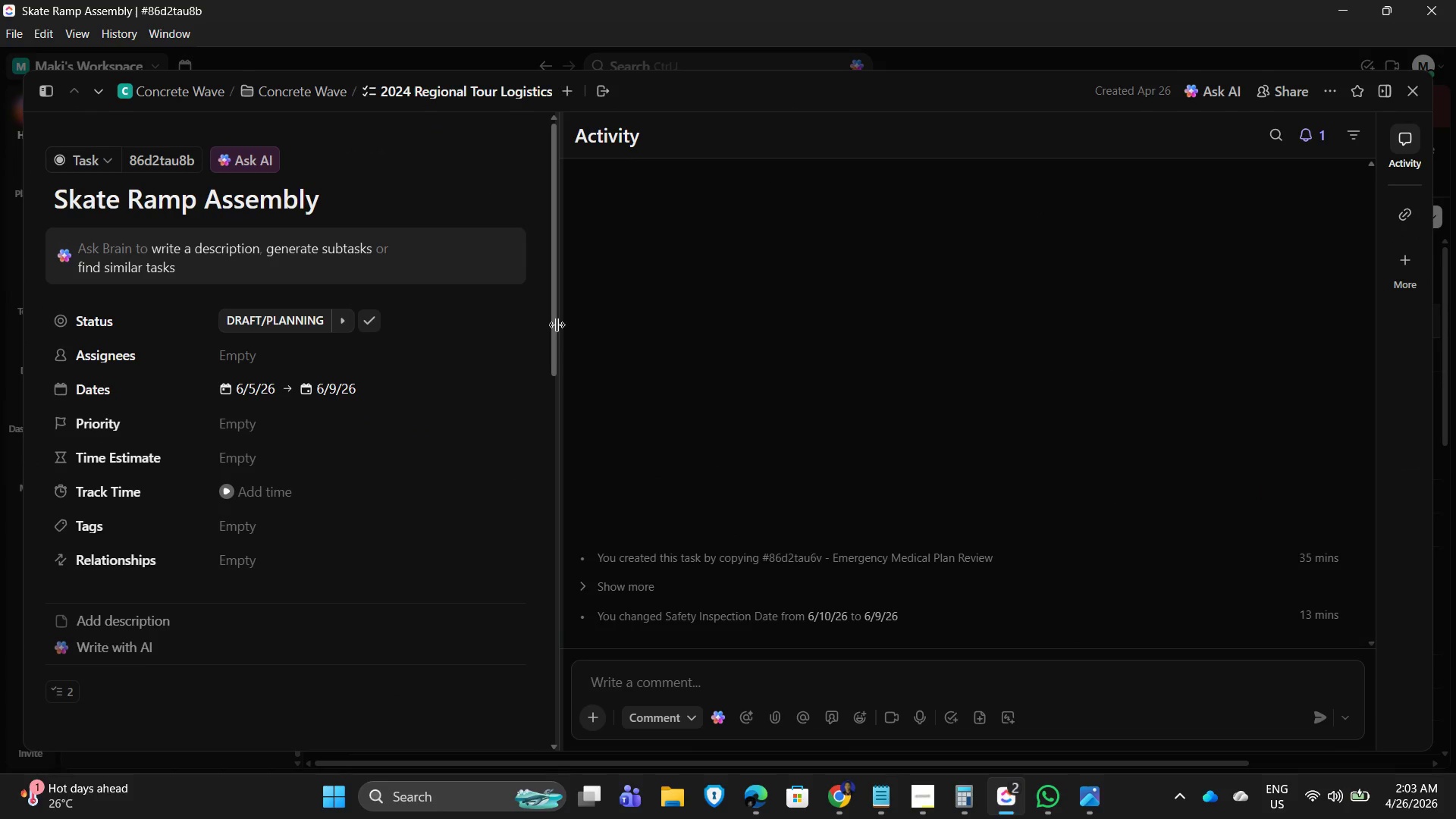 
left_click([1421, 95])
 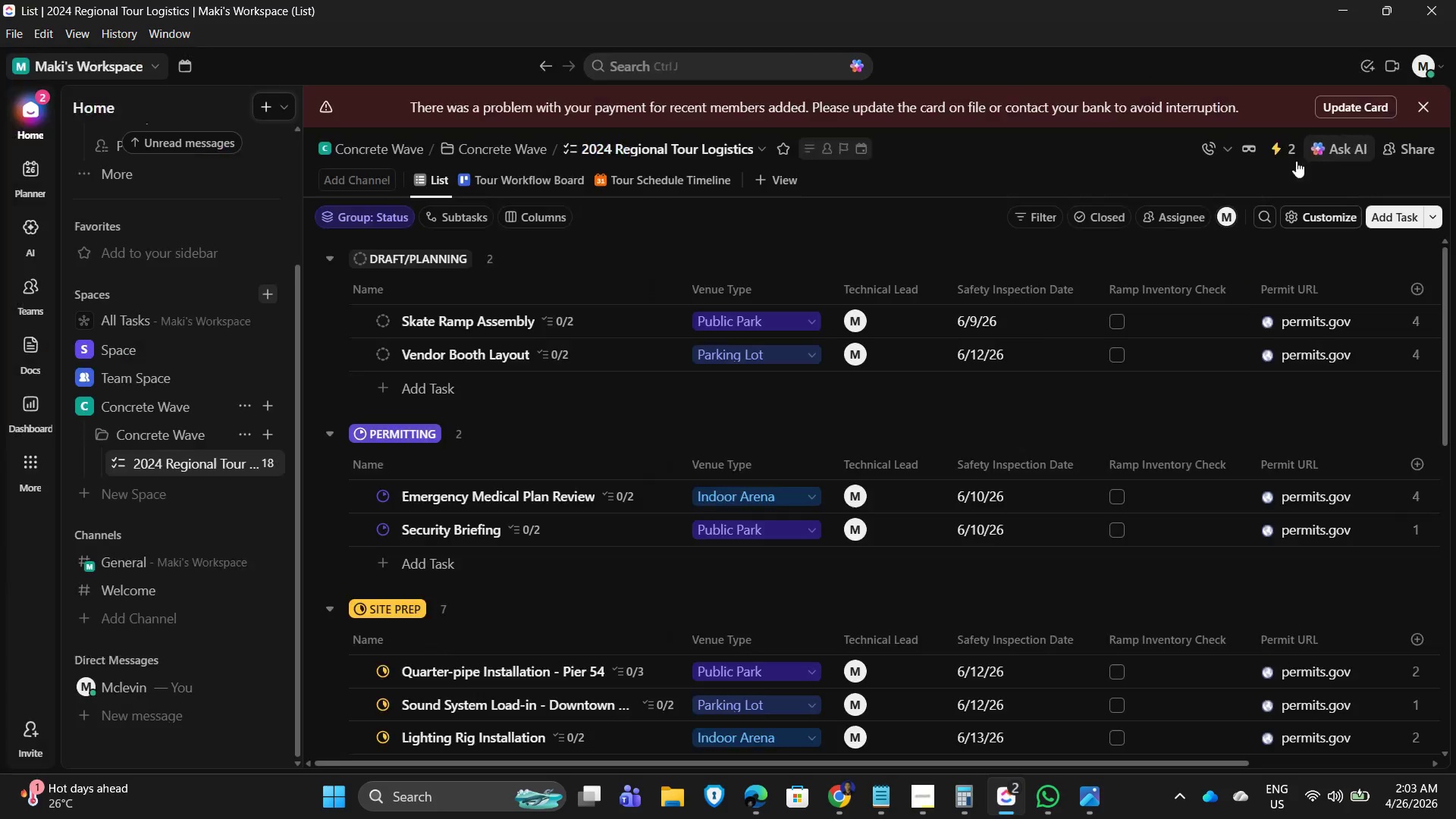 
mouse_move([1066, 385])
 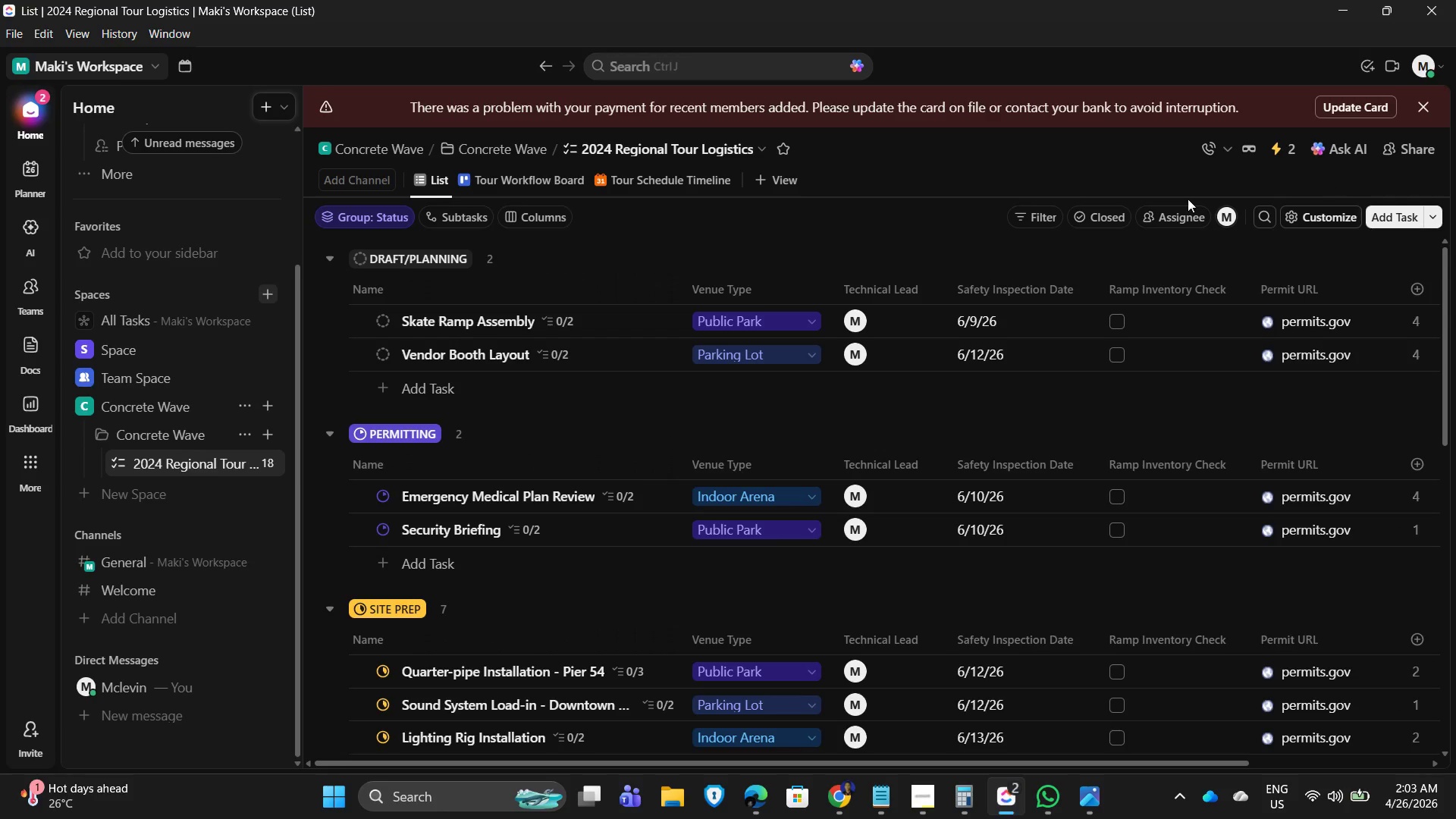 
wait(7.32)
 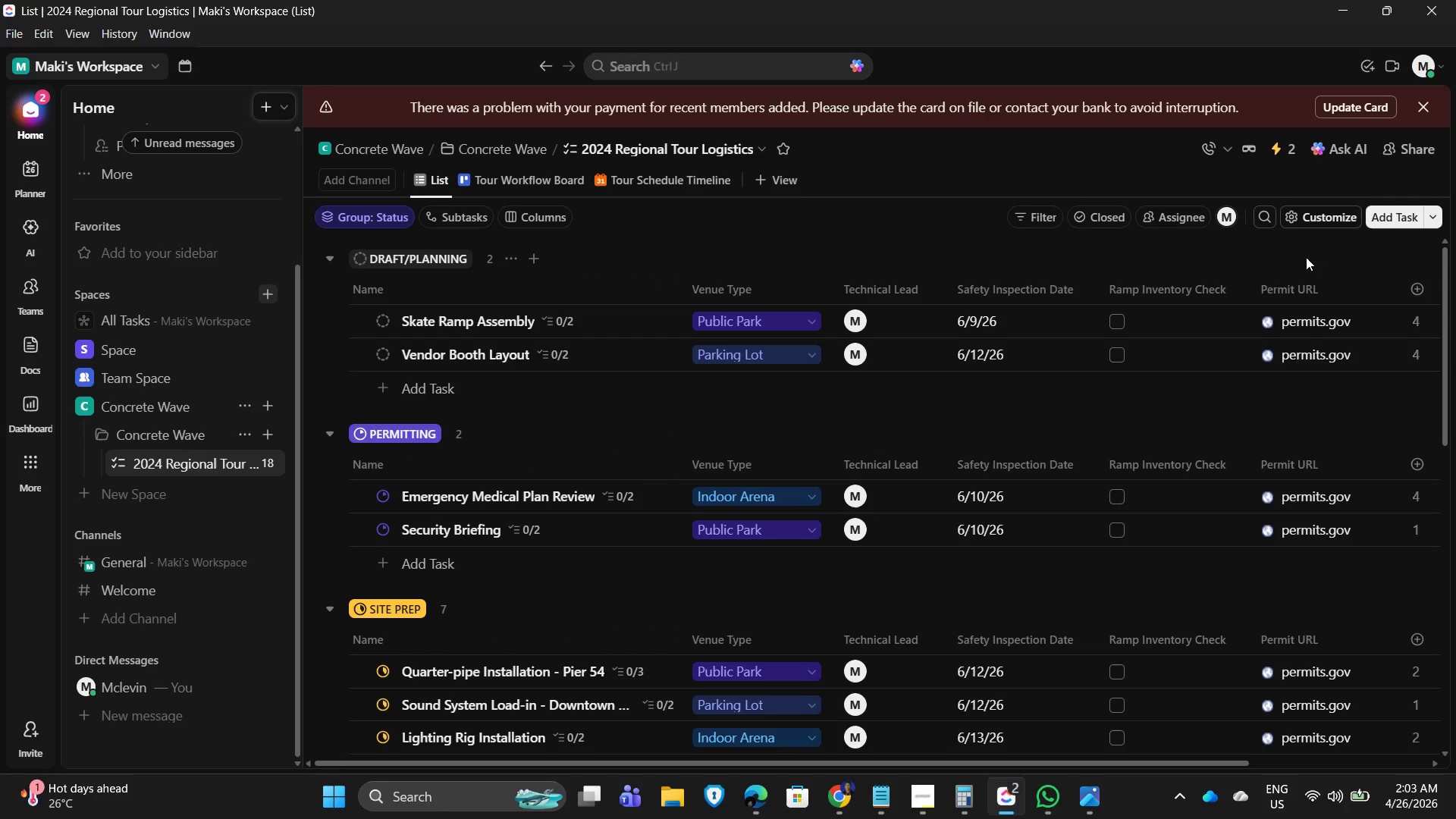 
left_click([1276, 146])
 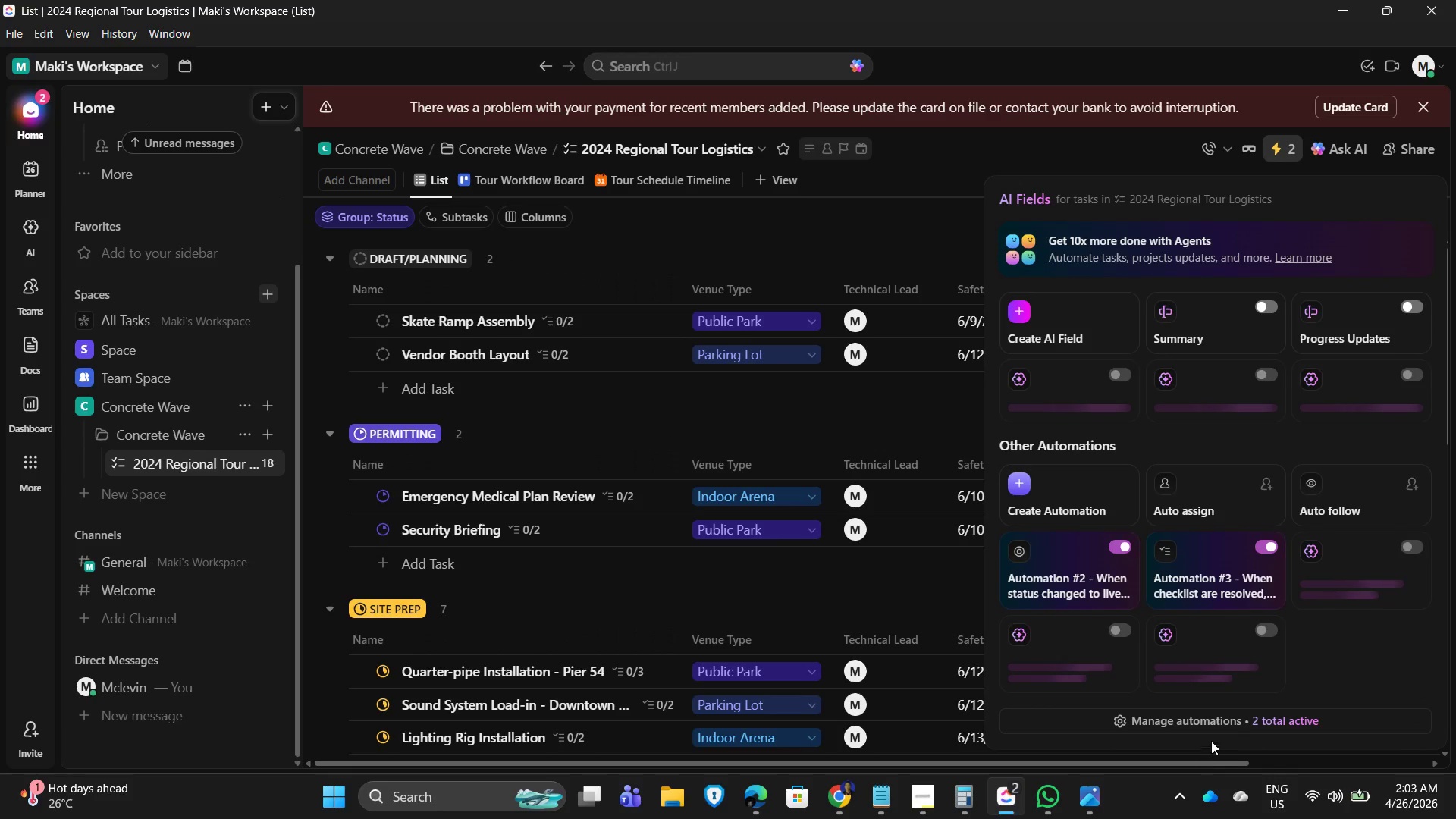 
left_click_drag(start_coordinate=[1212, 726], to_coordinate=[1210, 722])
 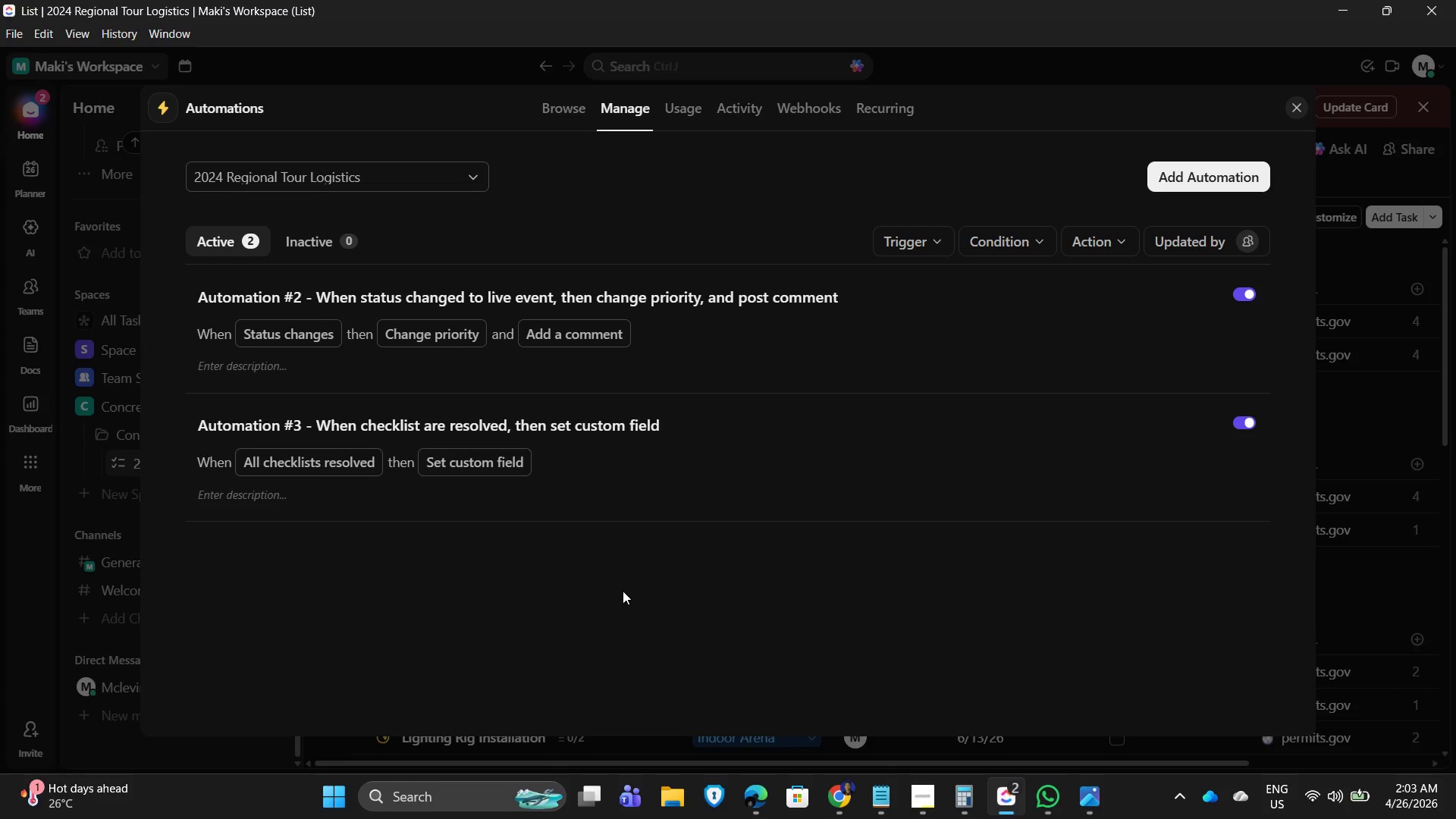 
left_click([1203, 190])
 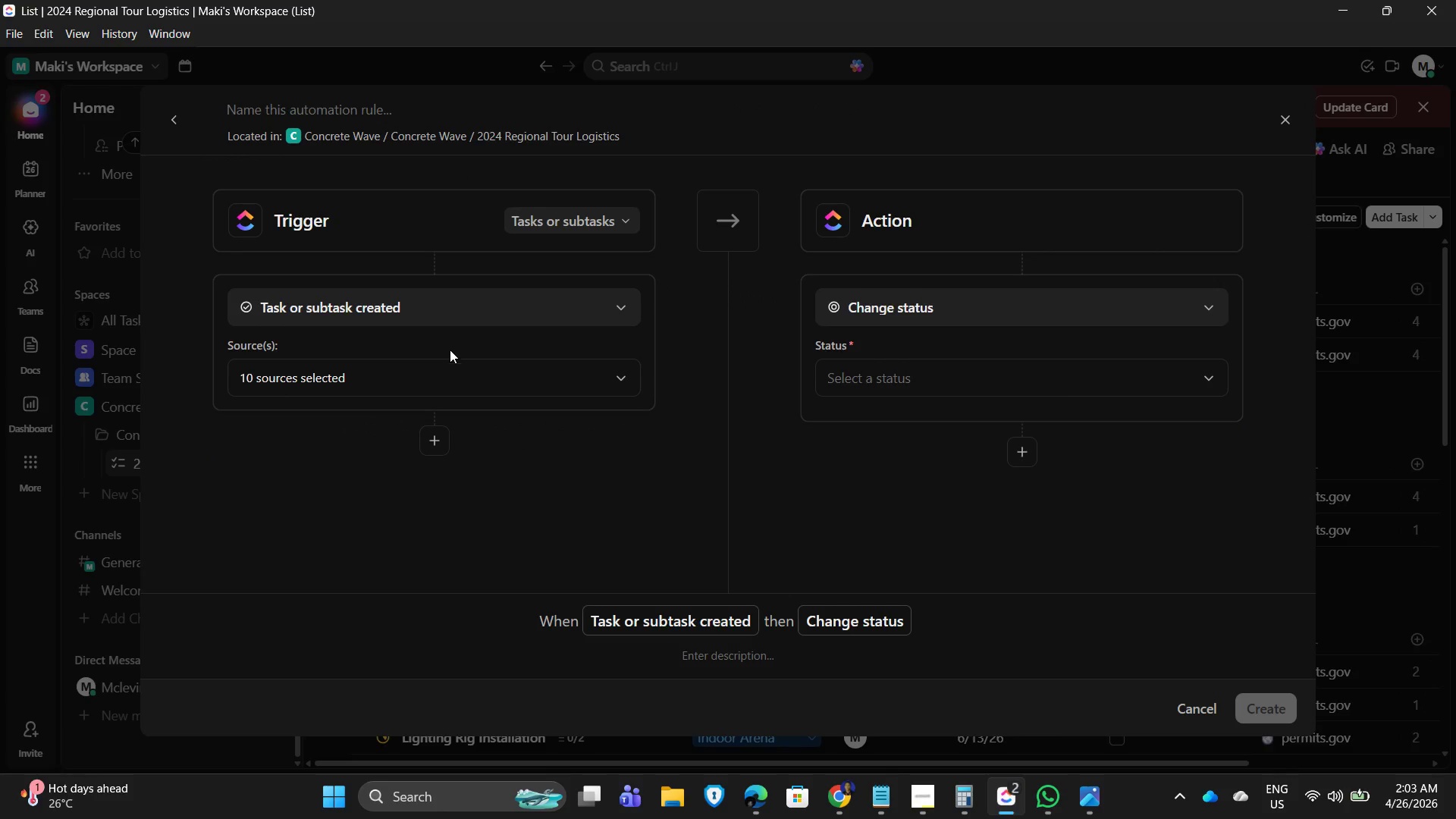 
left_click([519, 316])
 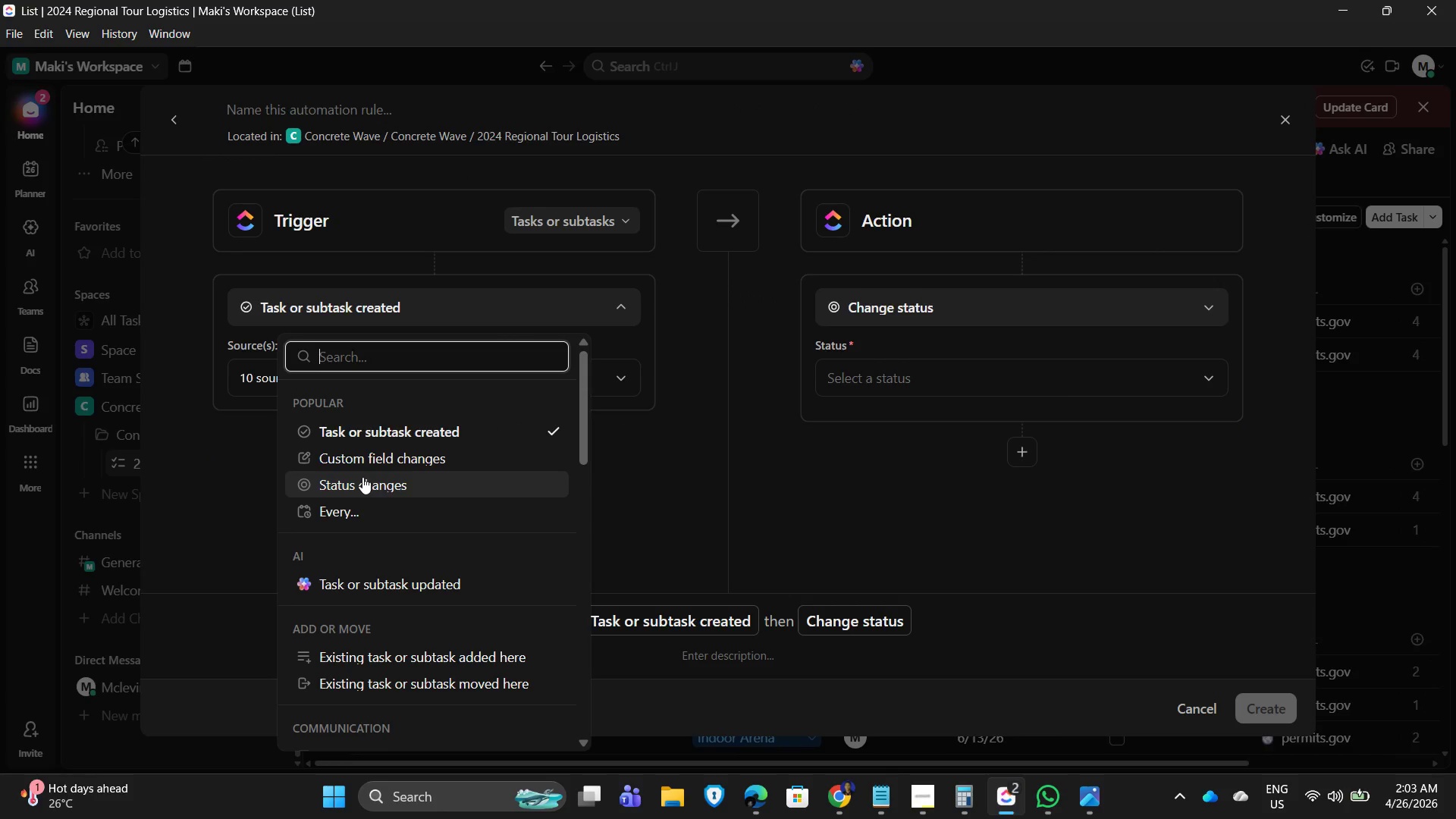 
left_click([362, 479])
 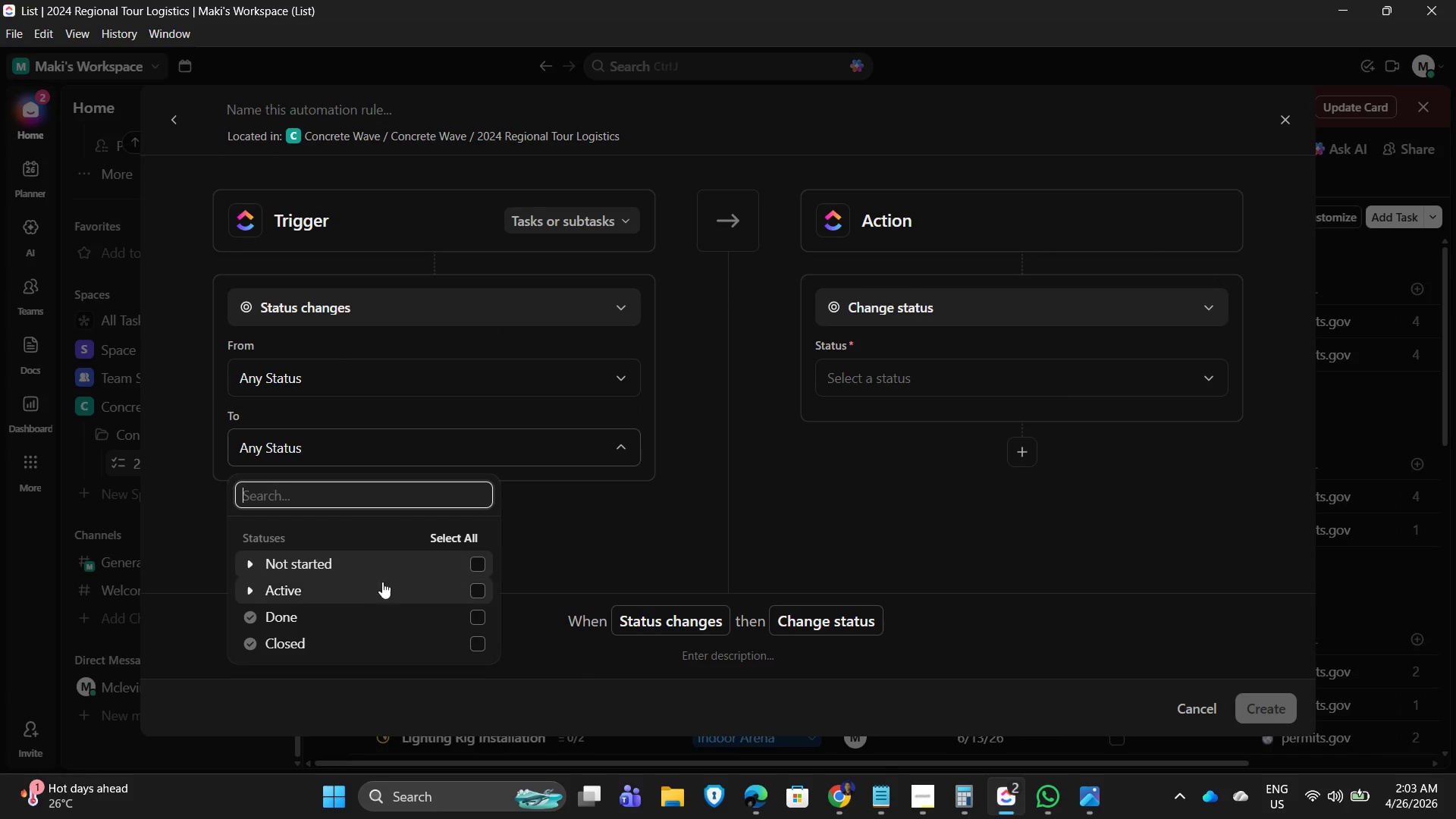 
left_click([262, 566])
 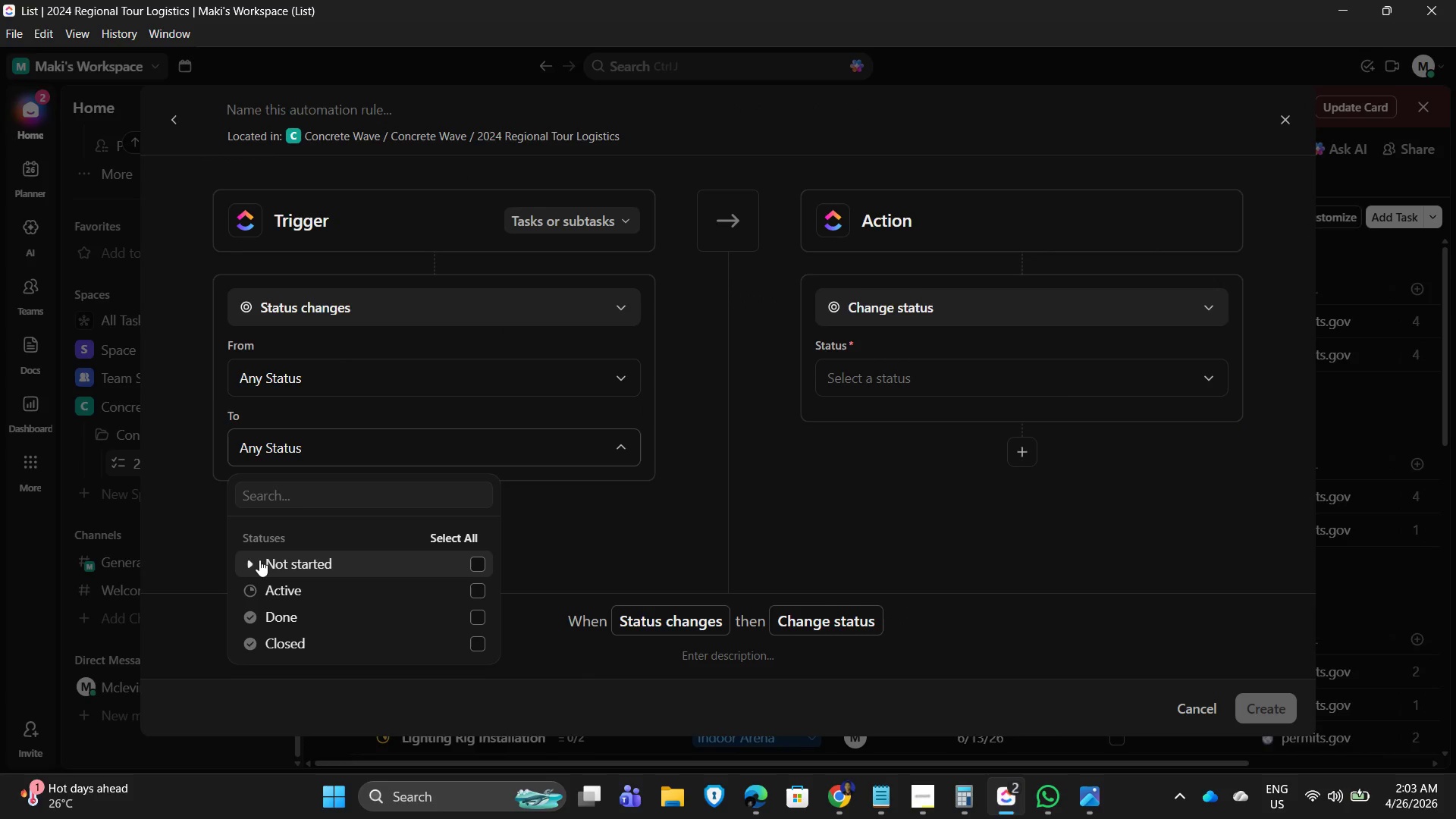 
left_click([243, 562])
 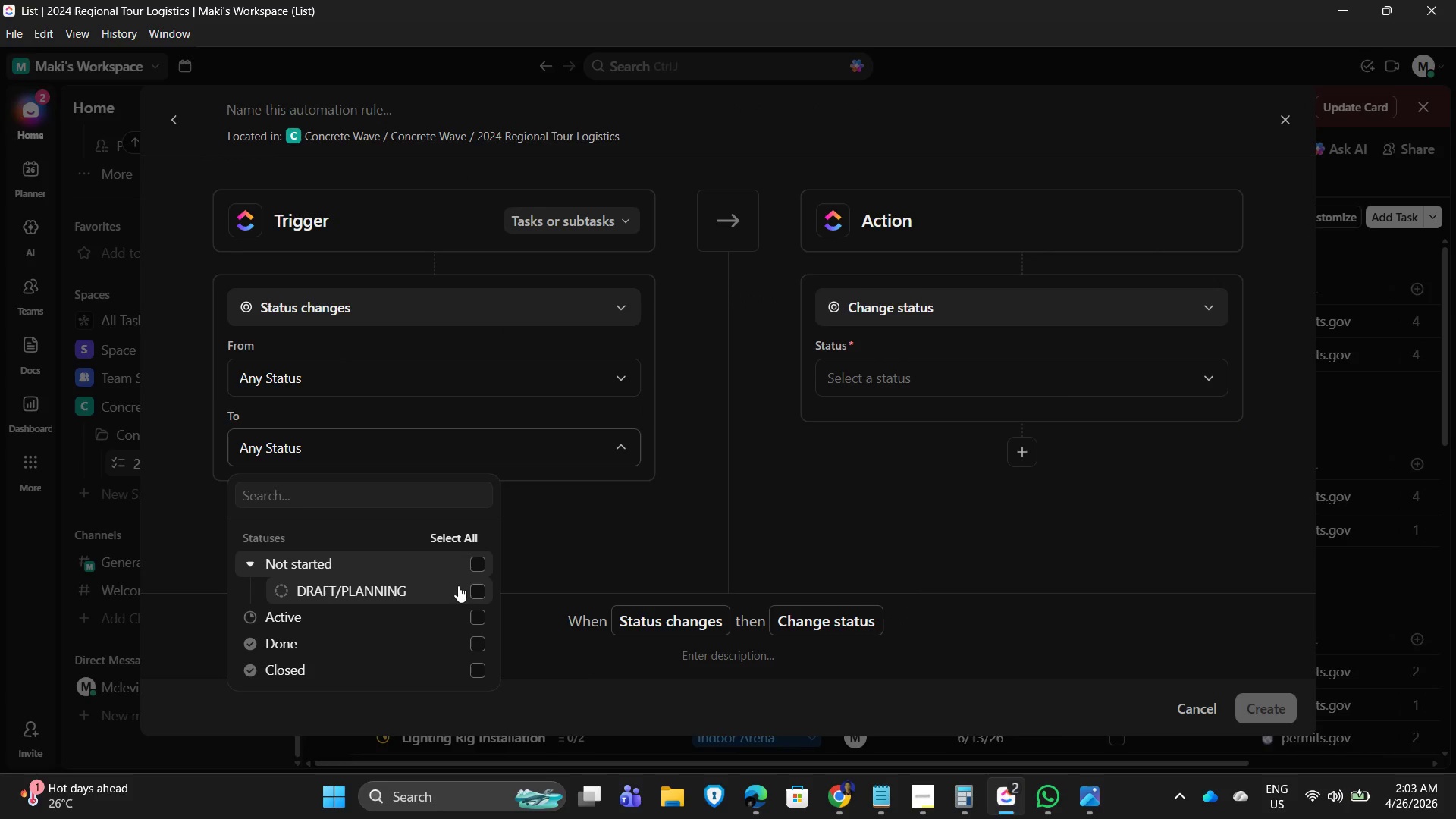 
left_click([475, 587])
 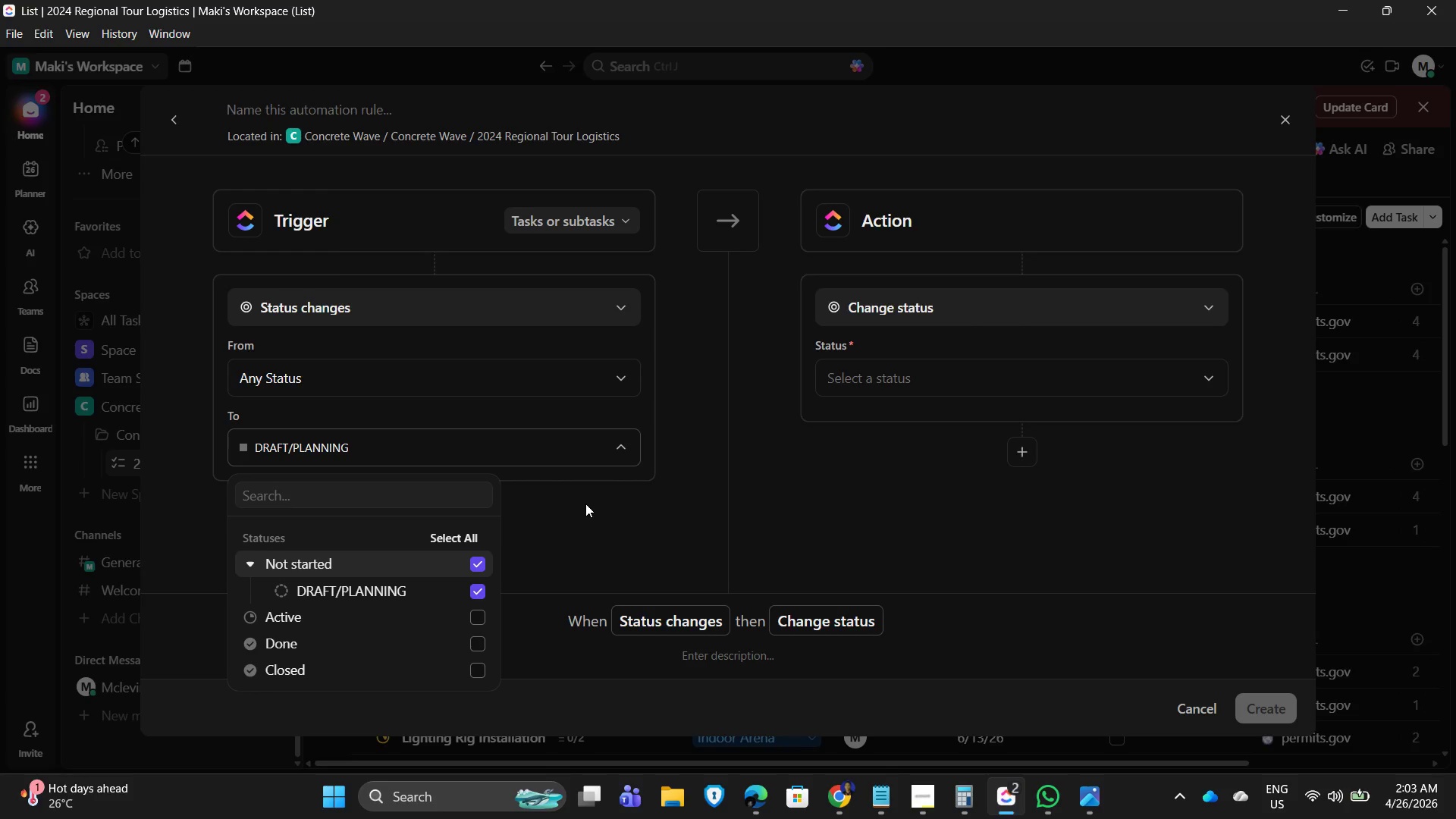 
wait(6.75)
 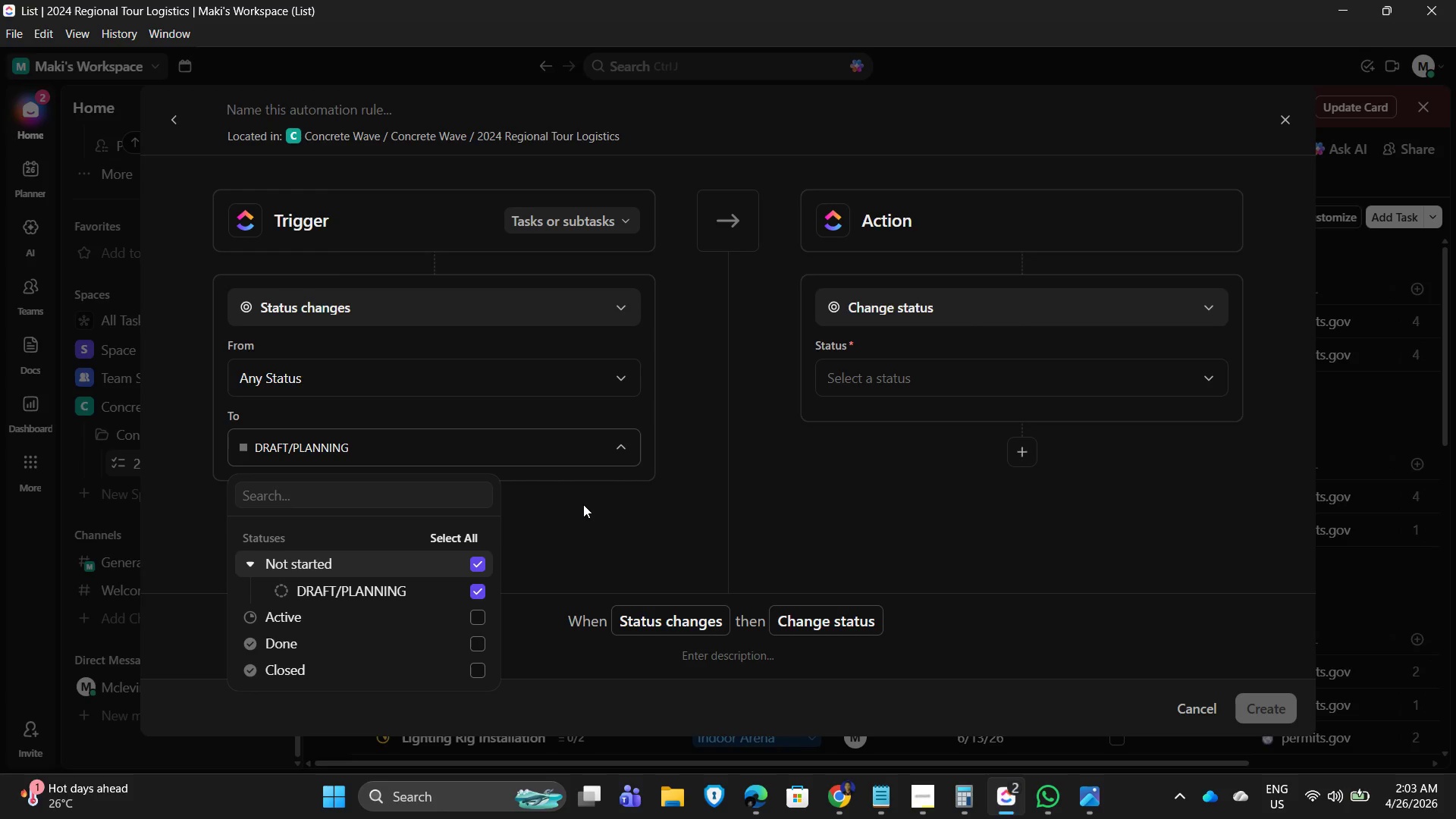 
left_click([574, 531])
 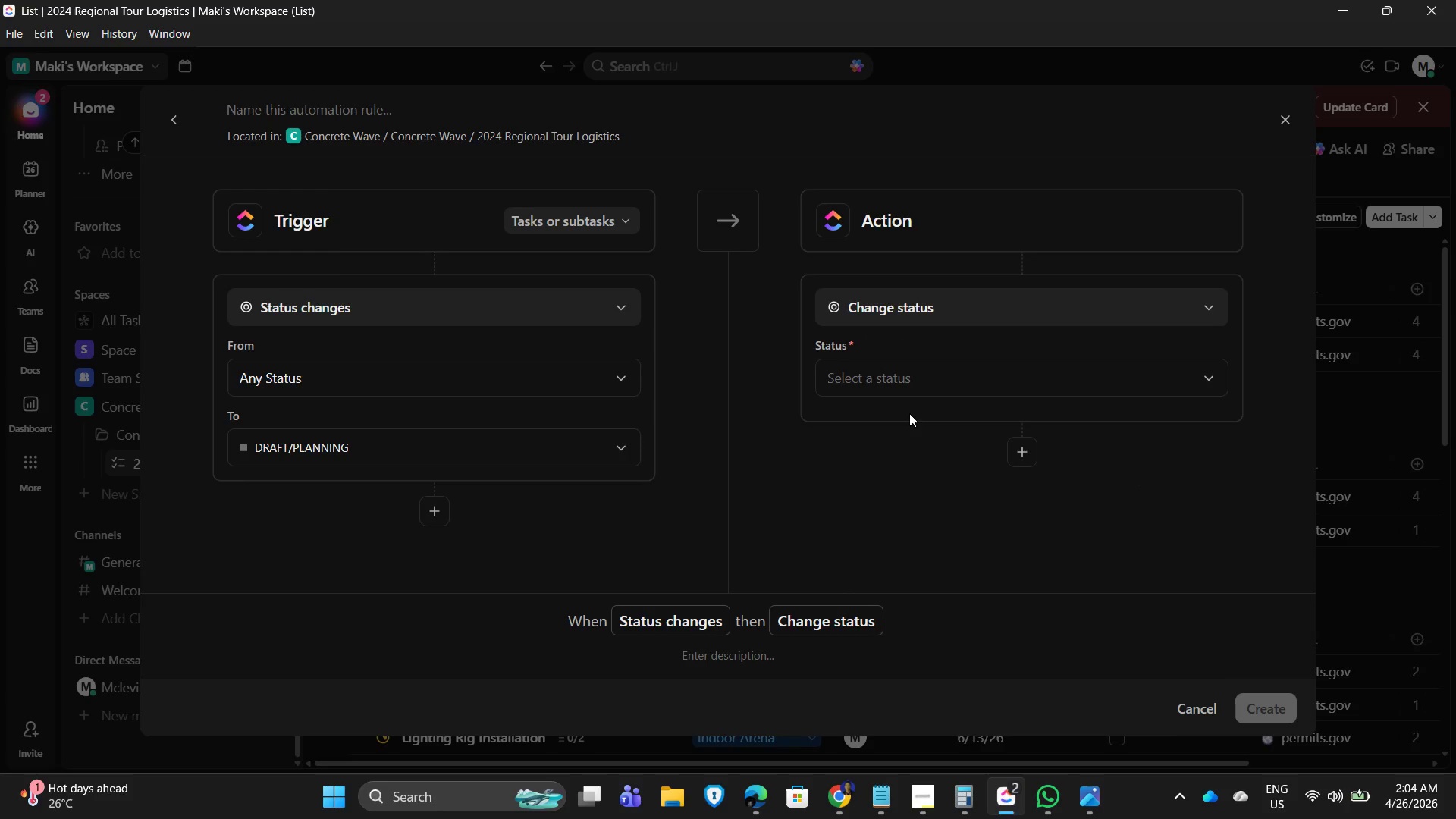 
wait(14.78)
 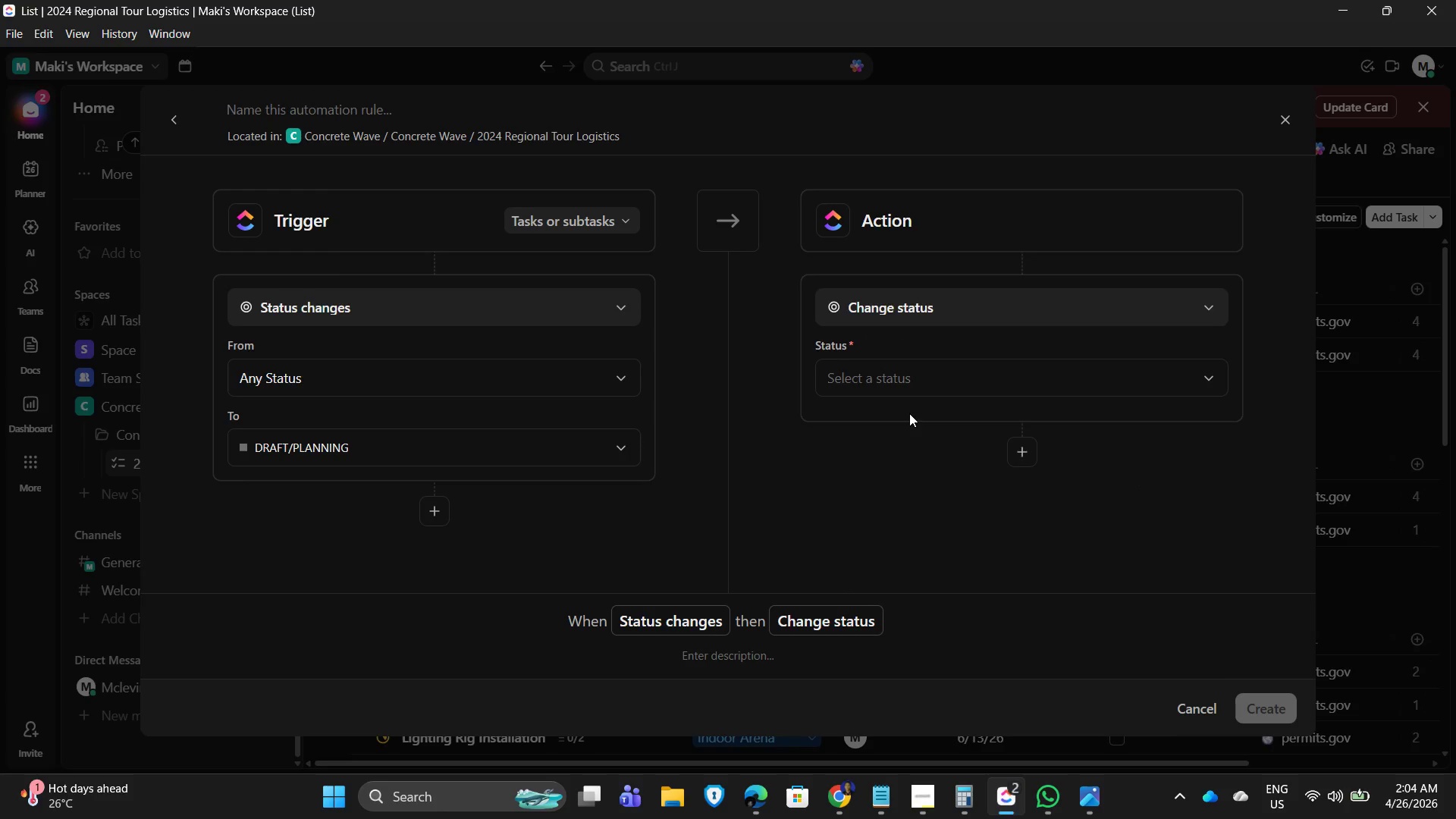 
left_click([482, 556])
 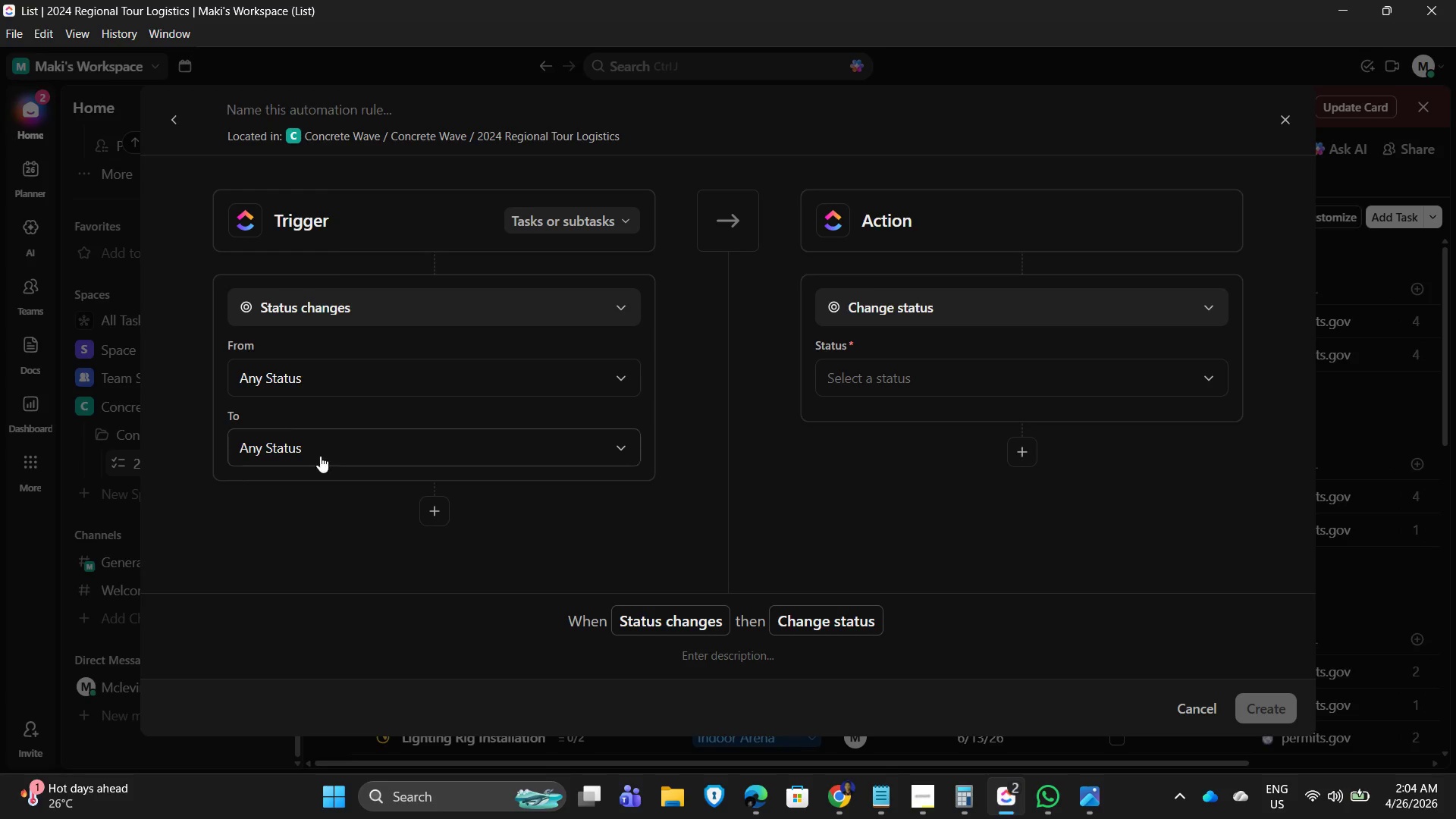 
wait(12.94)
 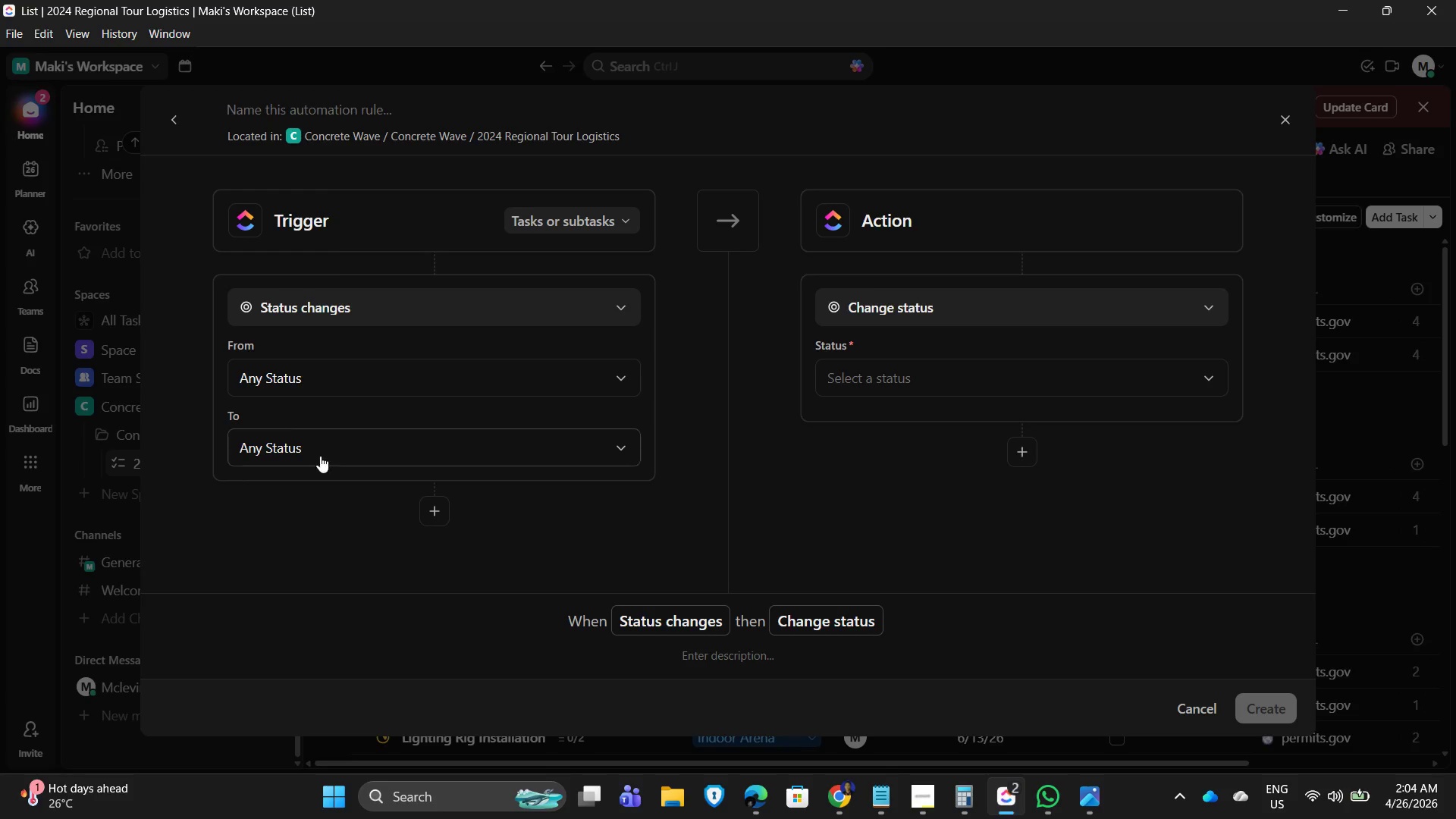 
left_click([590, 442])
 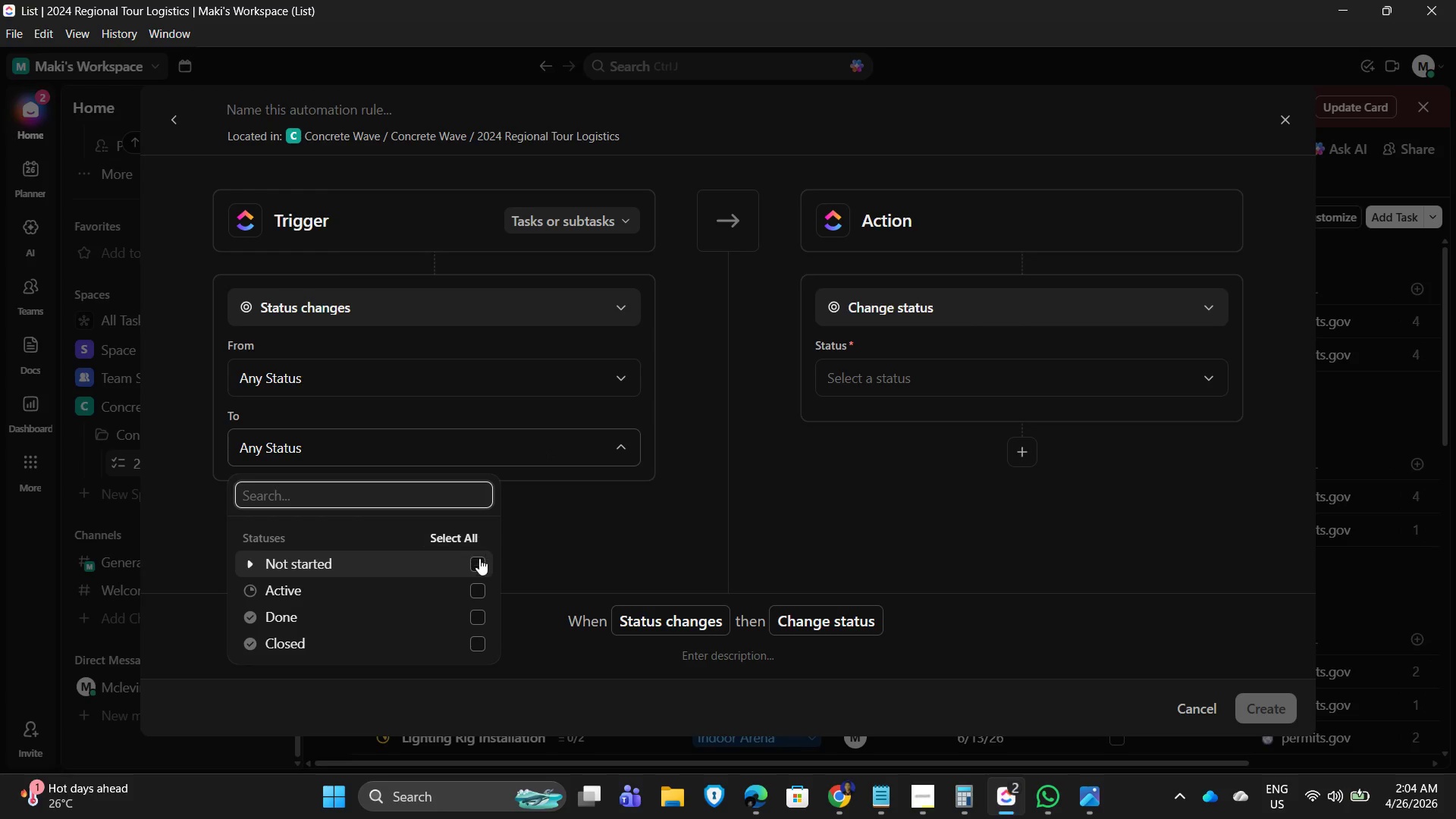 
left_click([452, 539])
 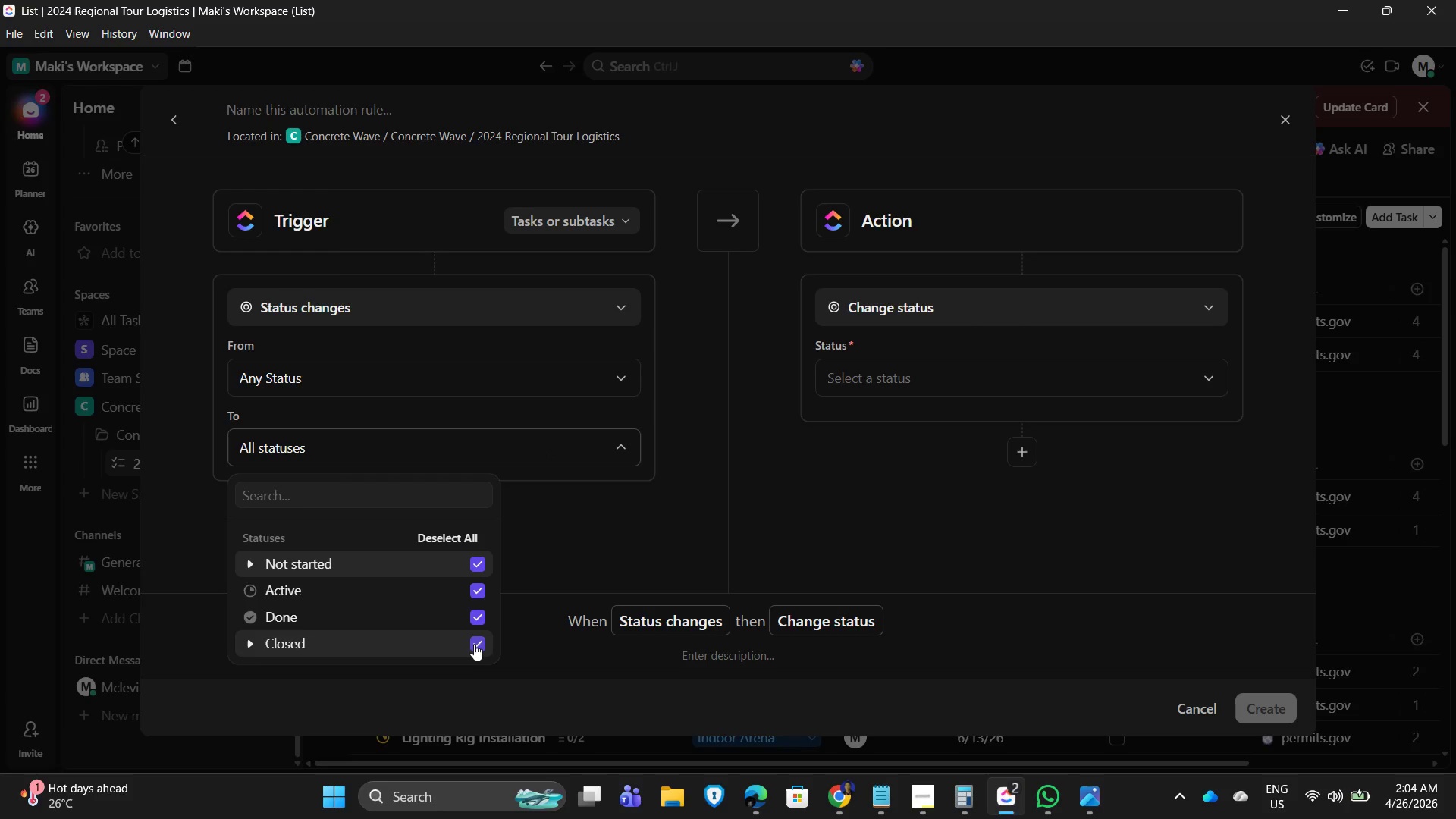 
left_click([246, 564])
 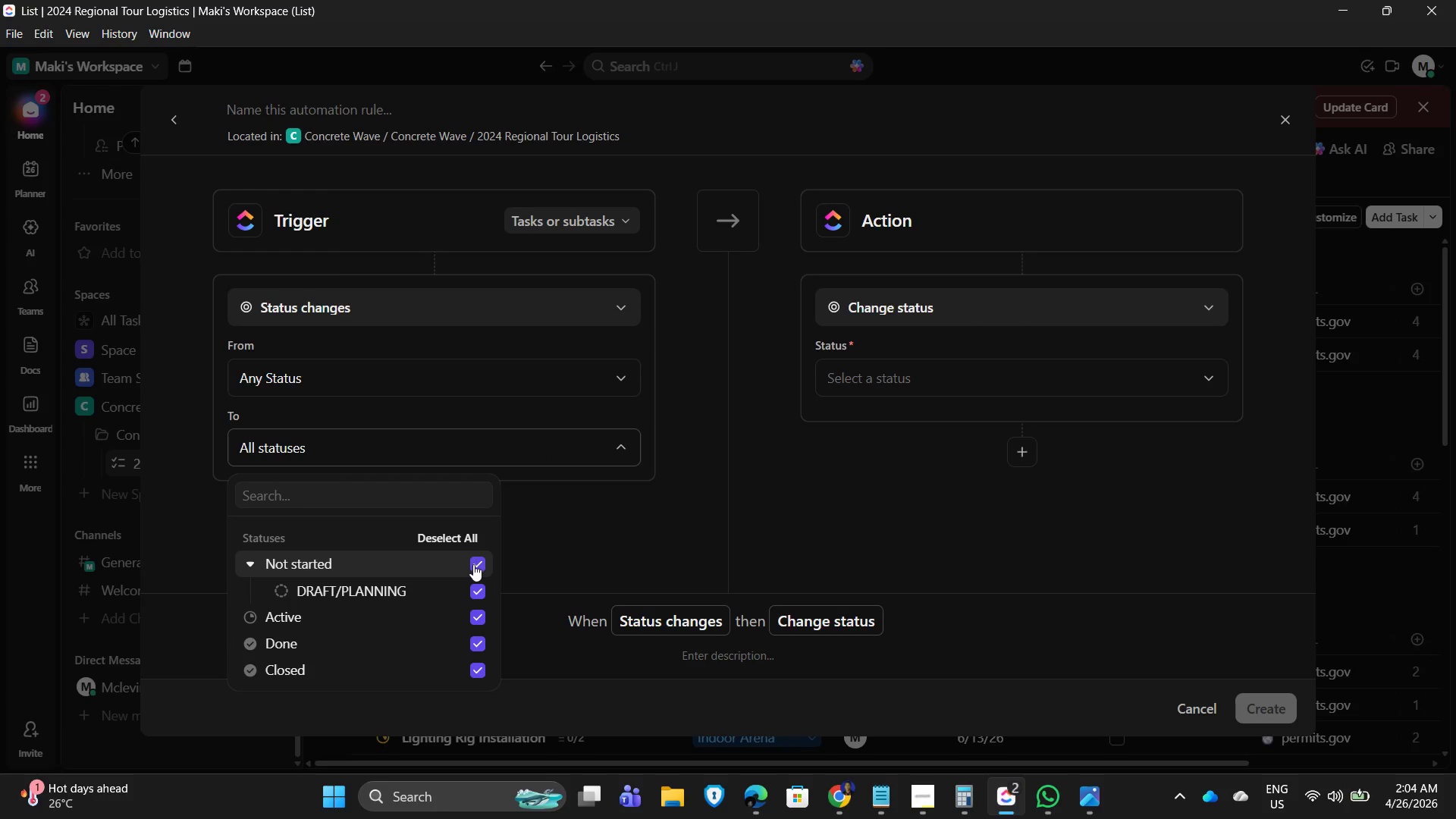 
left_click([473, 562])
 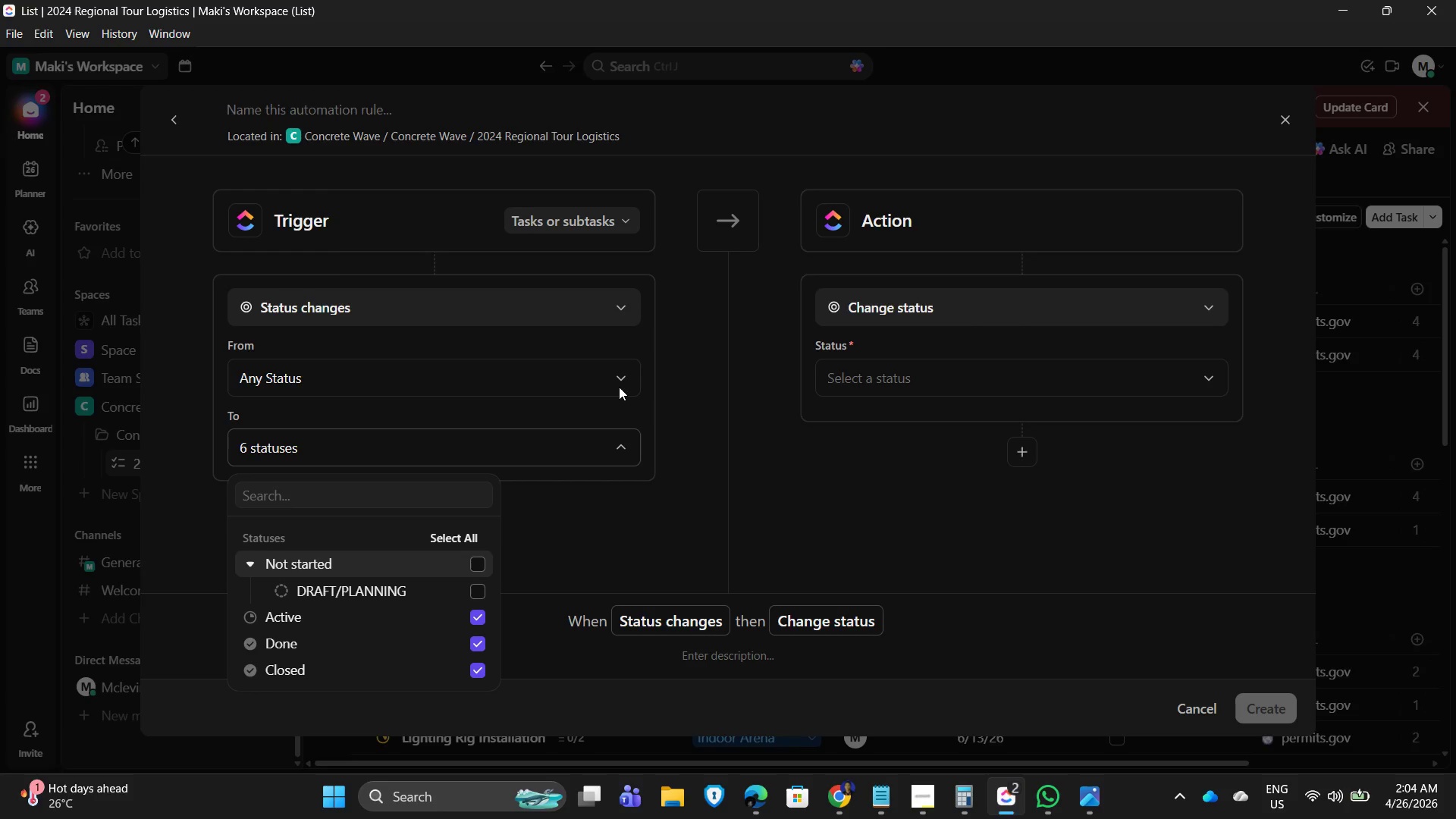 
wait(7.09)
 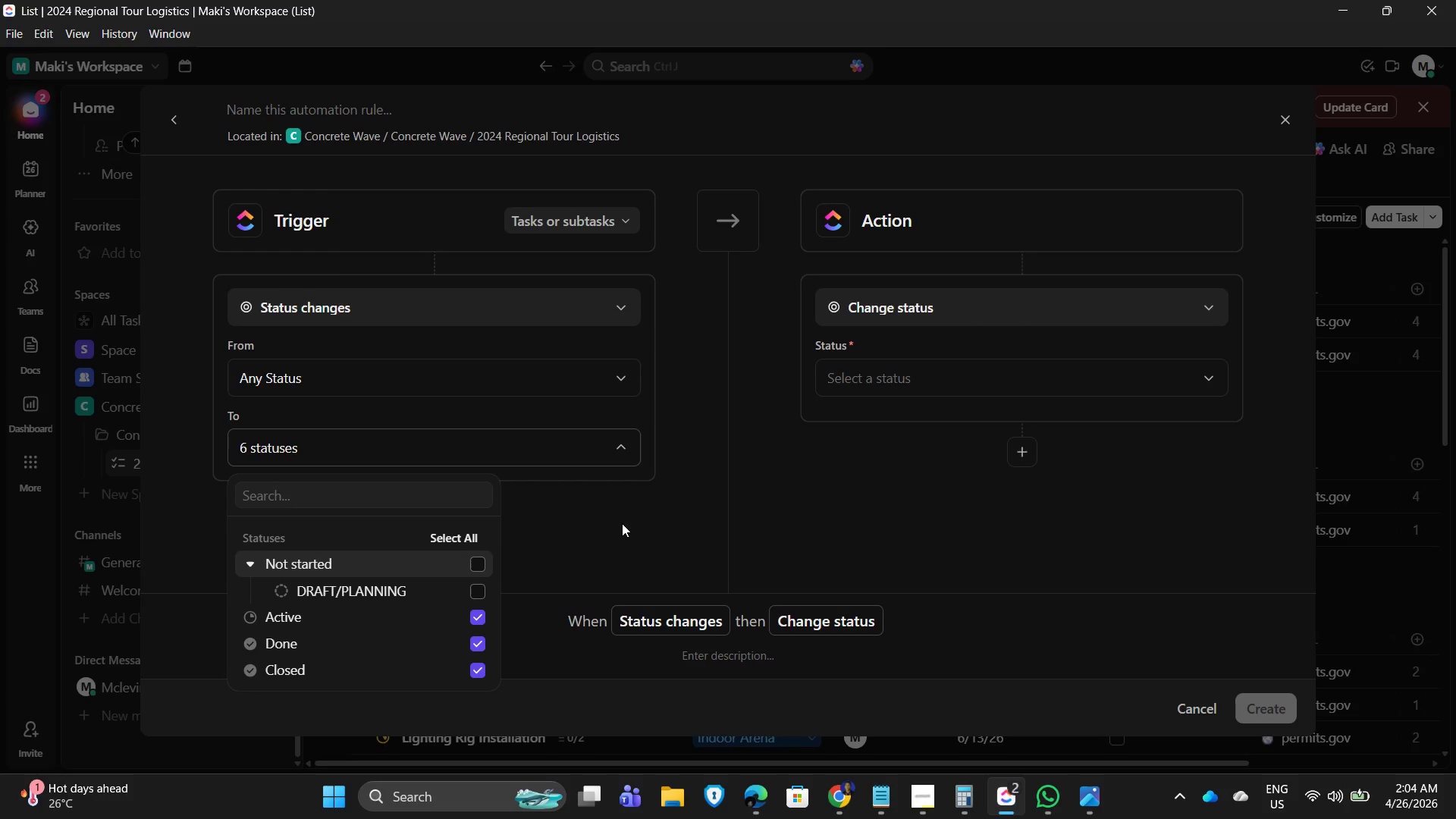 
left_click([609, 378])
 